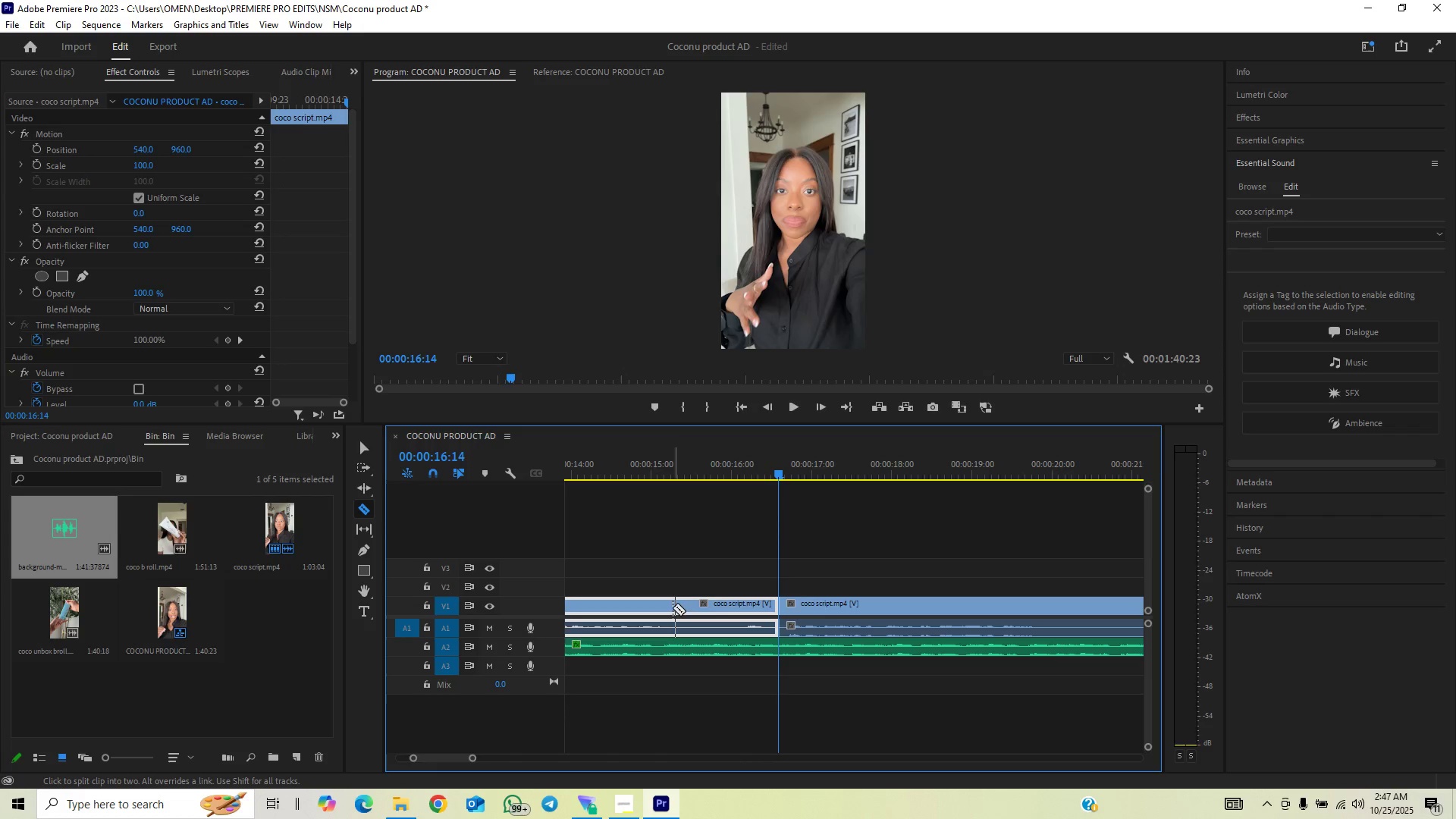 
left_click([671, 612])
 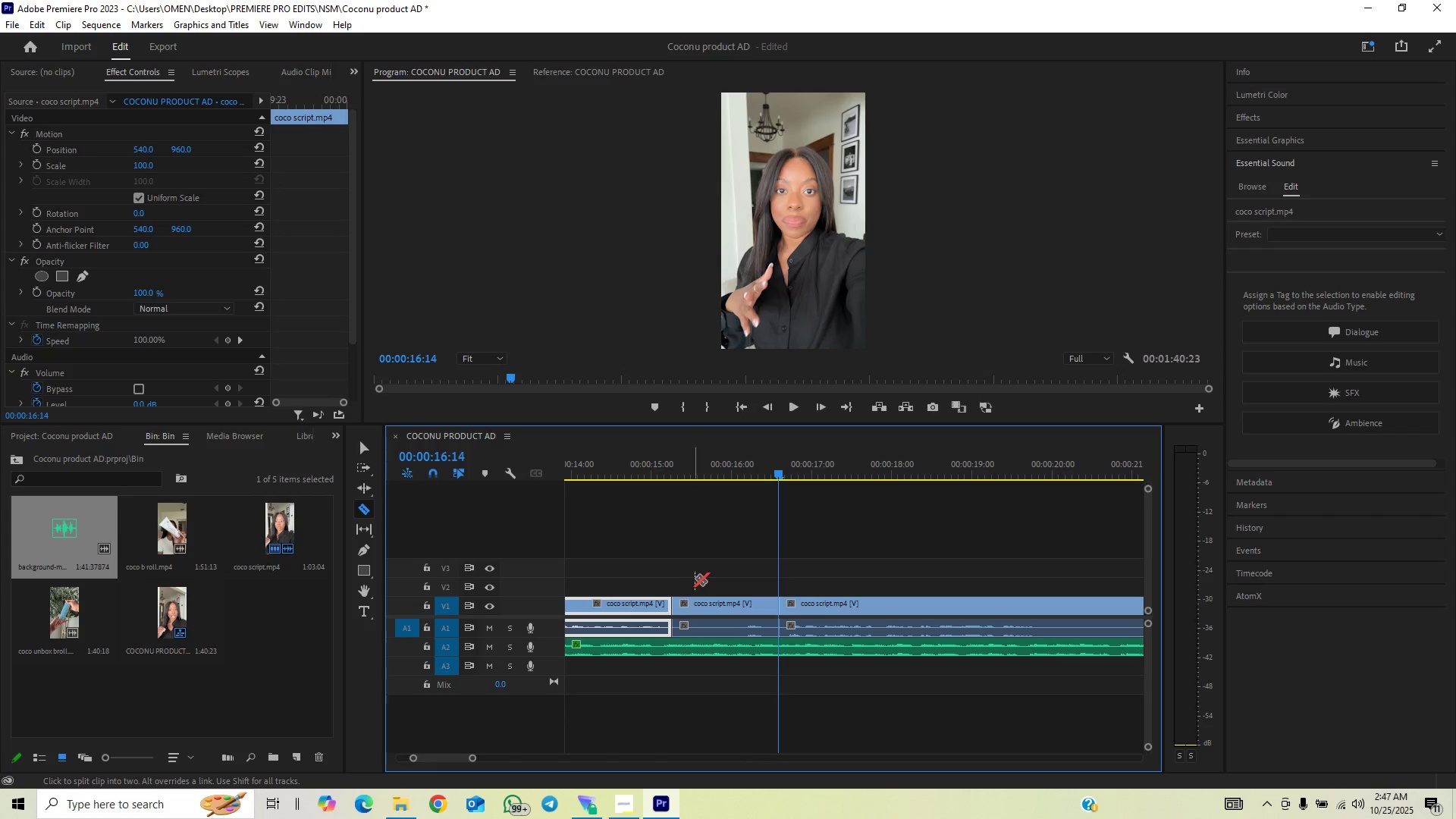 
key(V)
 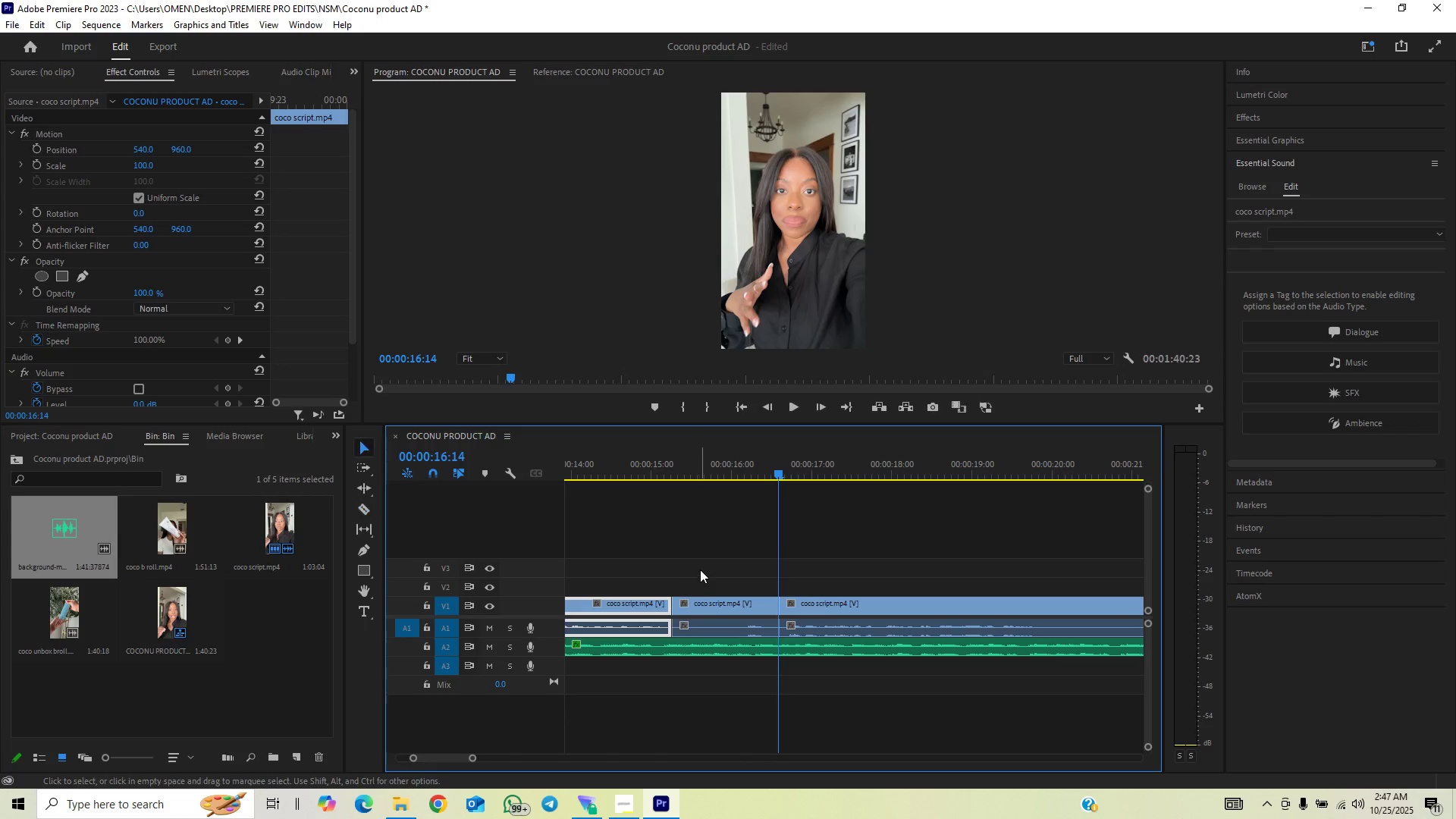 
left_click_drag(start_coordinate=[700, 570], to_coordinate=[716, 622])
 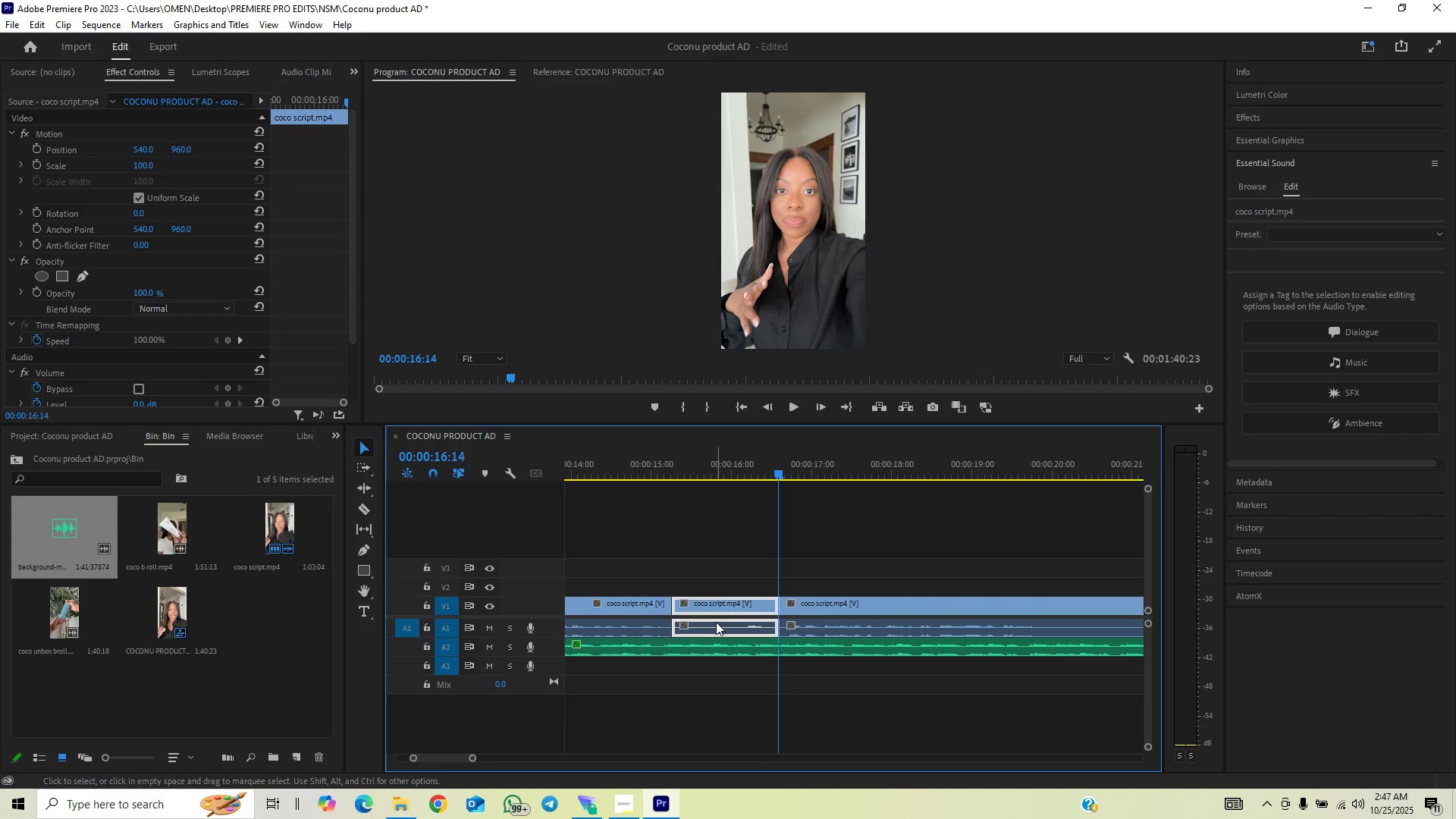 
key(Backspace)
 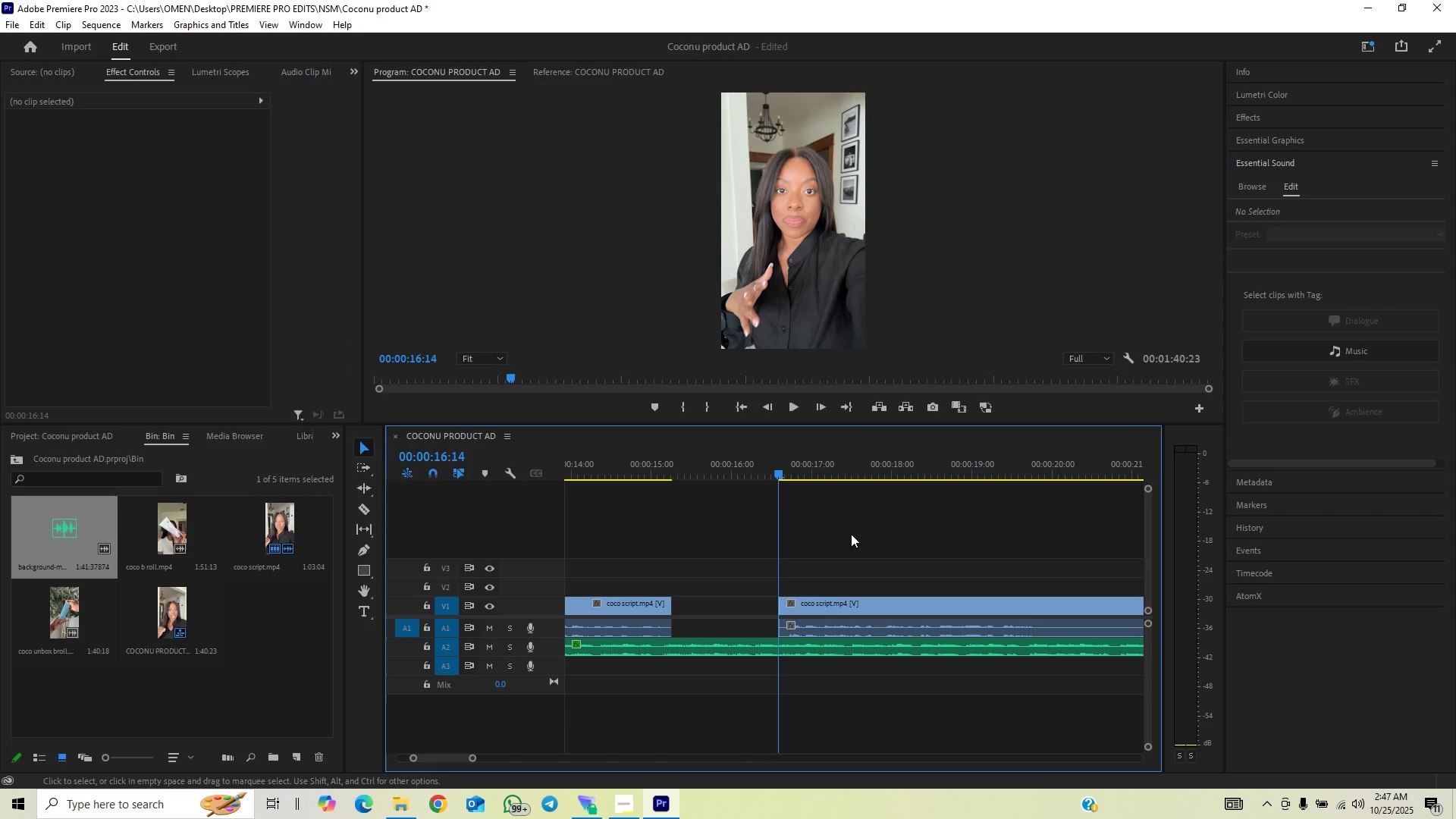 
left_click_drag(start_coordinate=[859, 538], to_coordinate=[835, 628])
 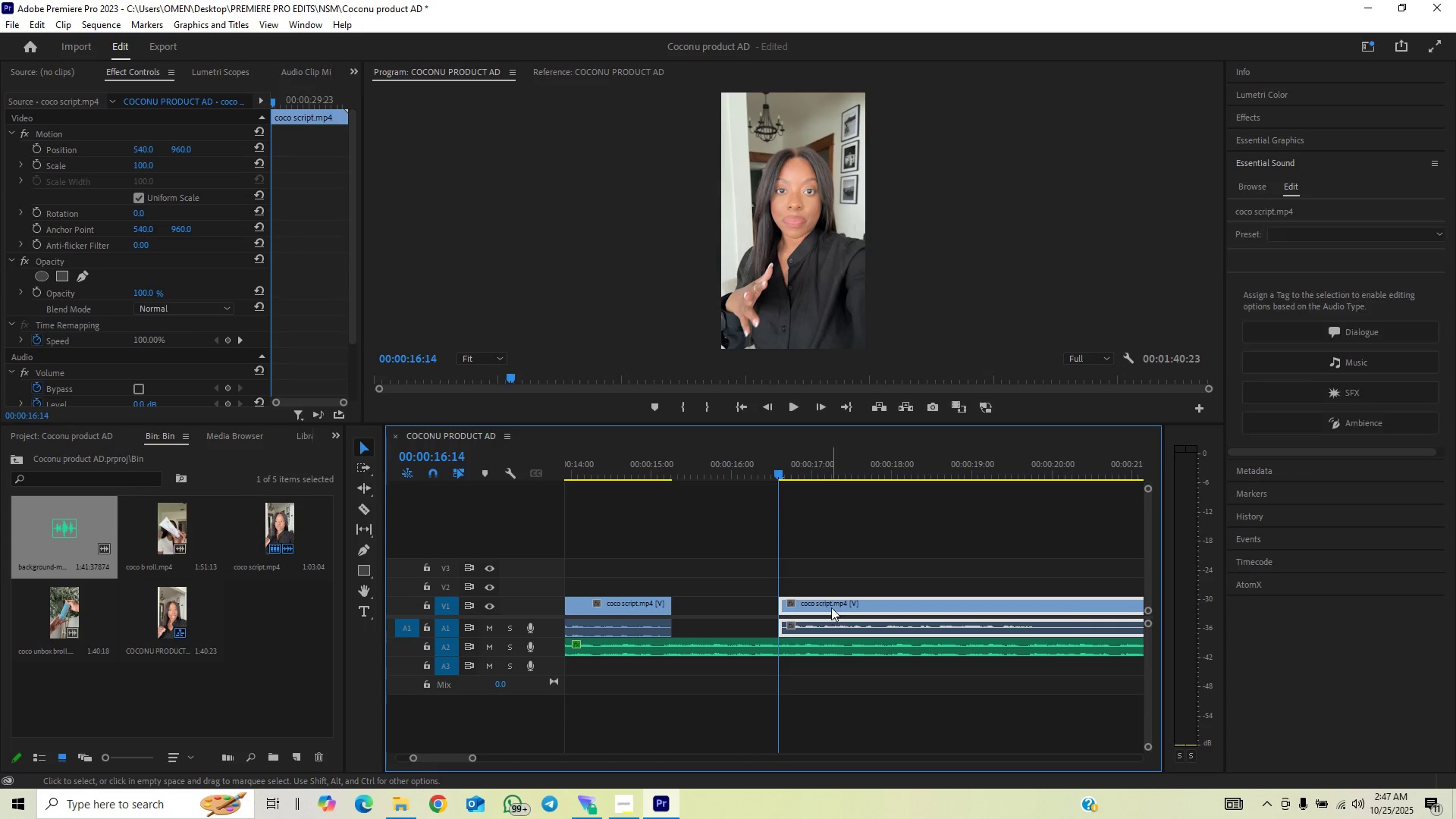 
left_click_drag(start_coordinate=[829, 605], to_coordinate=[731, 610])
 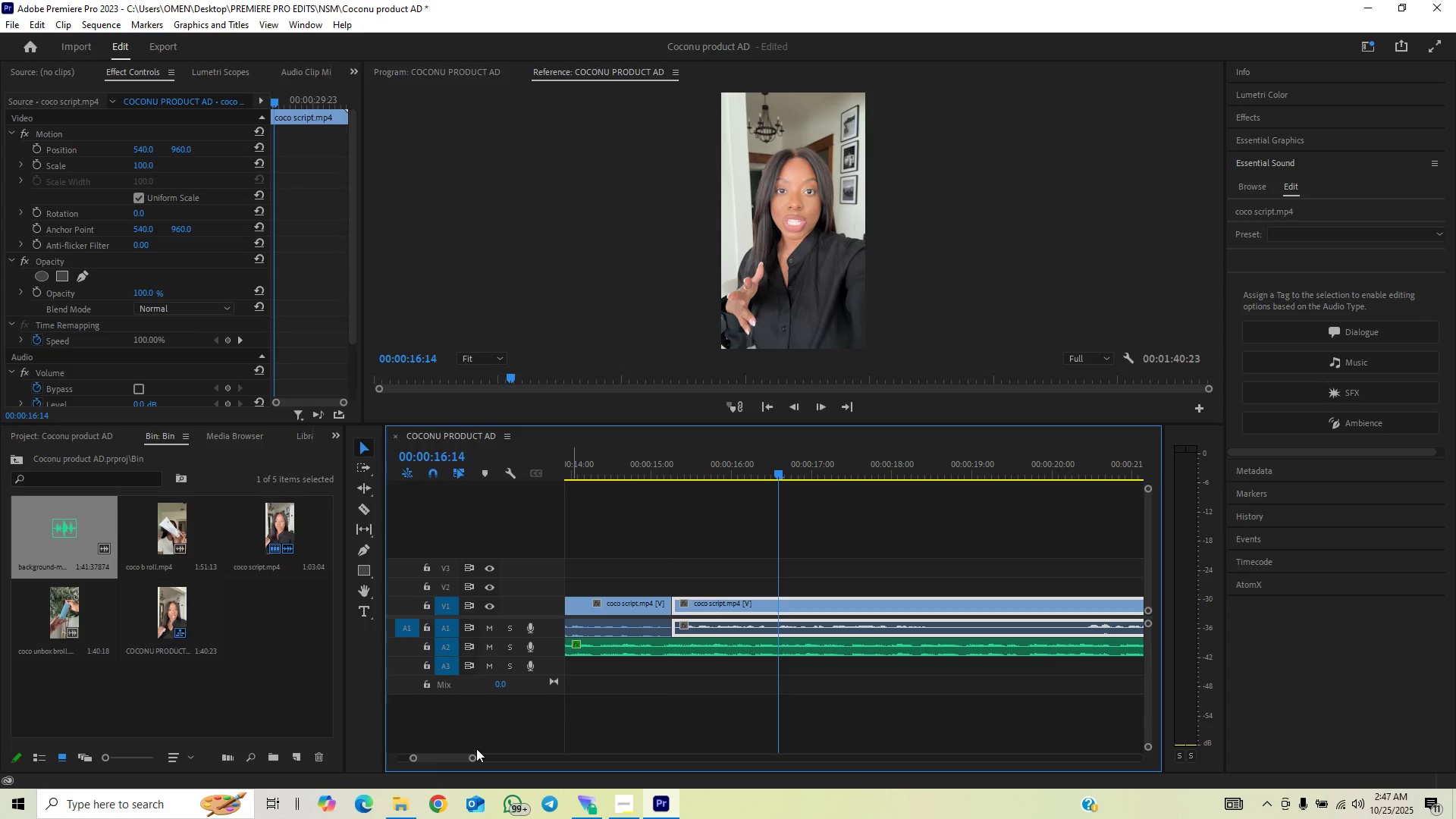 
left_click_drag(start_coordinate=[470, 758], to_coordinate=[494, 755])
 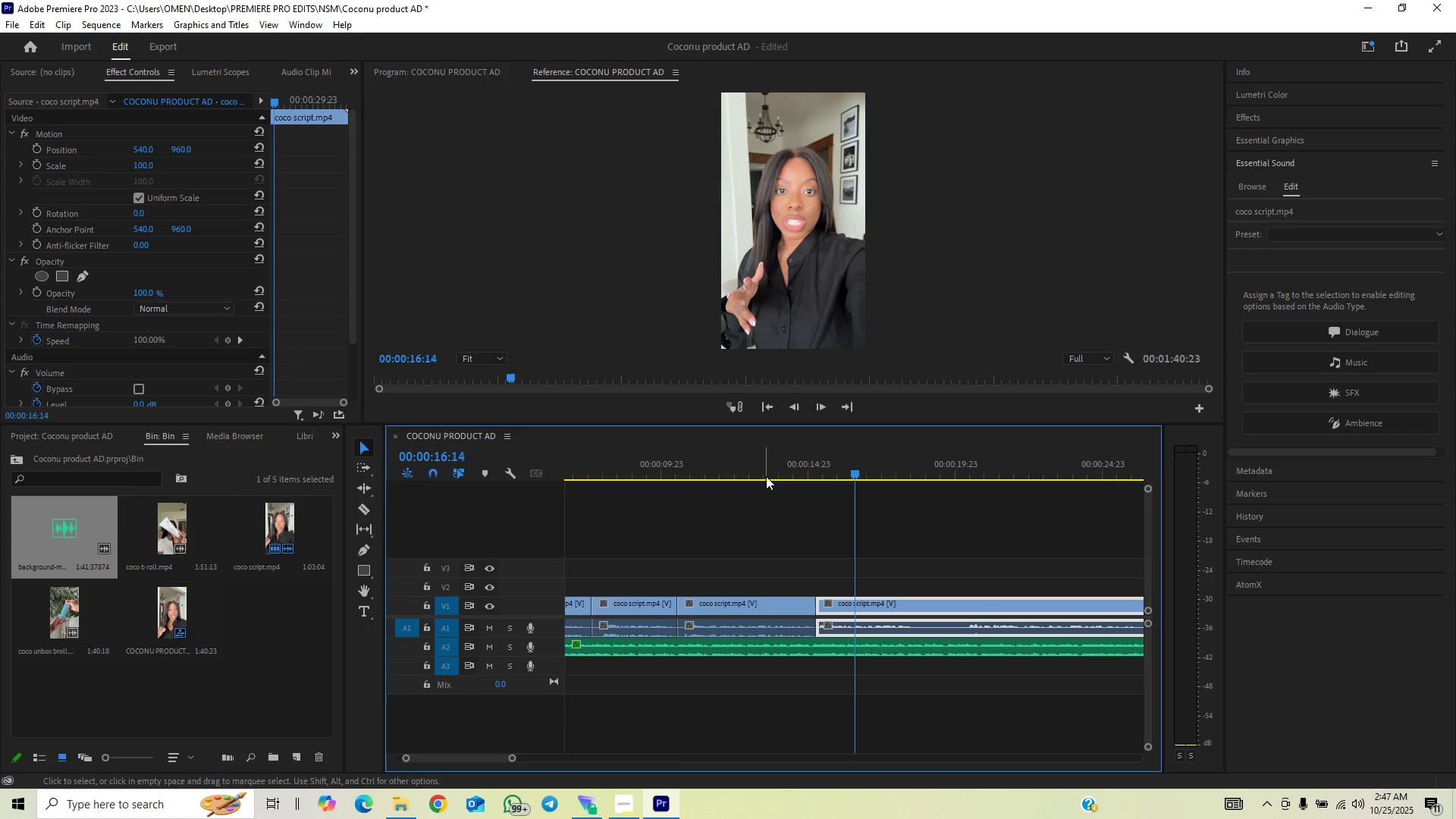 
left_click([766, 476])
 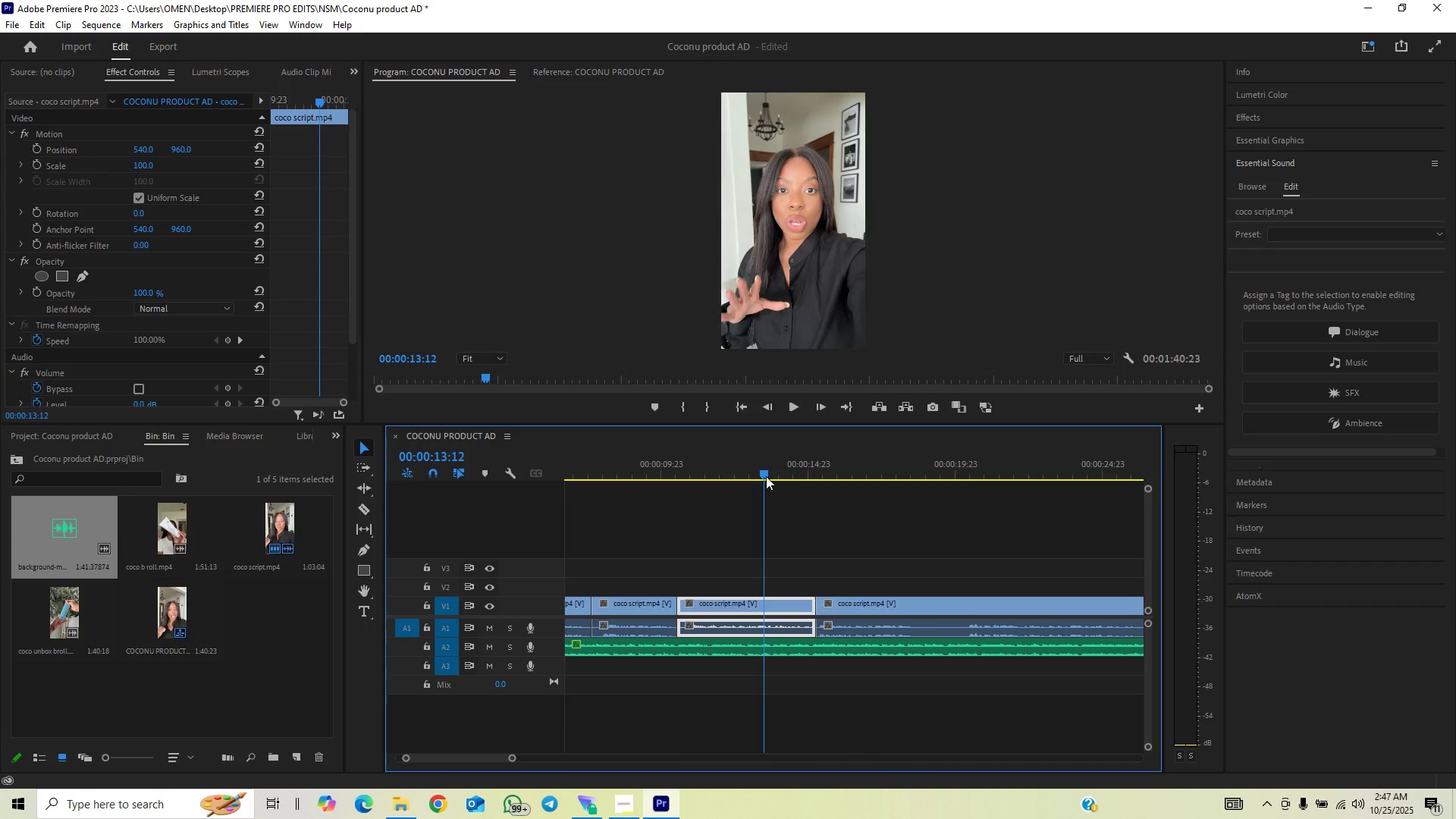 
key(Space)
 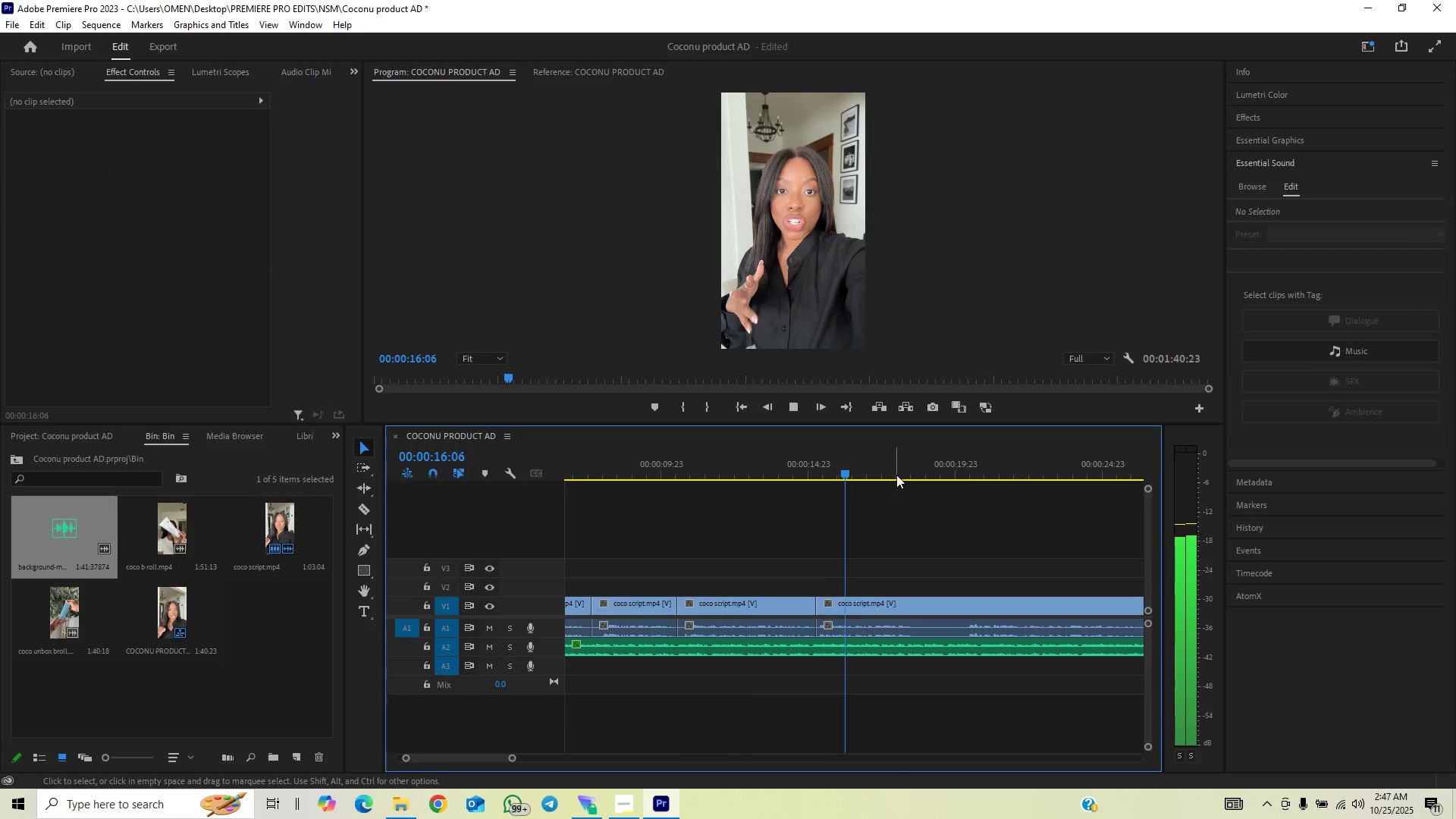 
key(Space)
 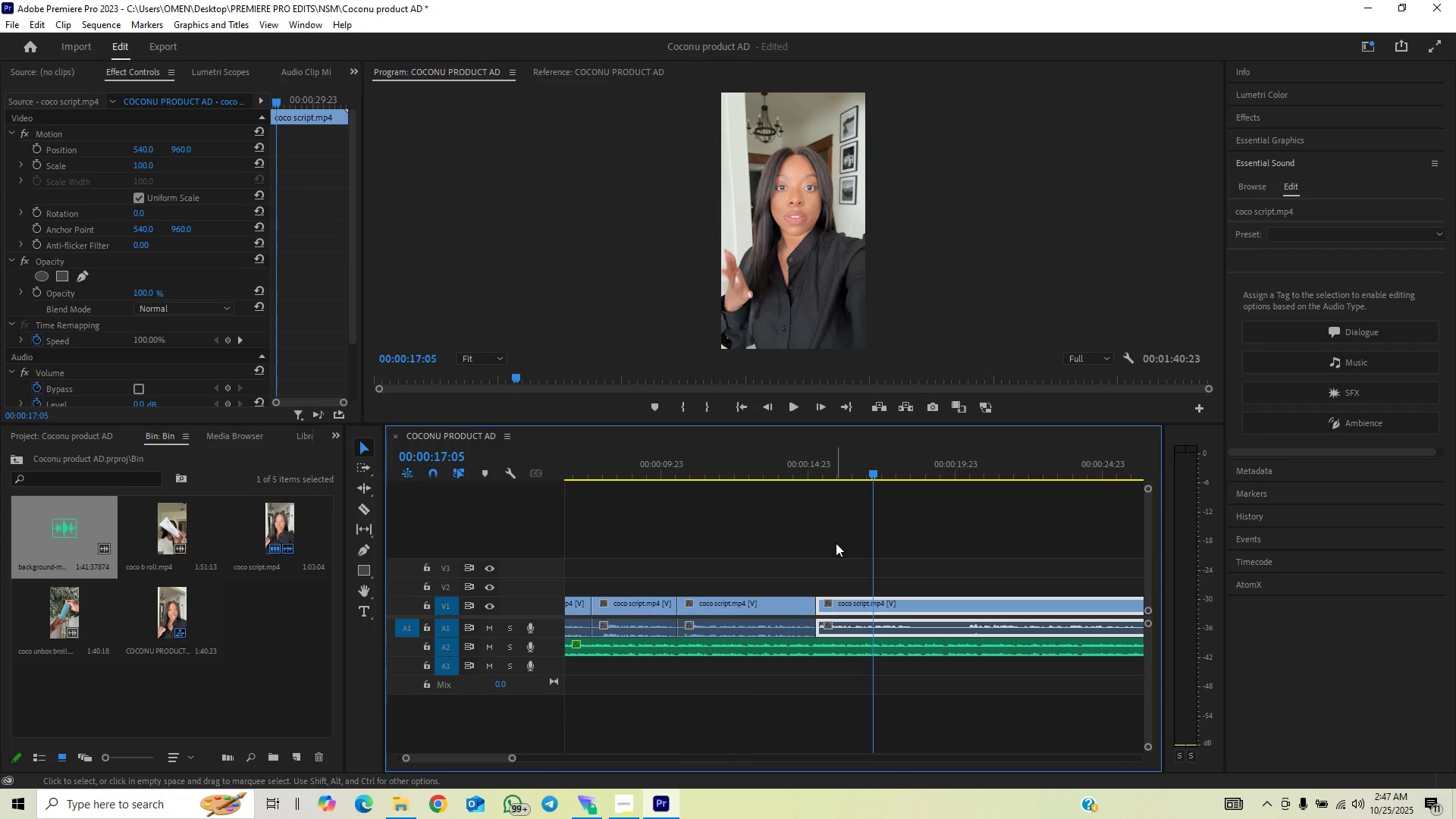 
key(Control+Z)
 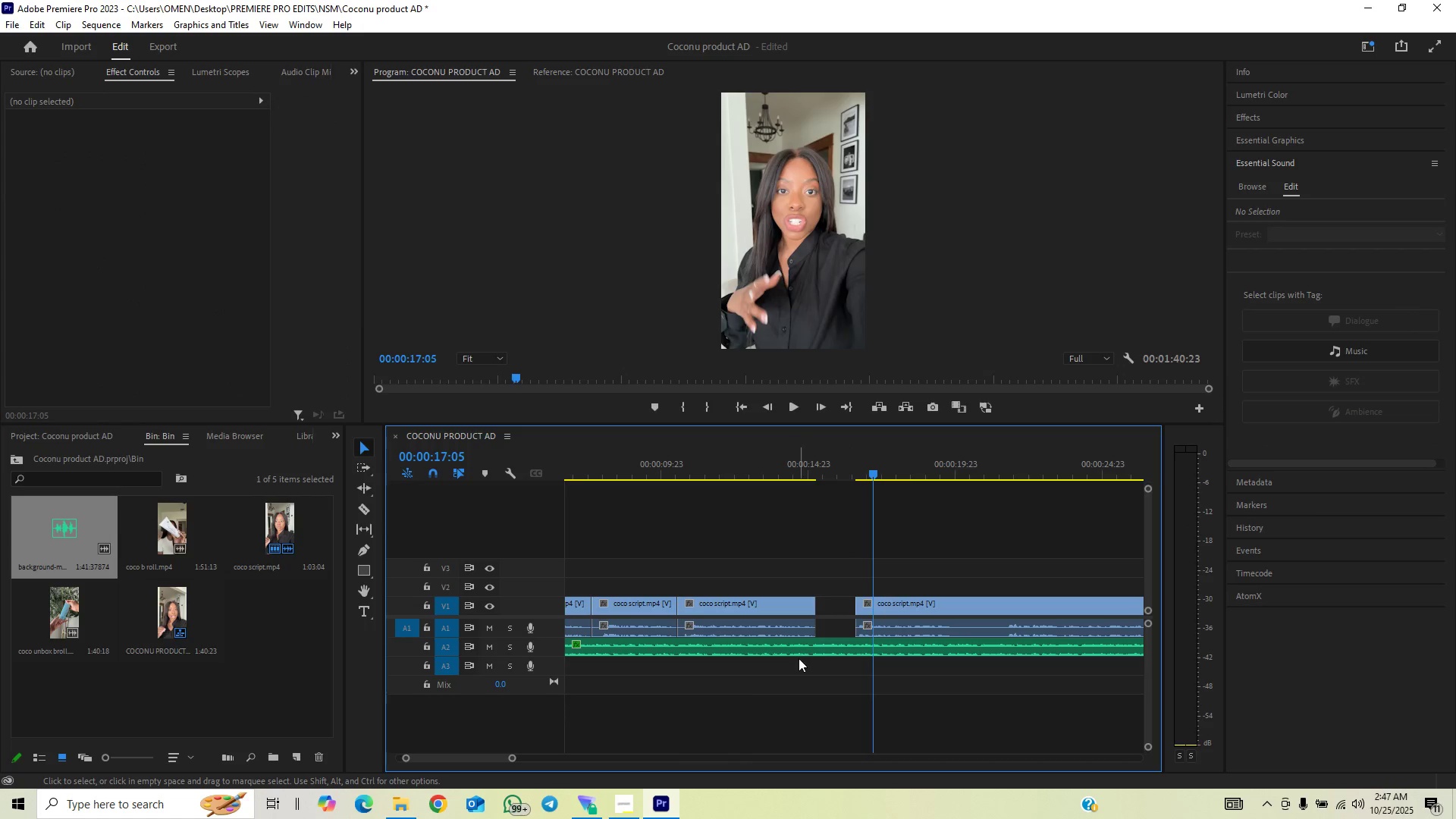 
key(Control+Shift+Z)
 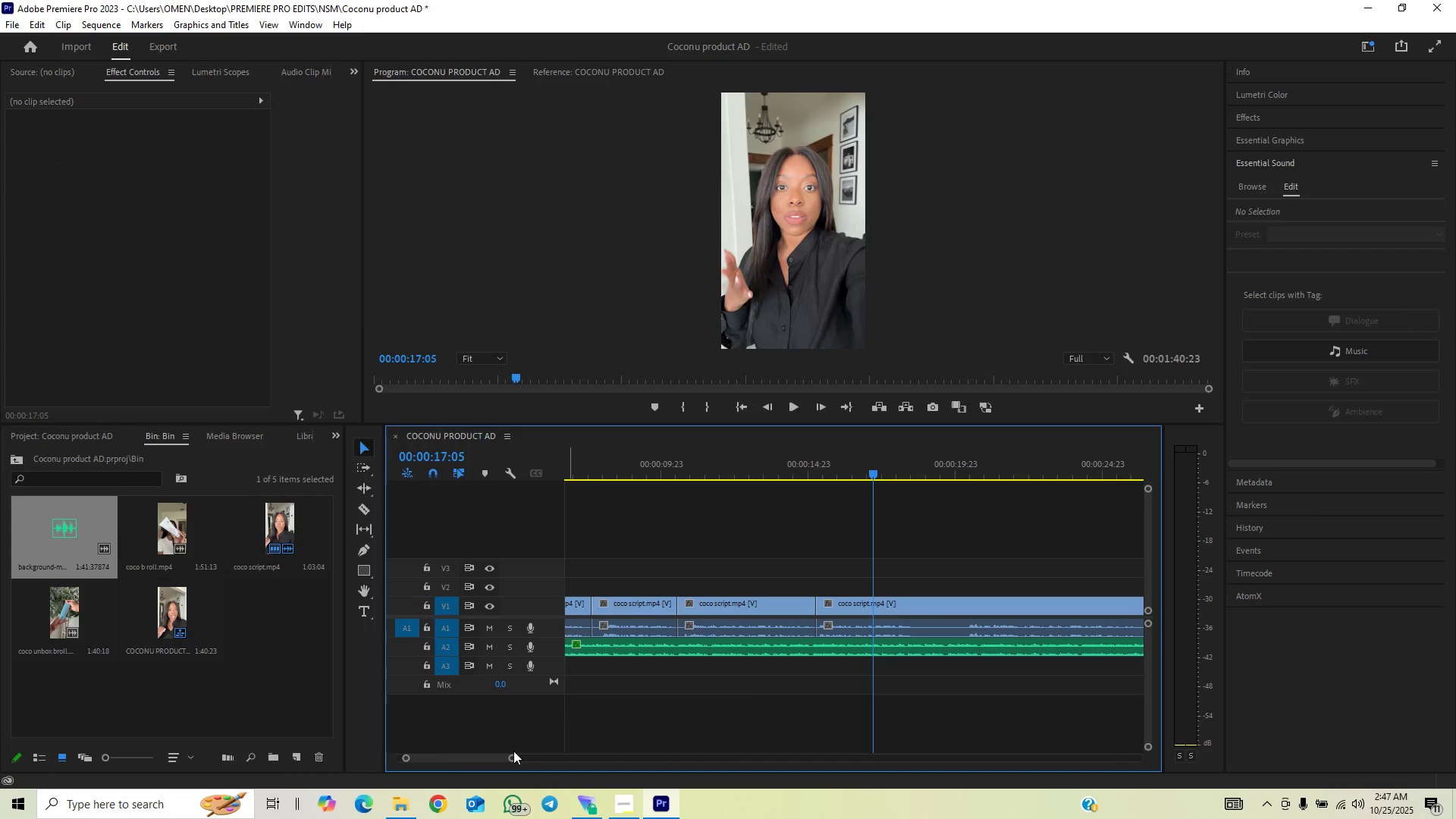 
left_click_drag(start_coordinate=[510, 758], to_coordinate=[481, 783])
 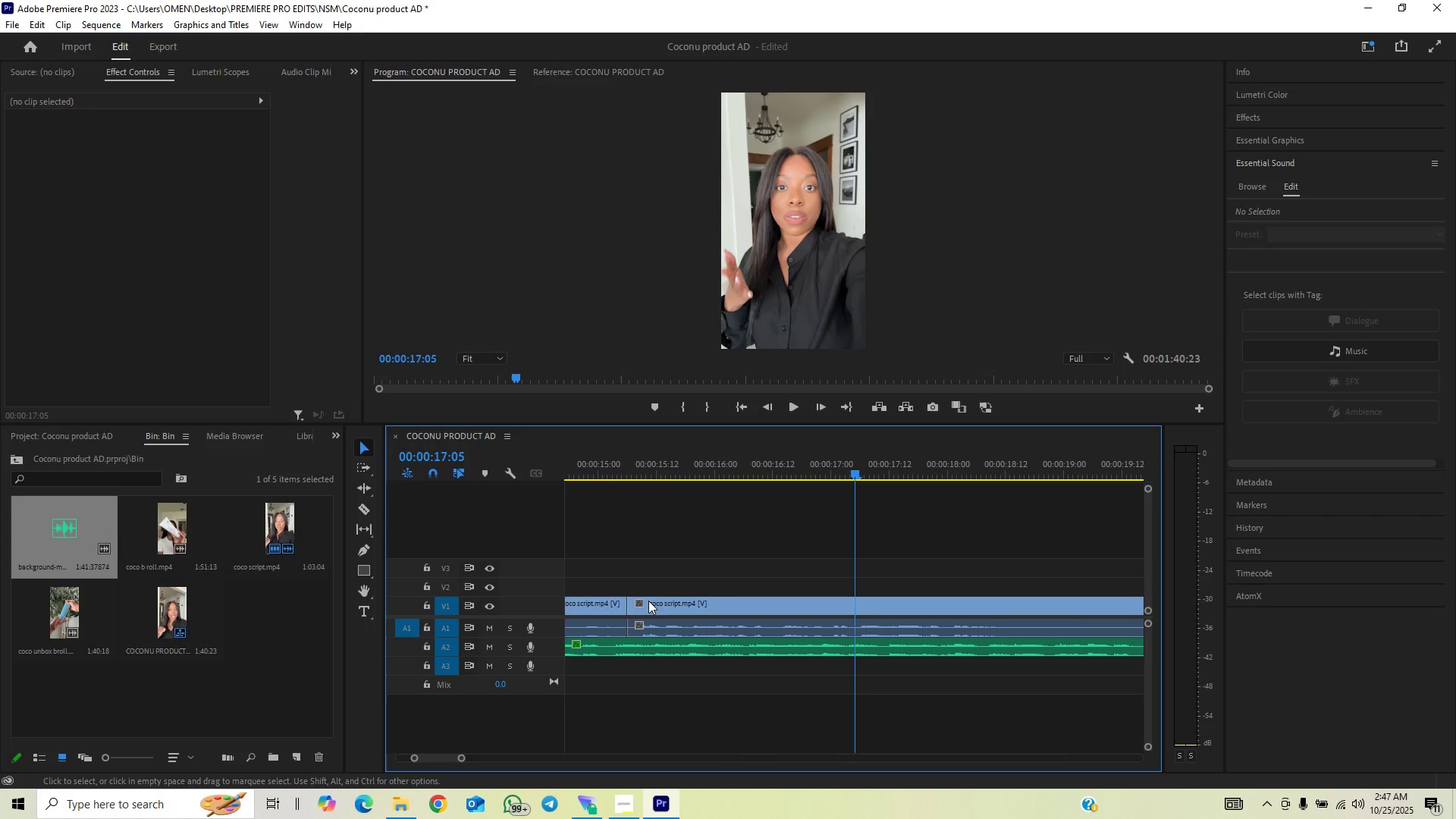 
left_click_drag(start_coordinate=[652, 585], to_coordinate=[648, 628])
 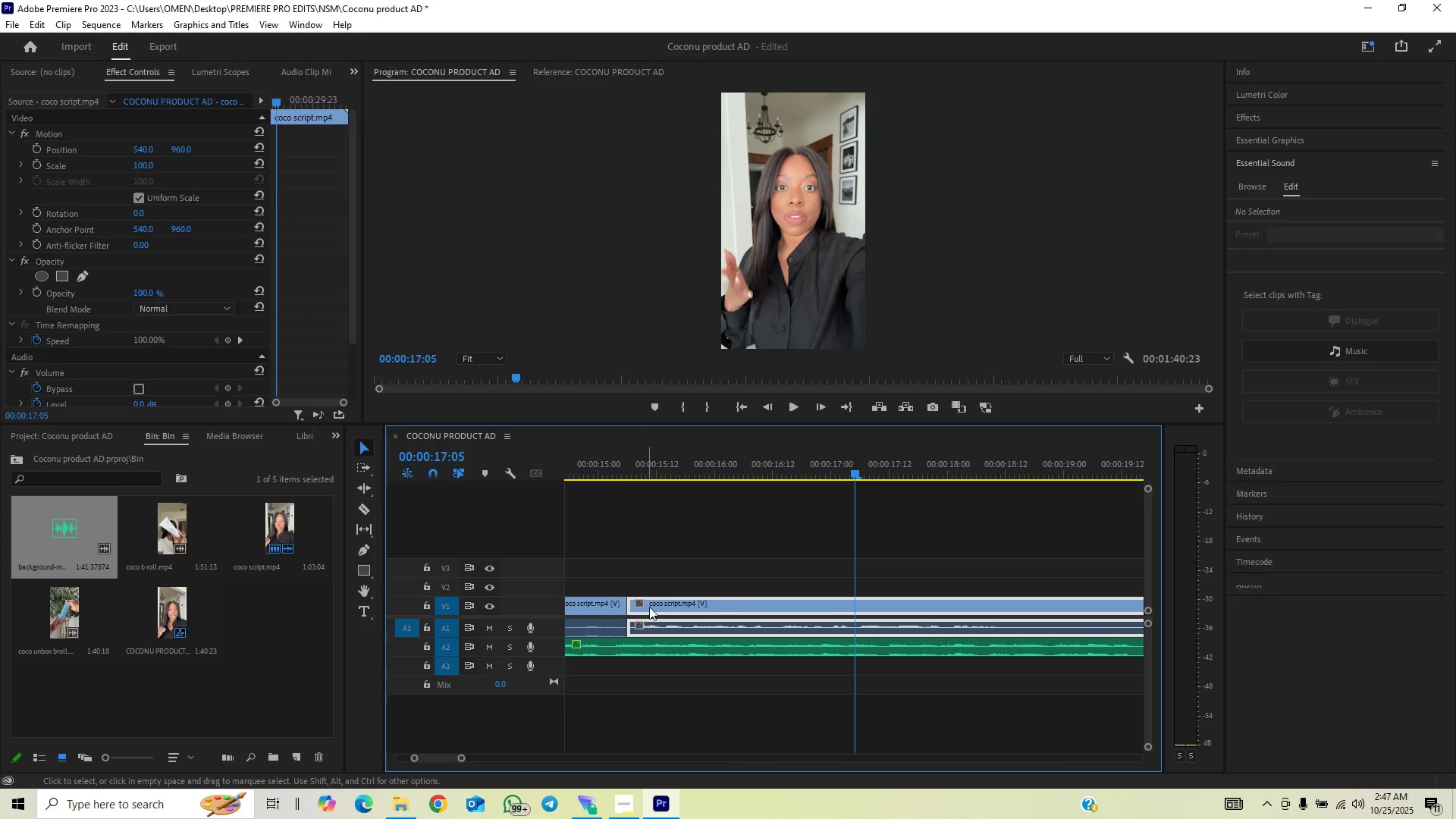 
left_click_drag(start_coordinate=[649, 606], to_coordinate=[658, 613])
 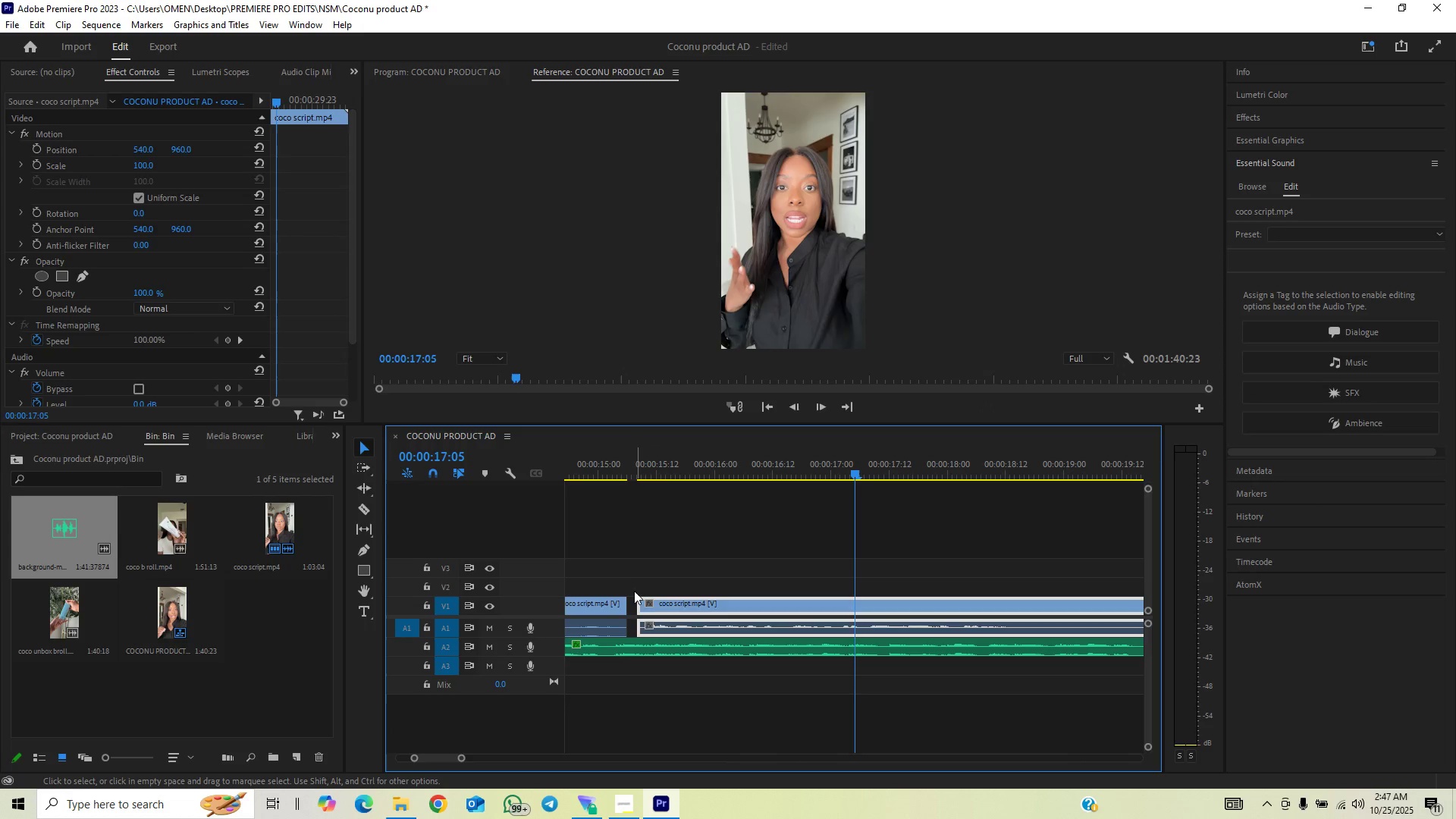 
left_click_drag(start_coordinate=[623, 577], to_coordinate=[619, 618])
 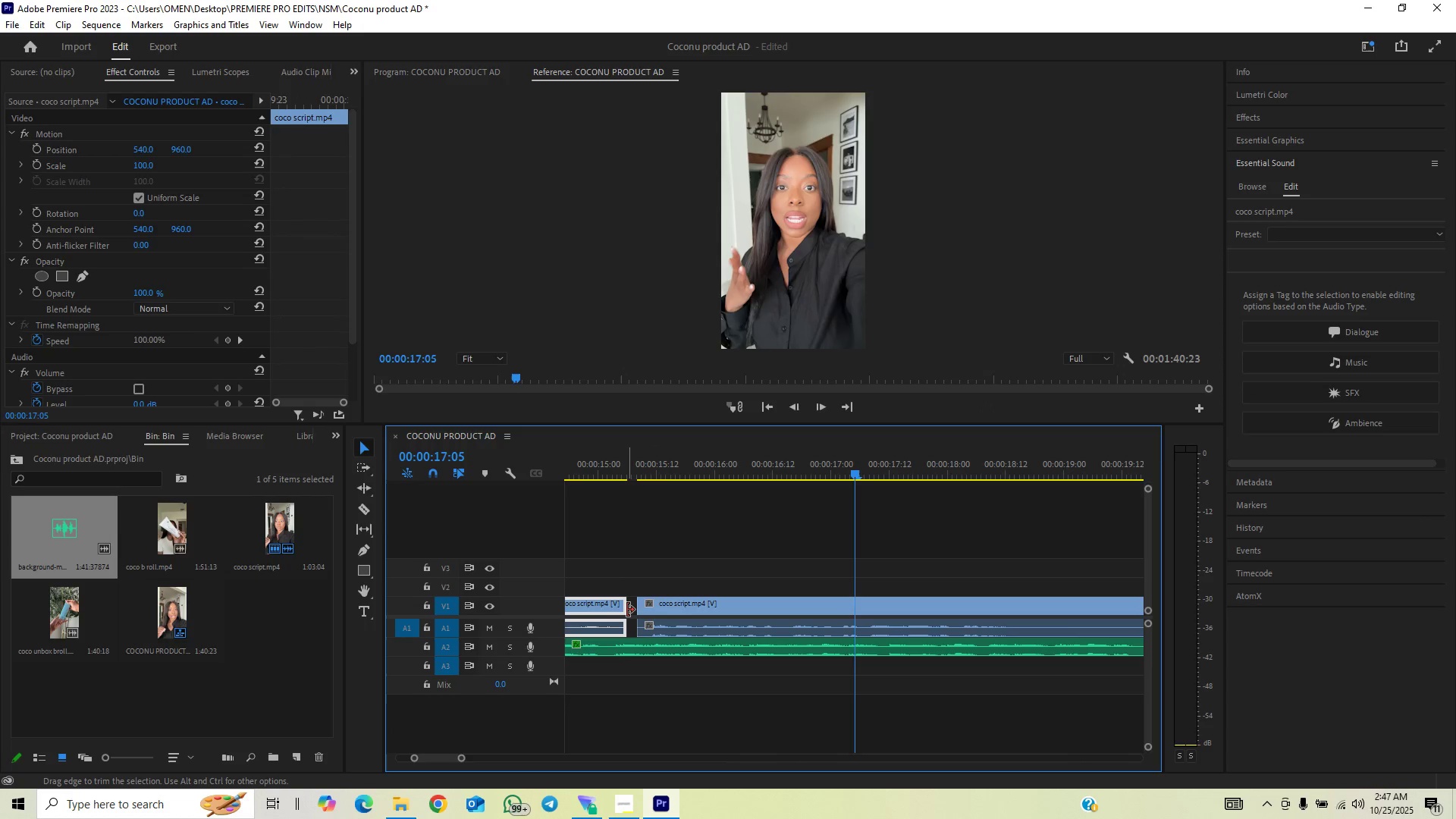 
left_click_drag(start_coordinate=[627, 610], to_coordinate=[649, 604])
 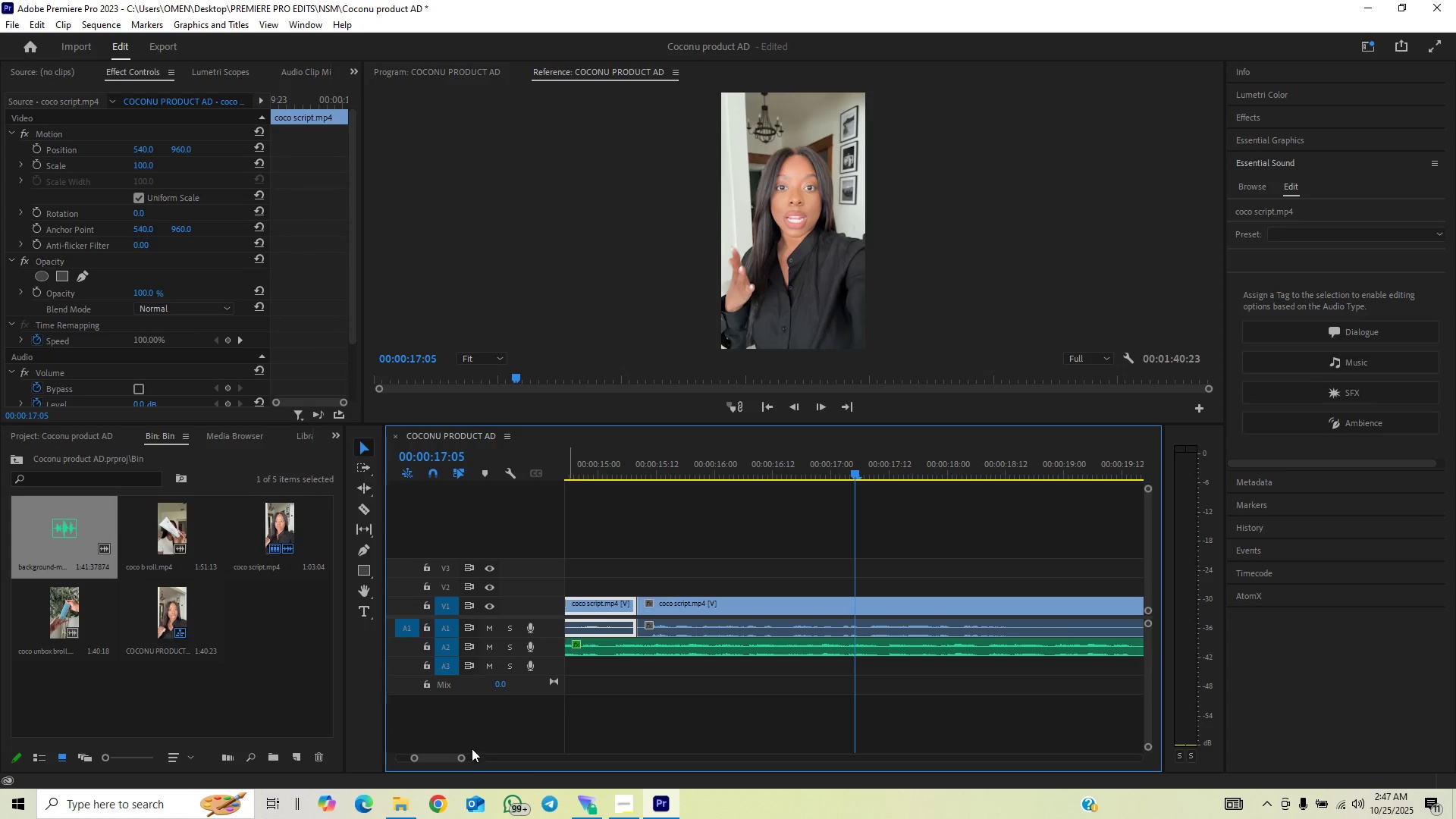 
left_click_drag(start_coordinate=[460, 759], to_coordinate=[479, 752])
 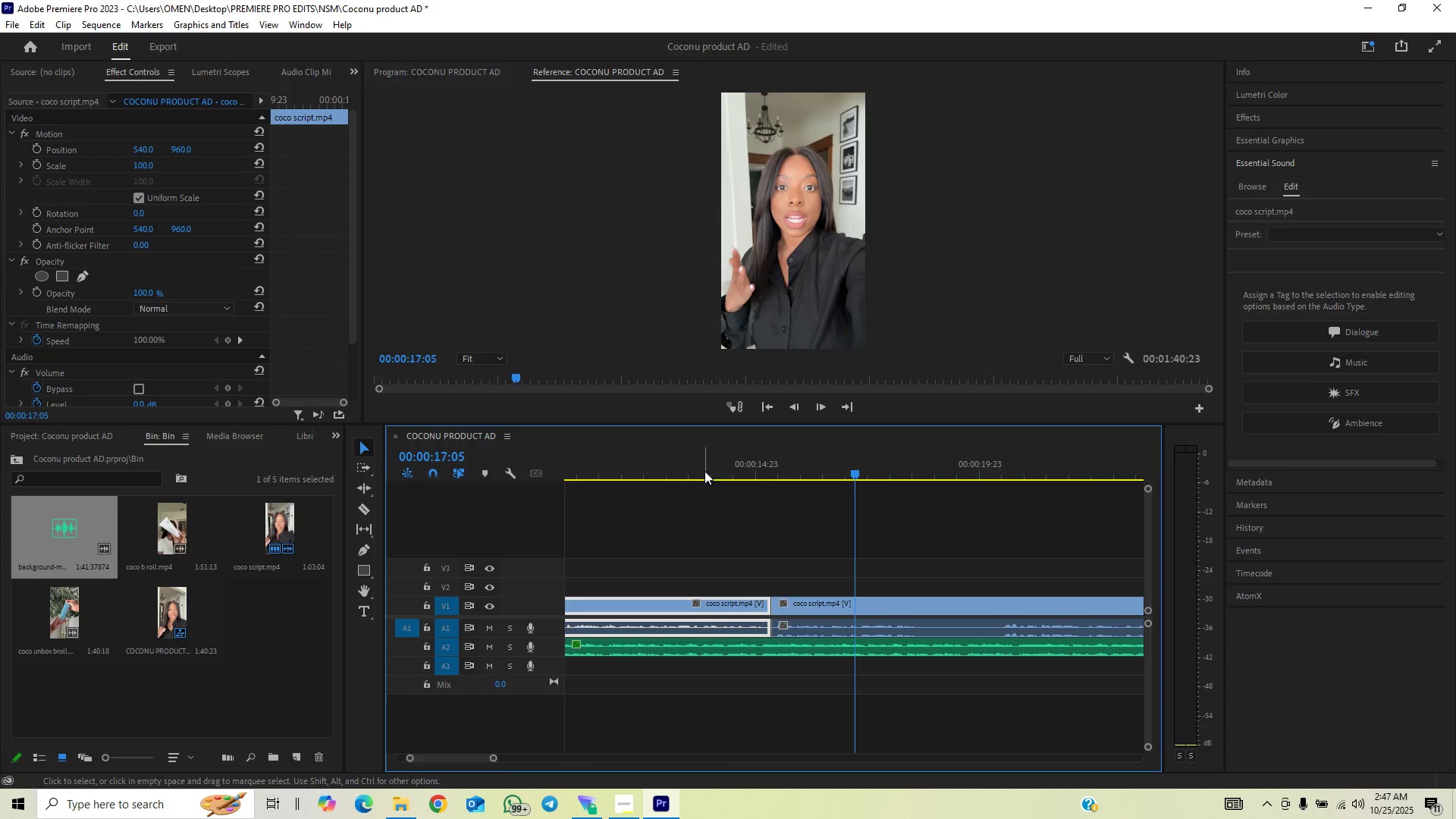 
key(Space)
 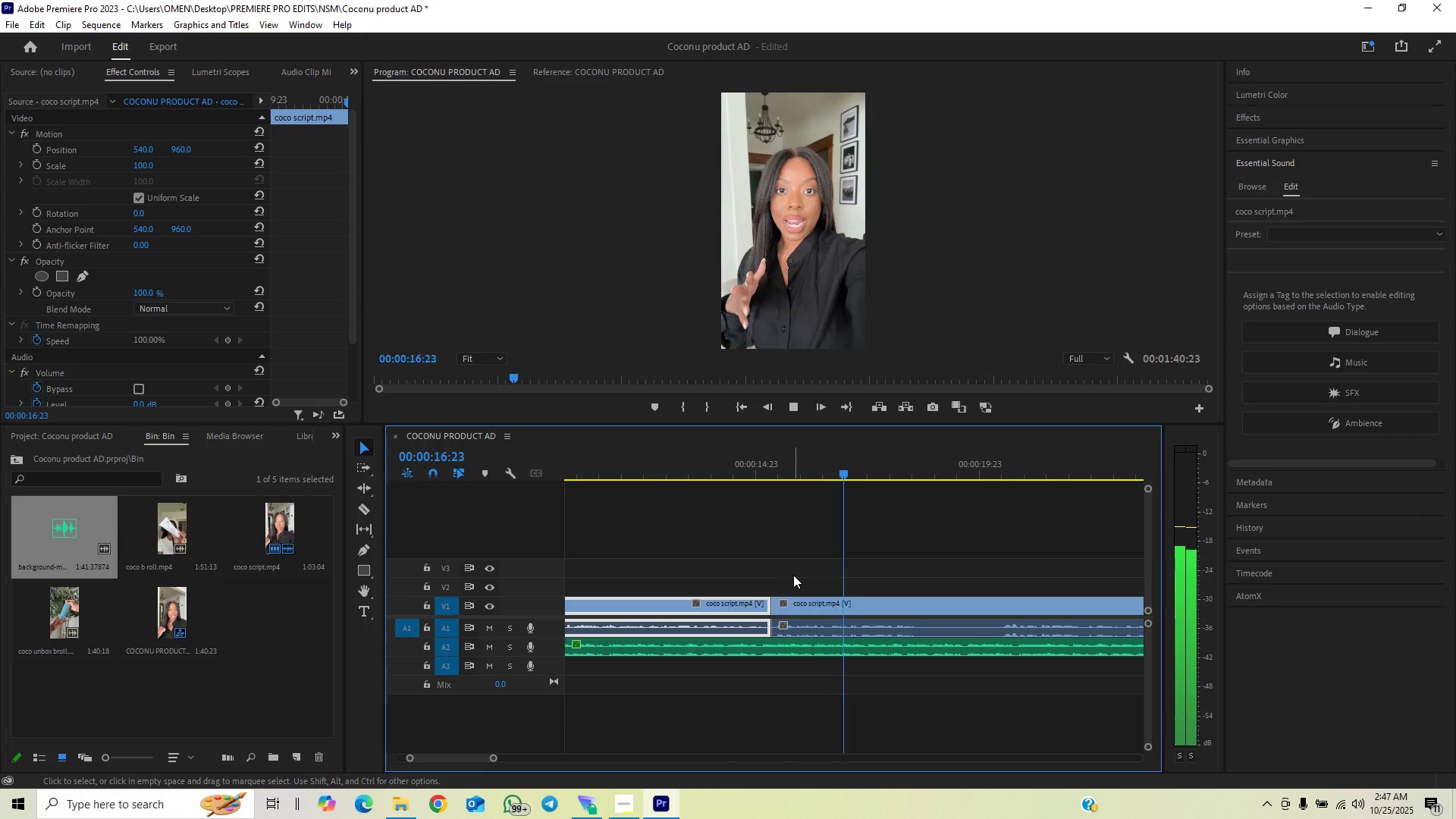 
double_click([748, 472])
 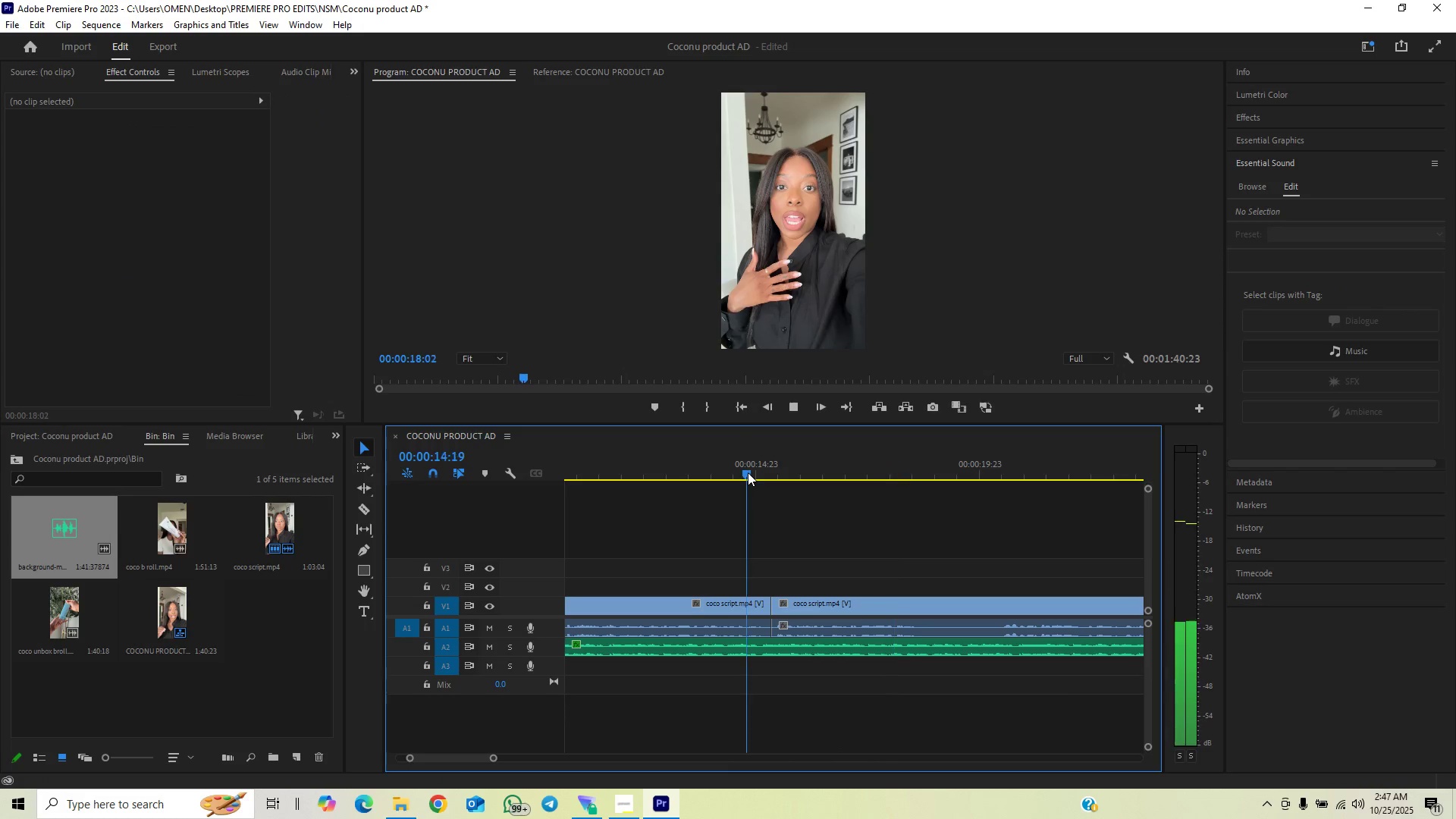 
key(Space)
 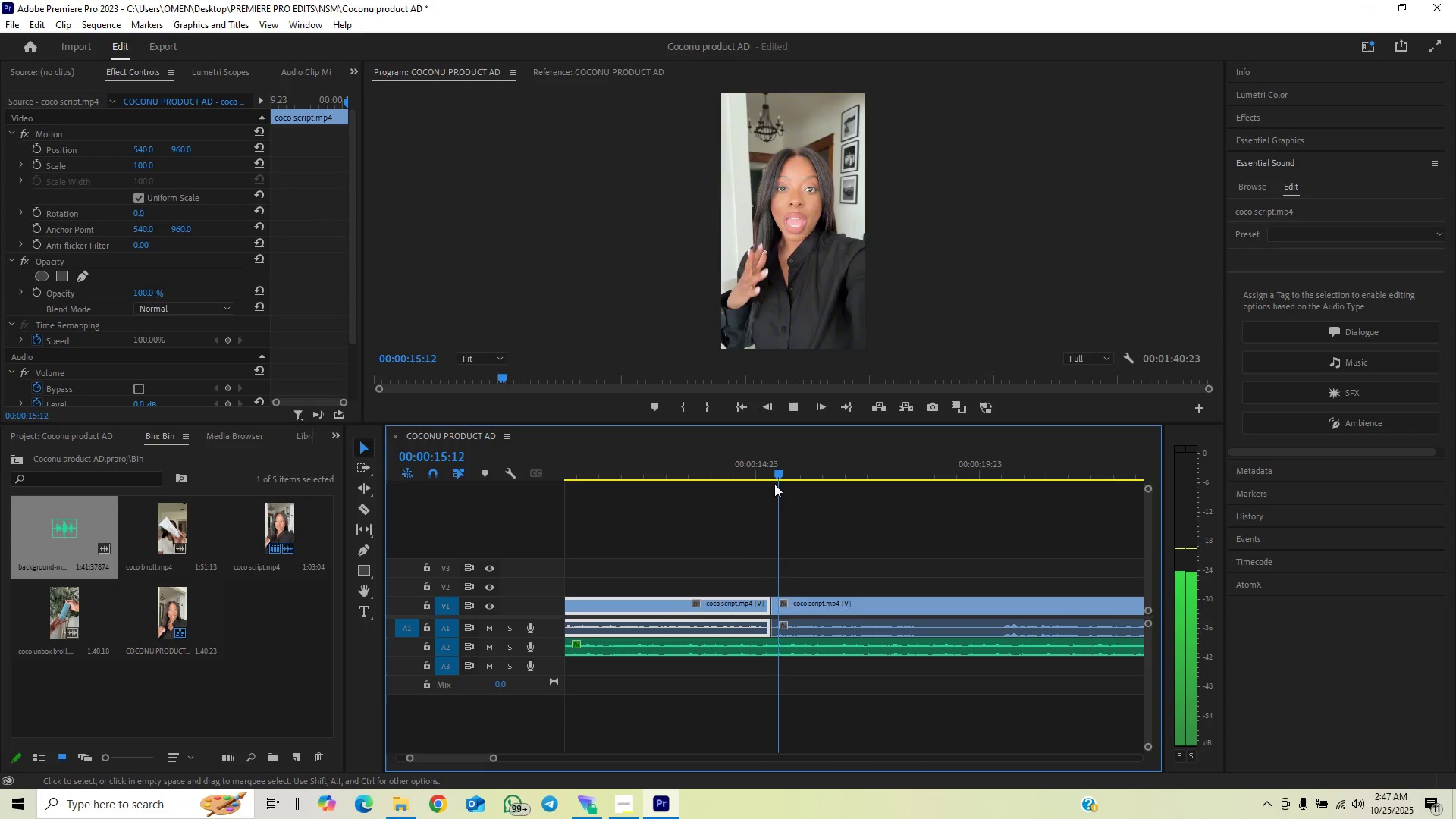 
key(Space)
 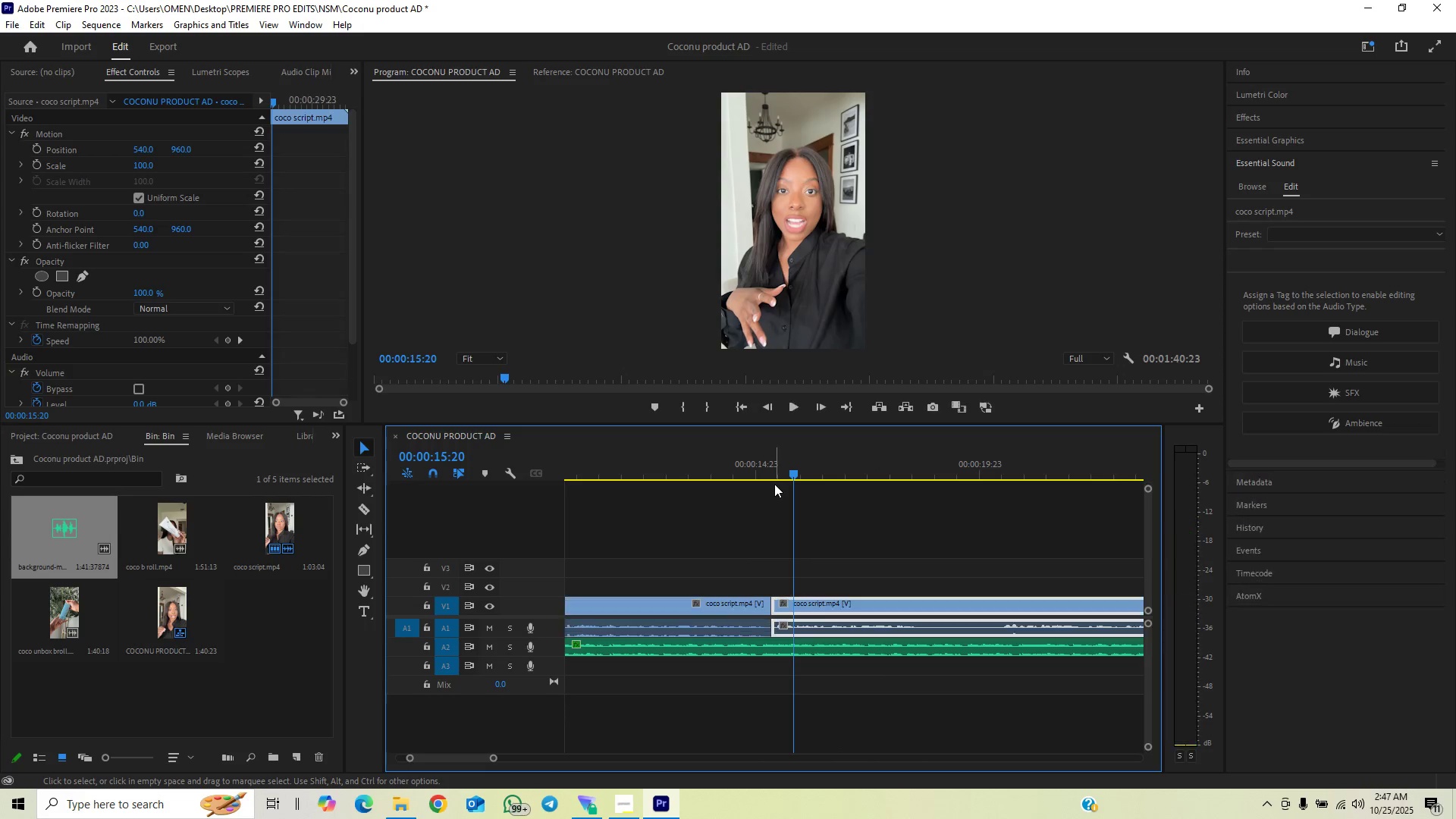 
key(Control+Z)
 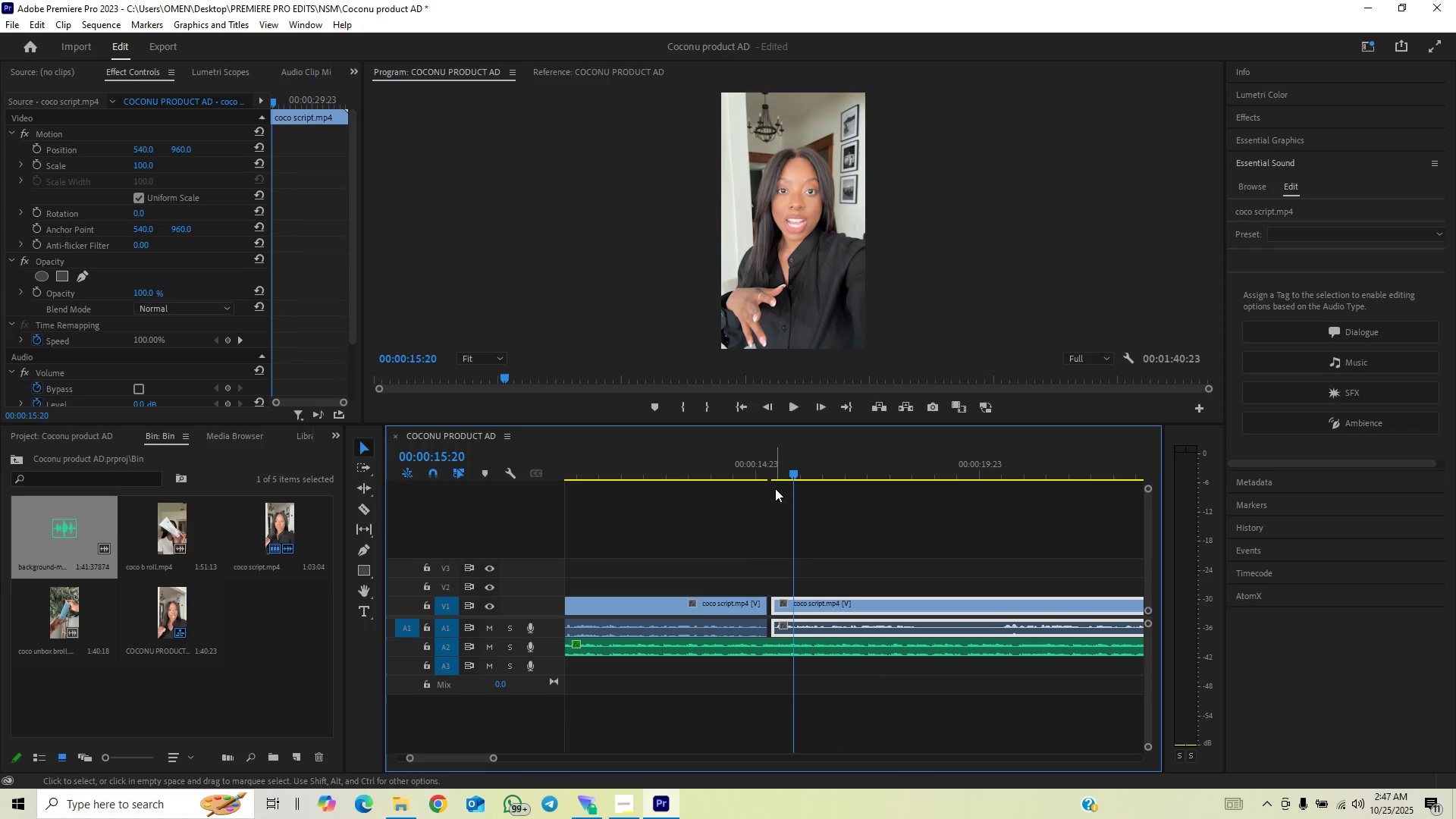 
key(Control+Z)
 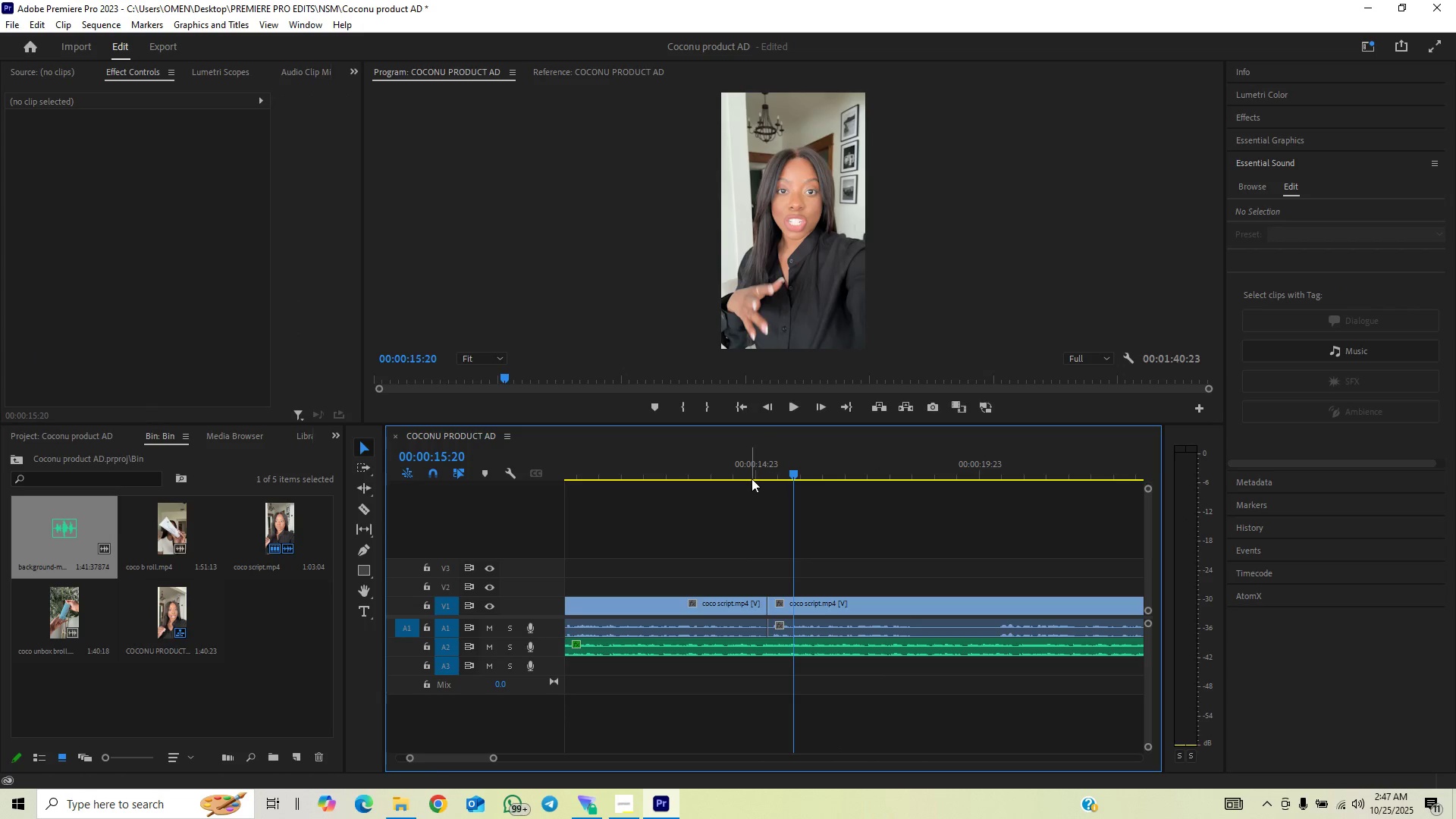 
left_click([749, 475])
 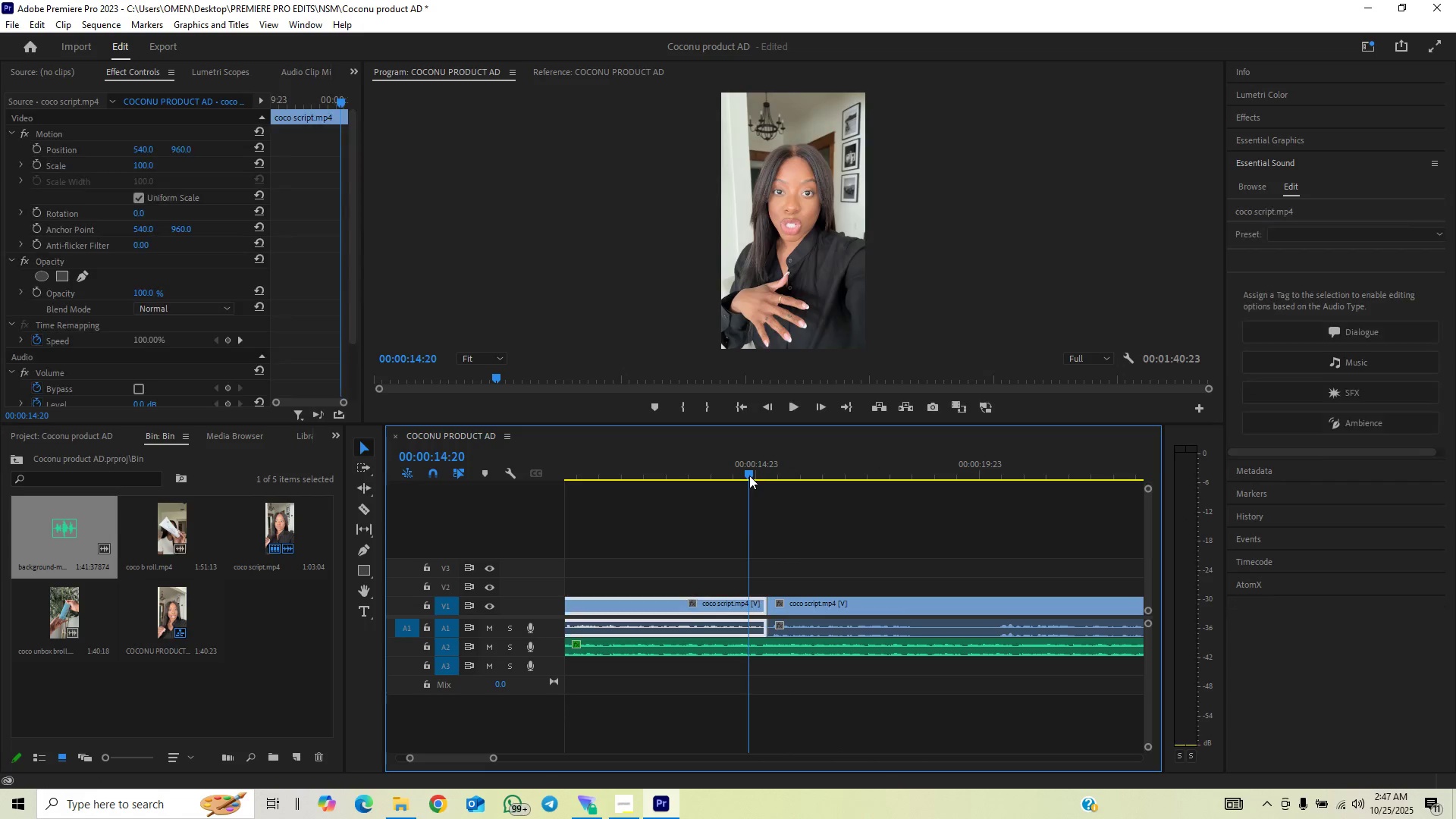 
key(Space)
 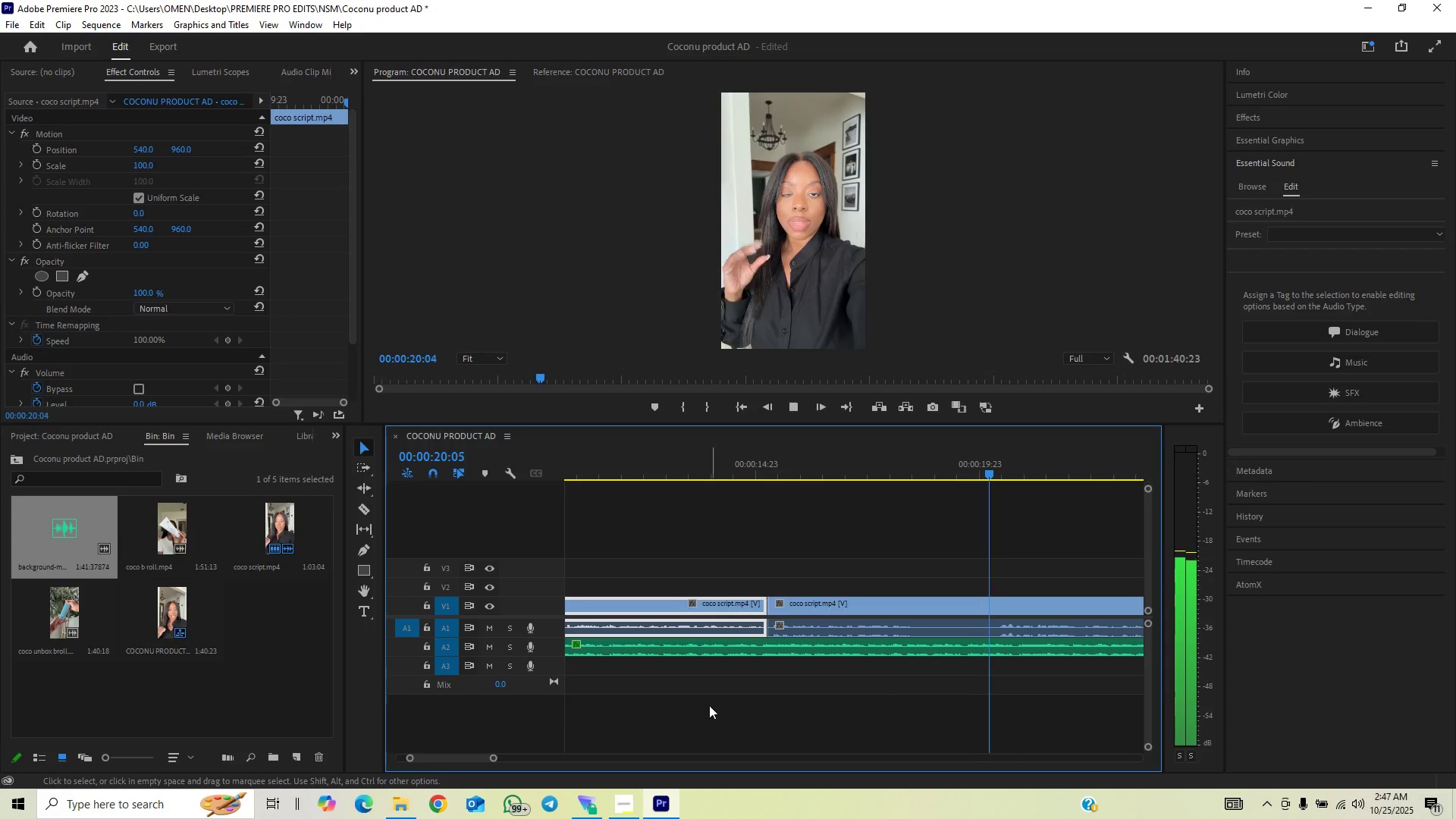 
wait(7.3)
 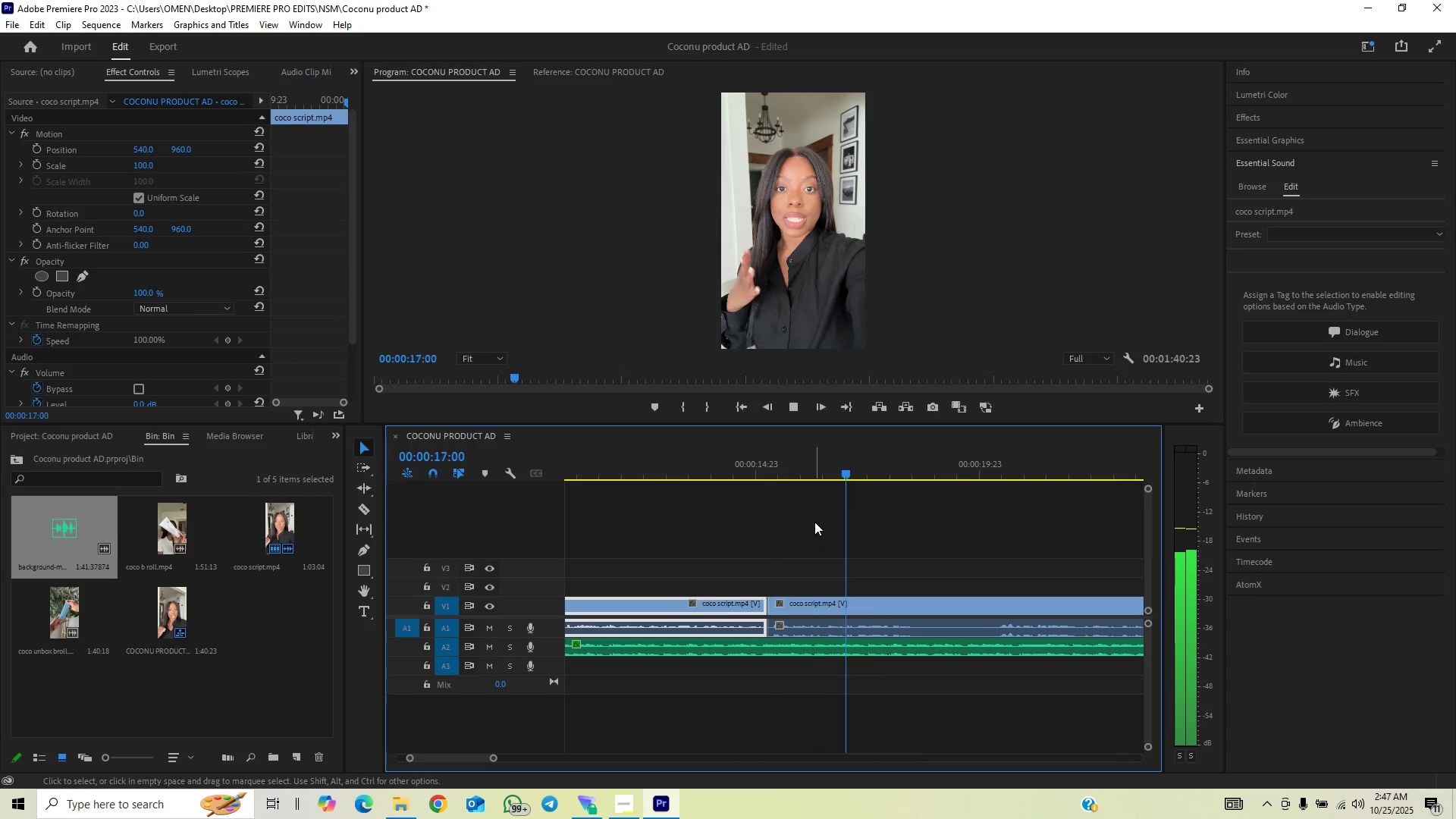 
left_click_drag(start_coordinate=[490, 757], to_coordinate=[506, 749])
 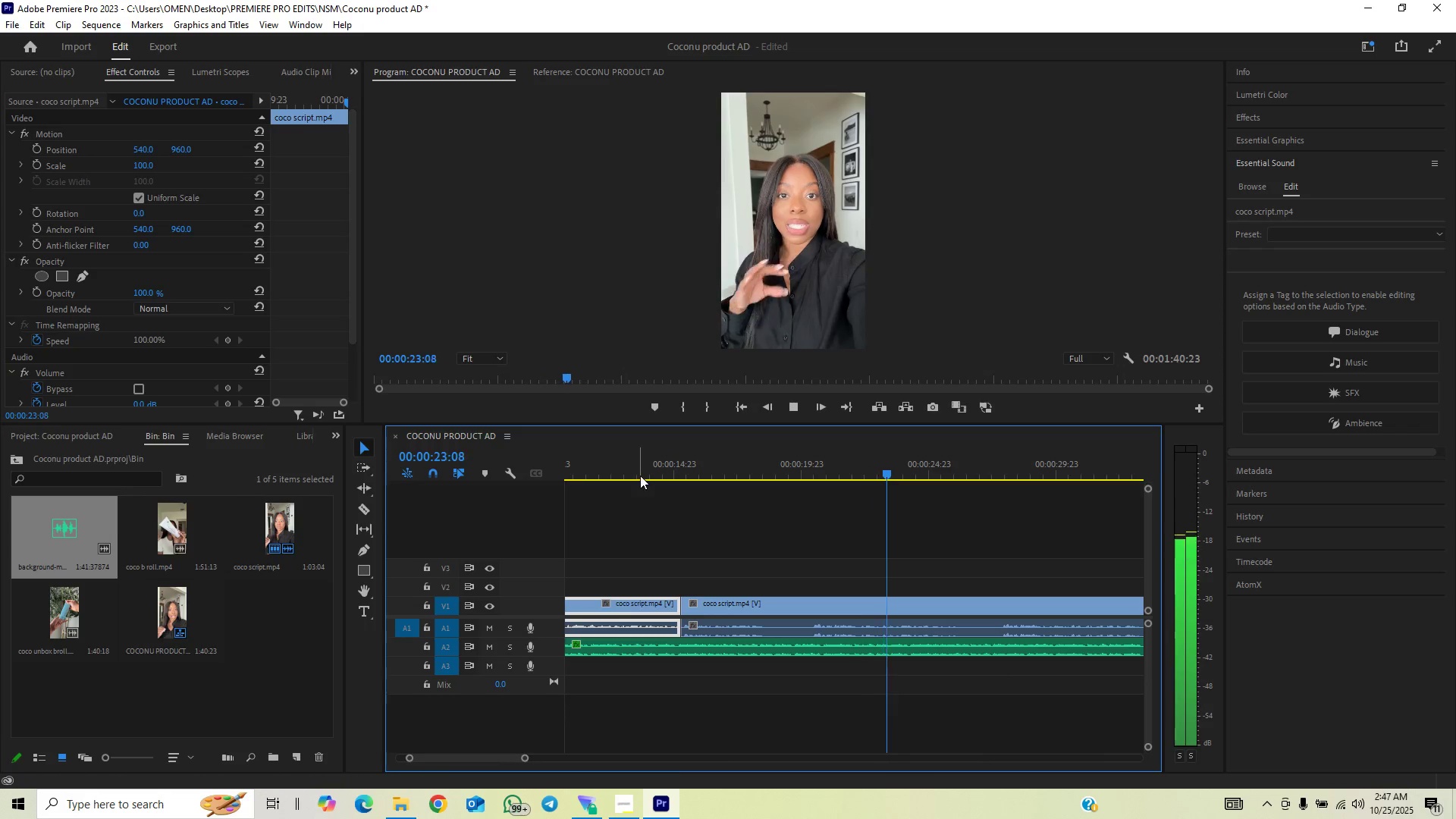 
left_click([641, 470])
 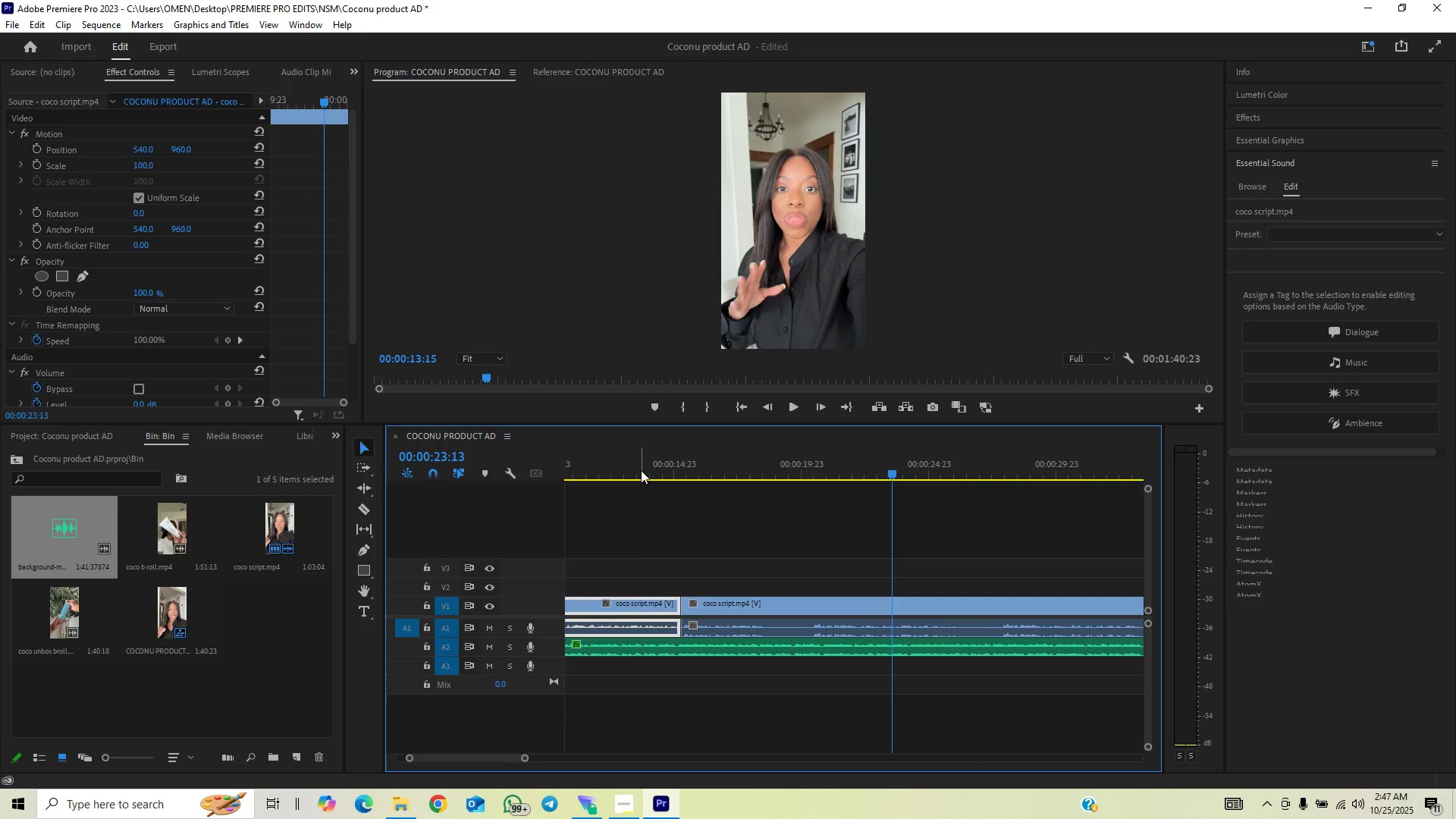 
key(Space)
 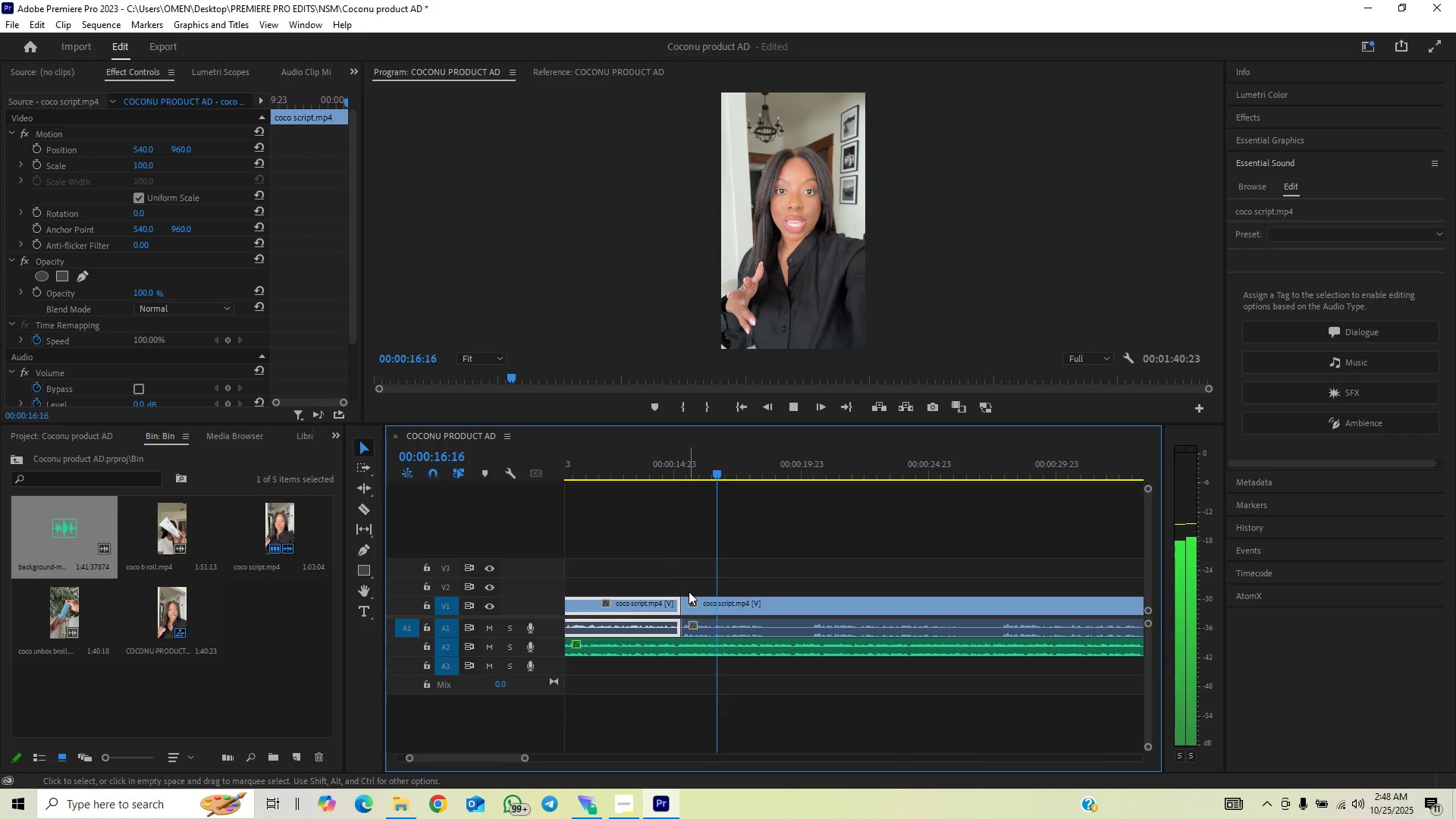 
wait(8.32)
 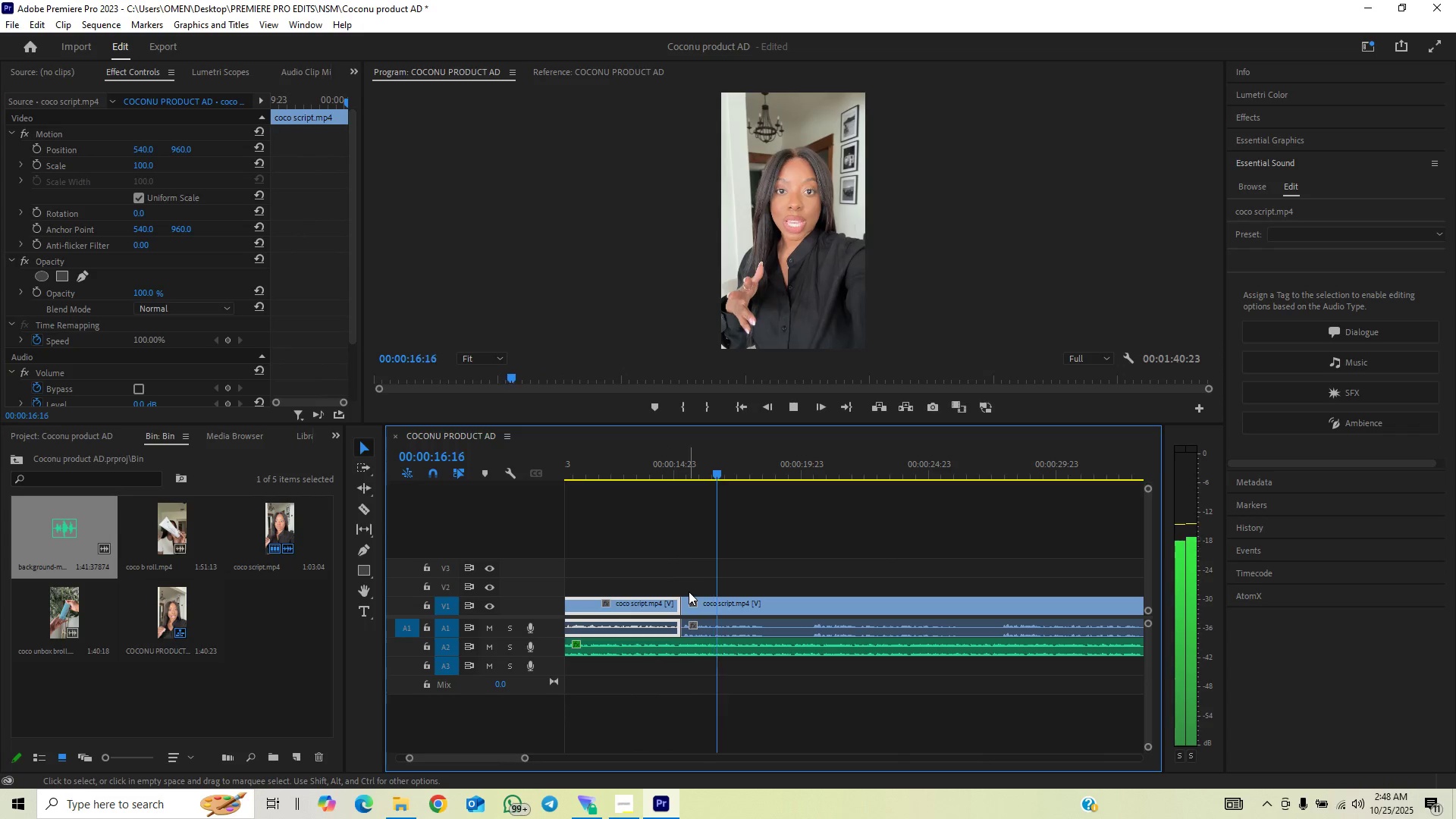 
key(Space)
 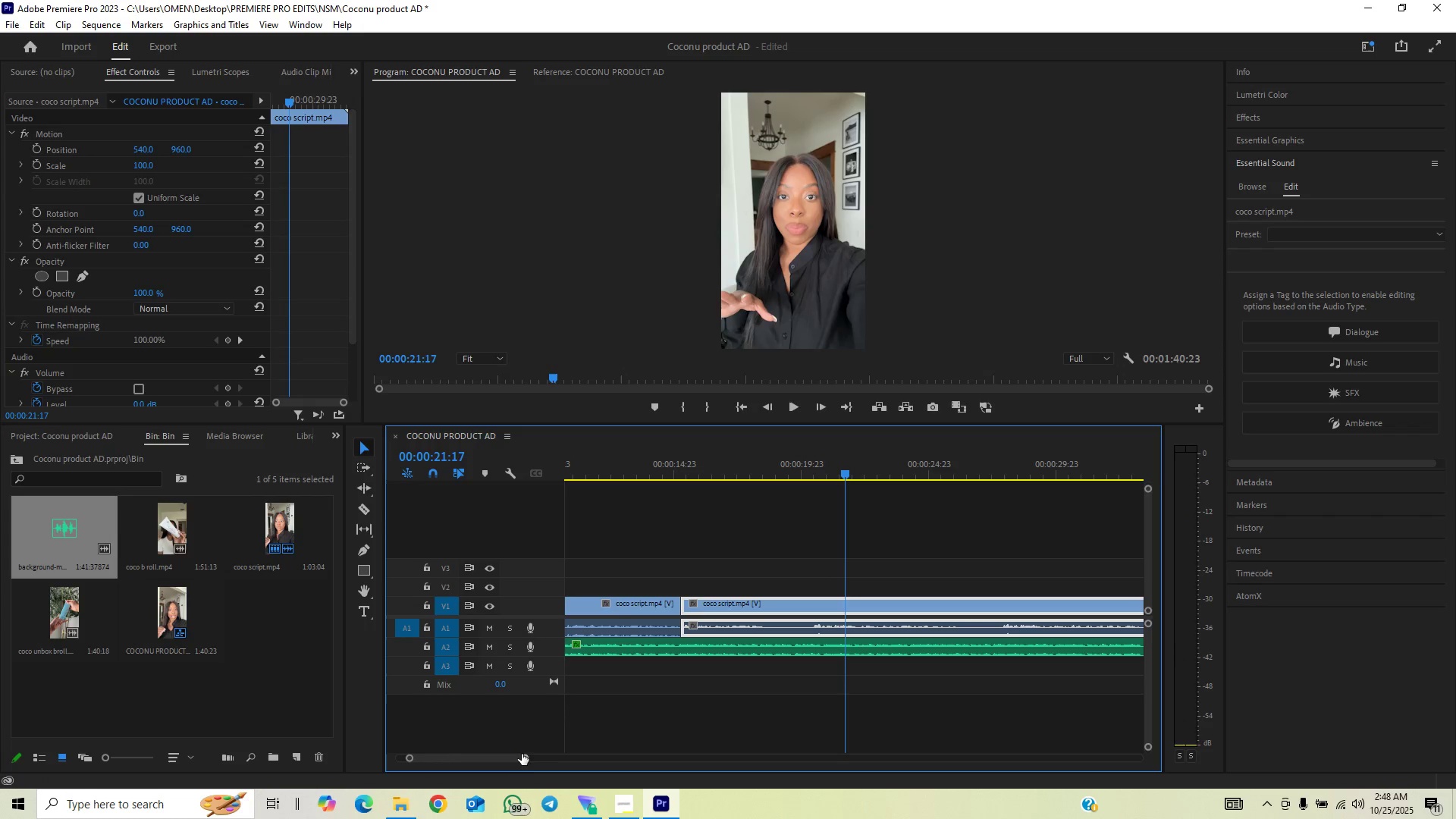 
left_click_drag(start_coordinate=[527, 758], to_coordinate=[497, 768])
 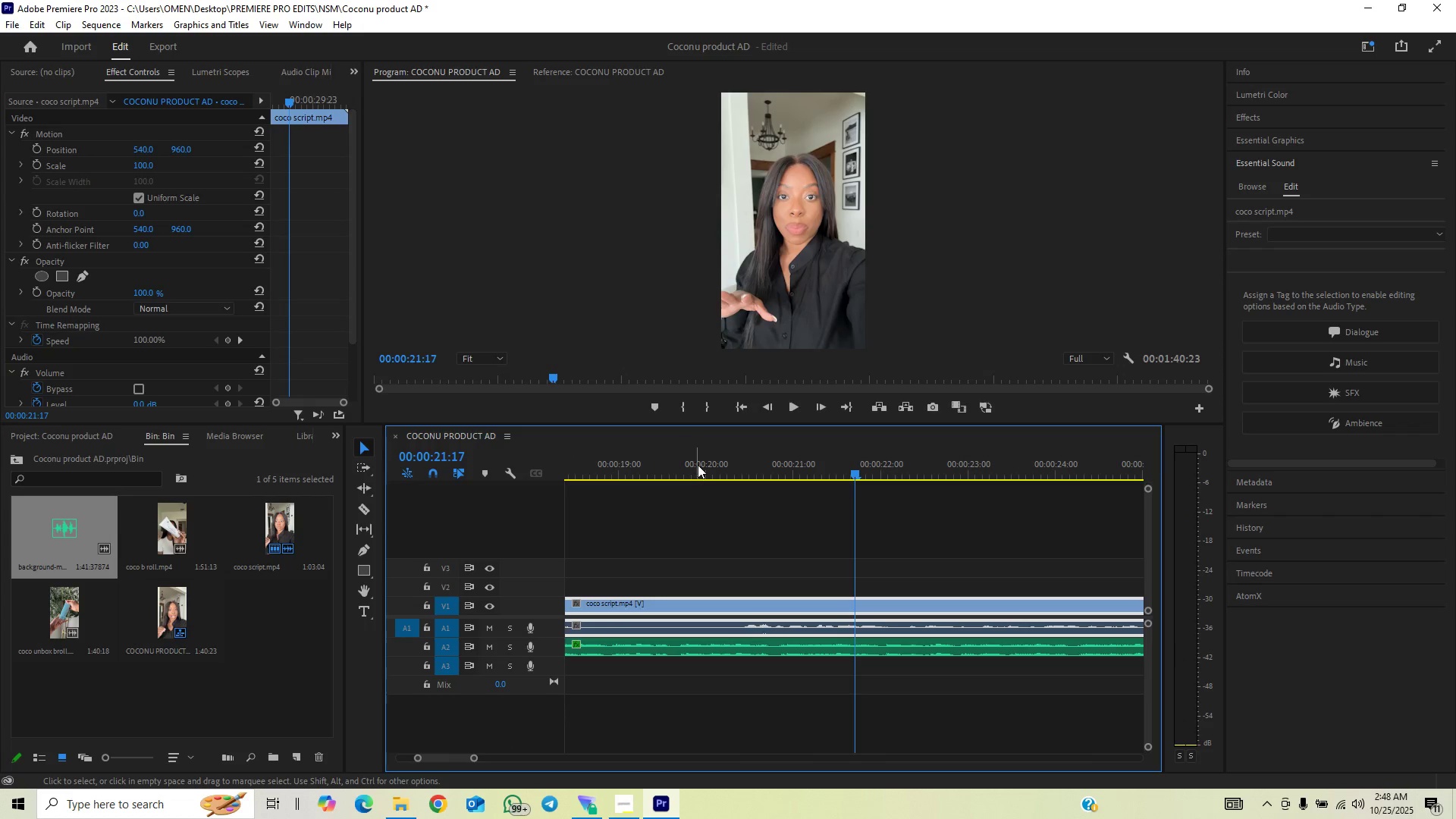 
left_click_drag(start_coordinate=[698, 465], to_coordinate=[738, 456])
 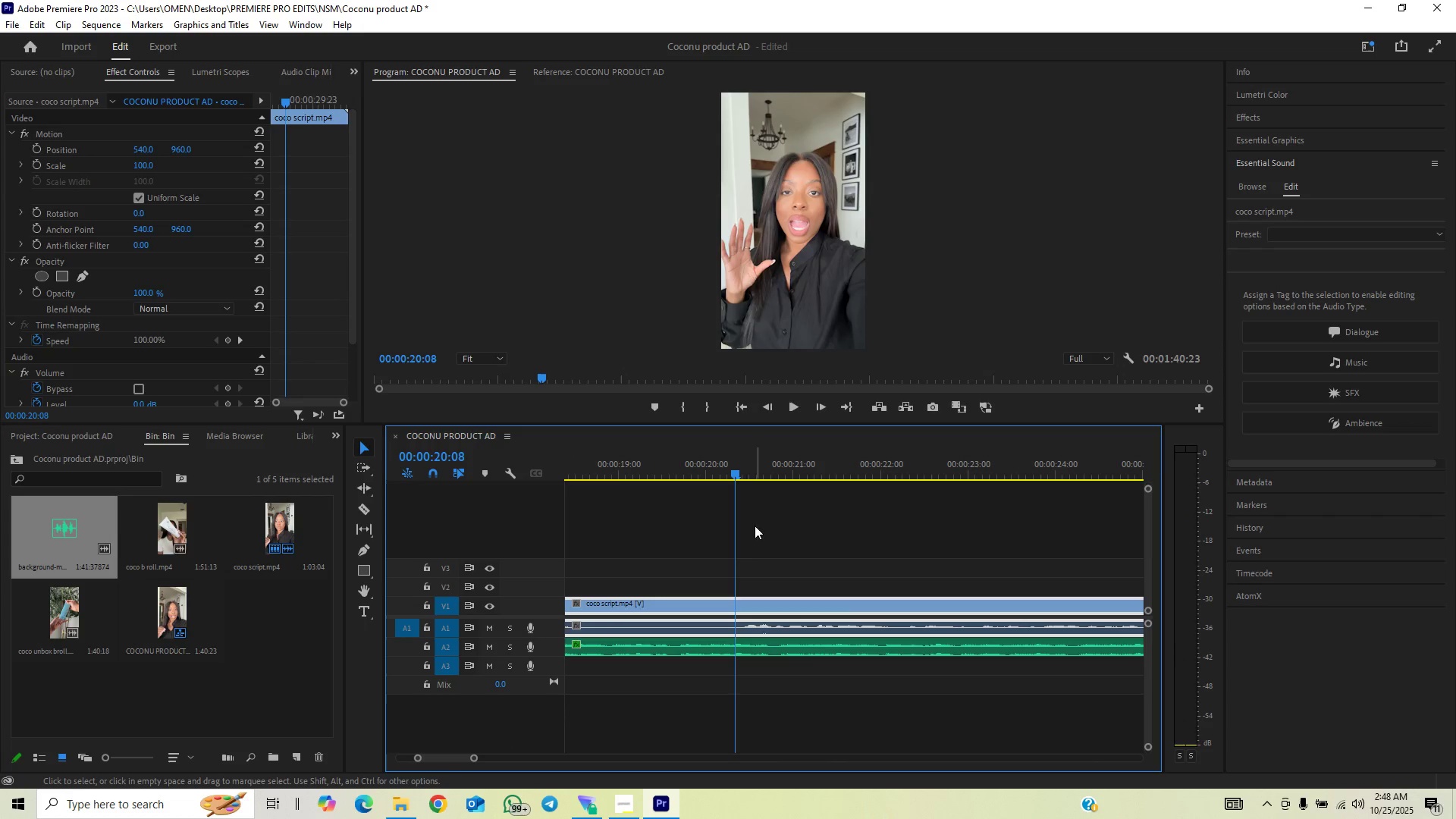 
key(C)
 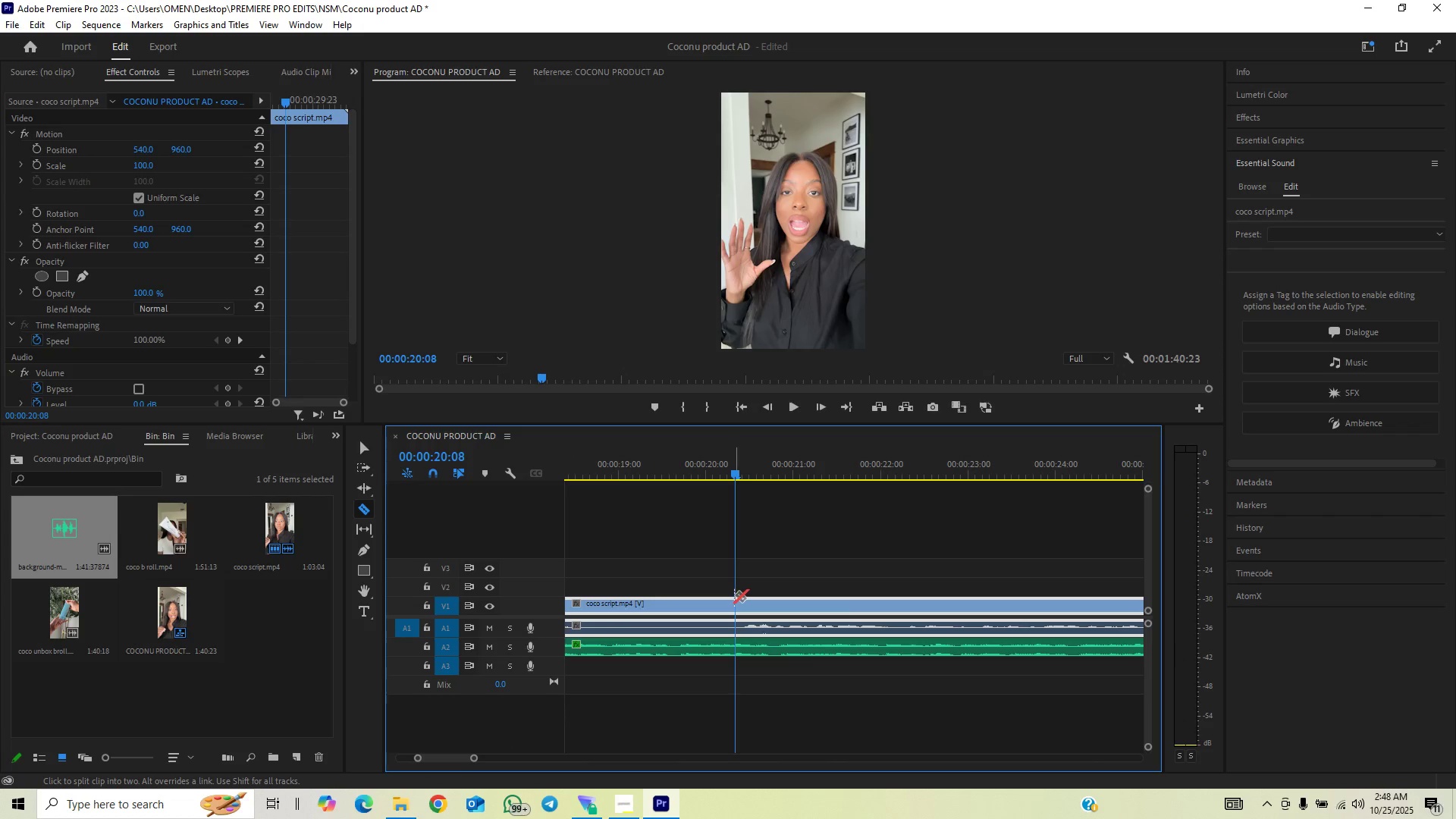 
left_click([734, 595])
 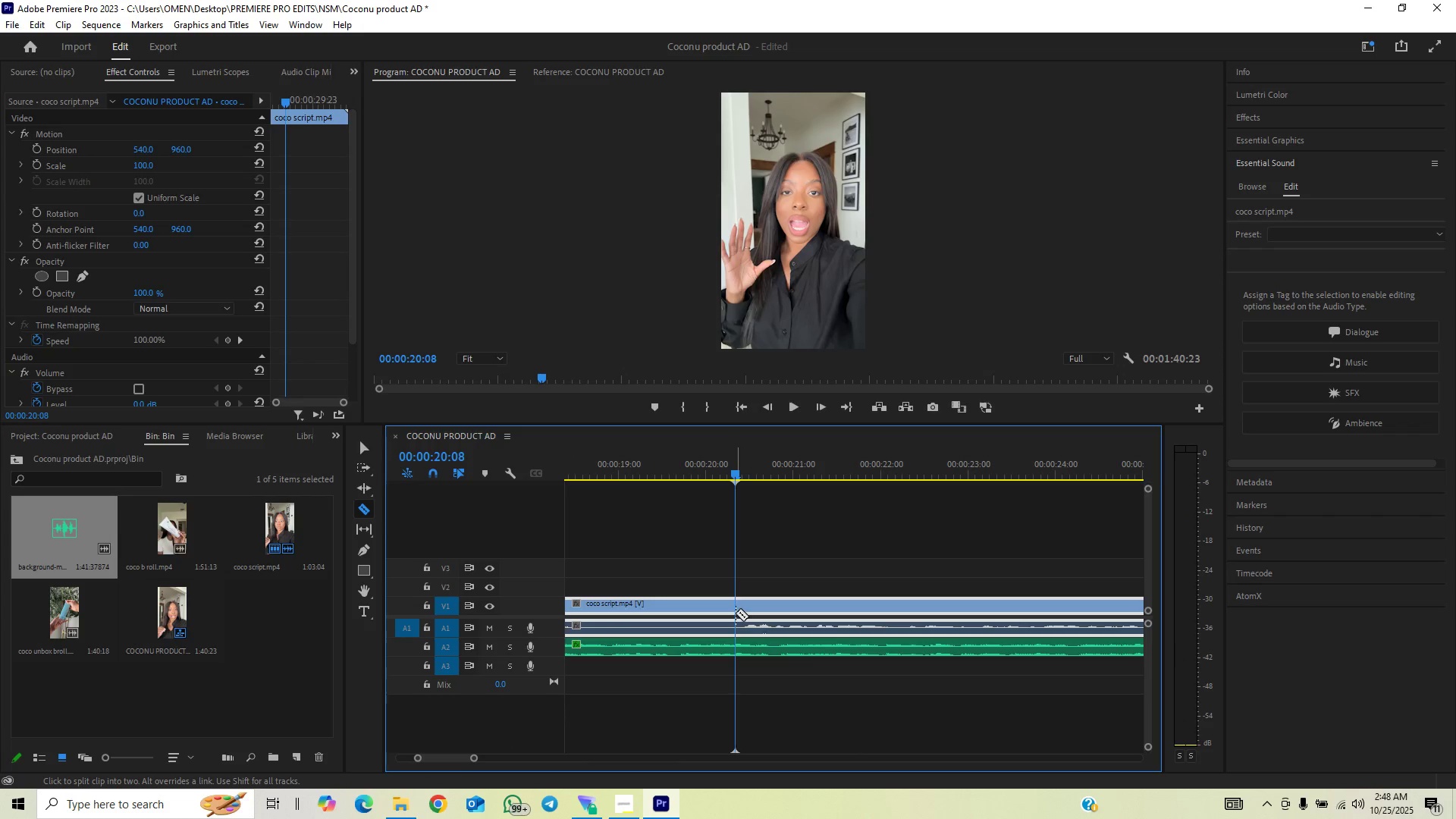 
left_click([736, 613])
 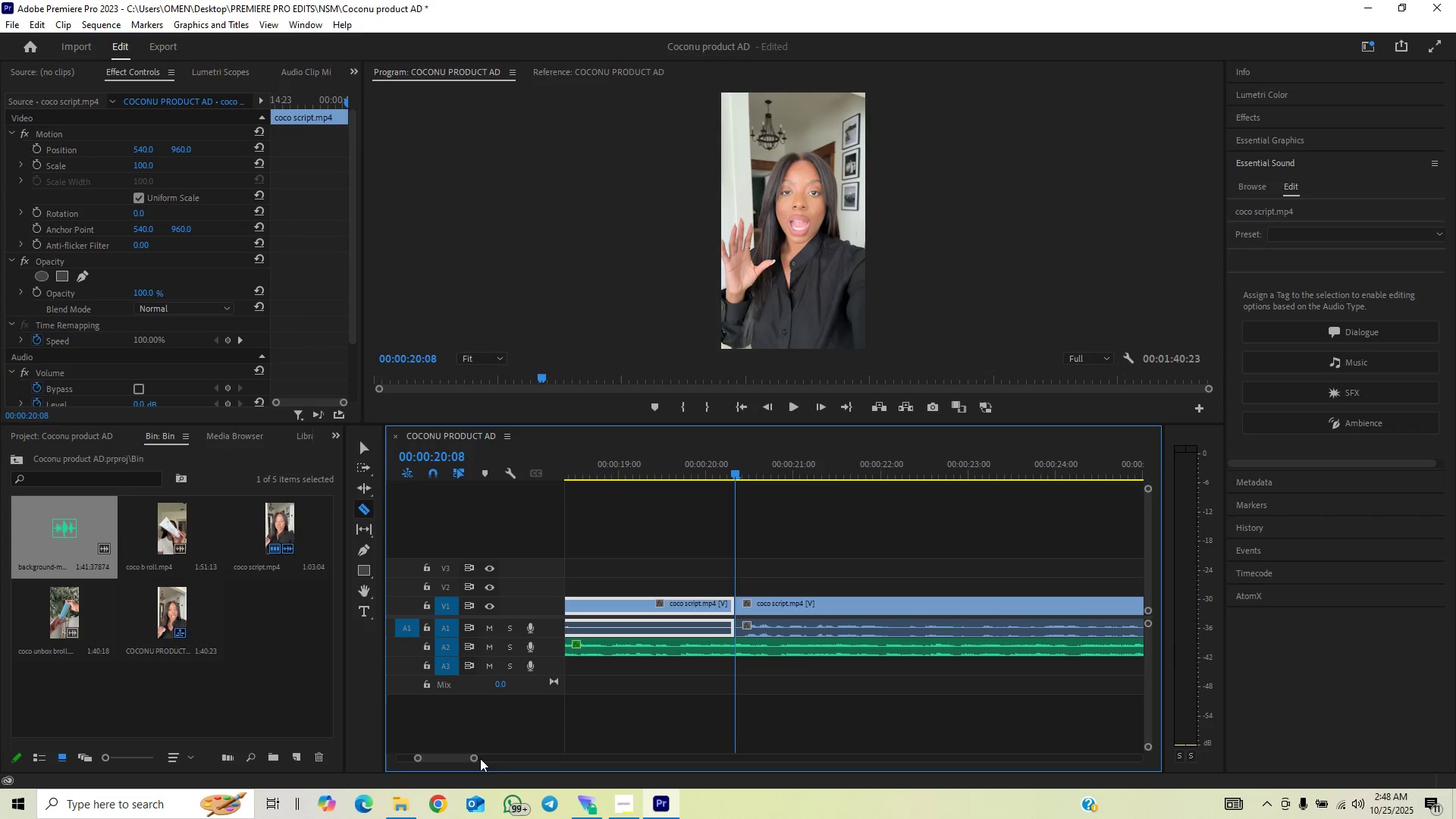 
left_click_drag(start_coordinate=[472, 754], to_coordinate=[482, 755])
 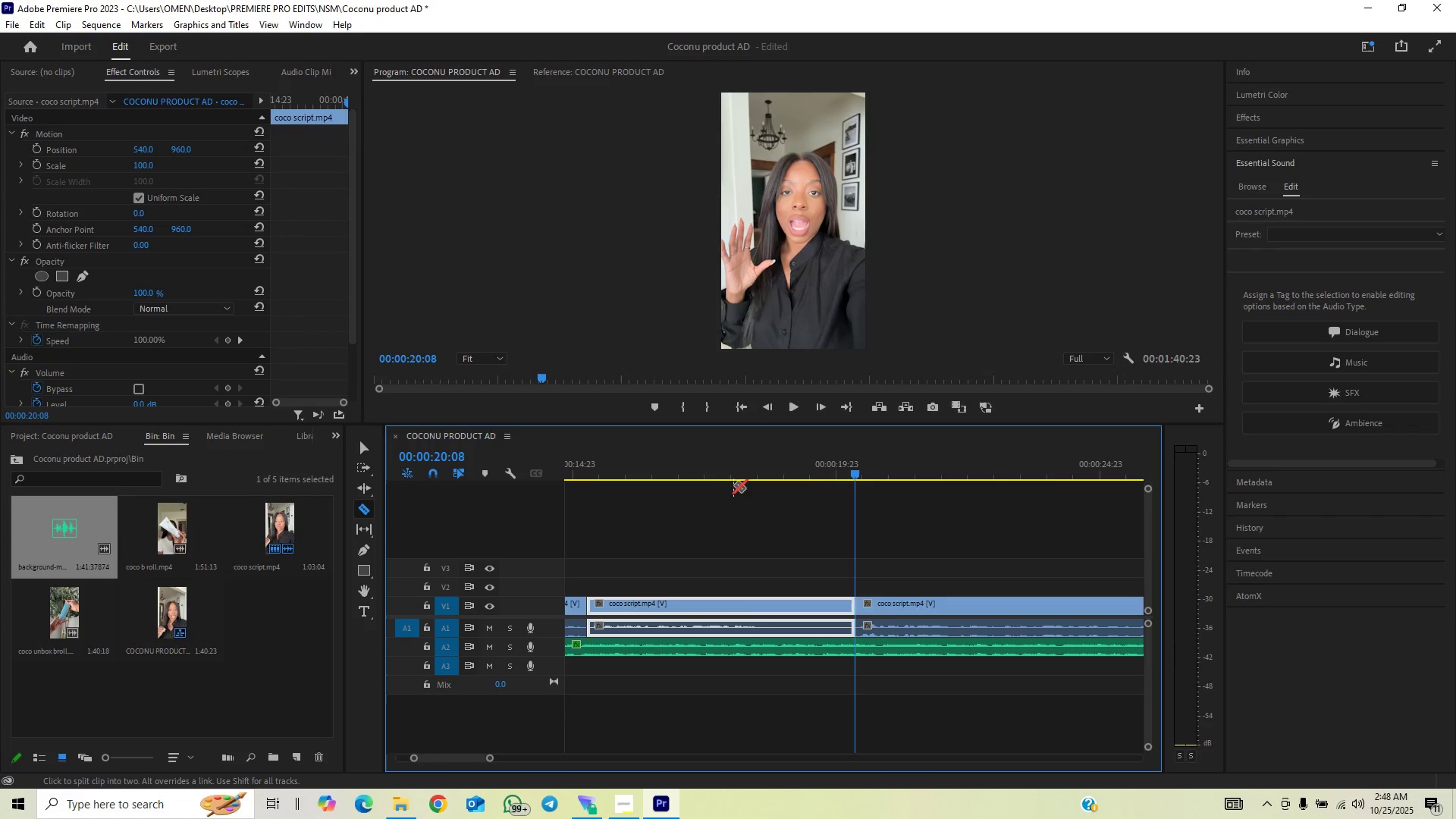 
left_click_drag(start_coordinate=[739, 469], to_coordinate=[767, 473])
 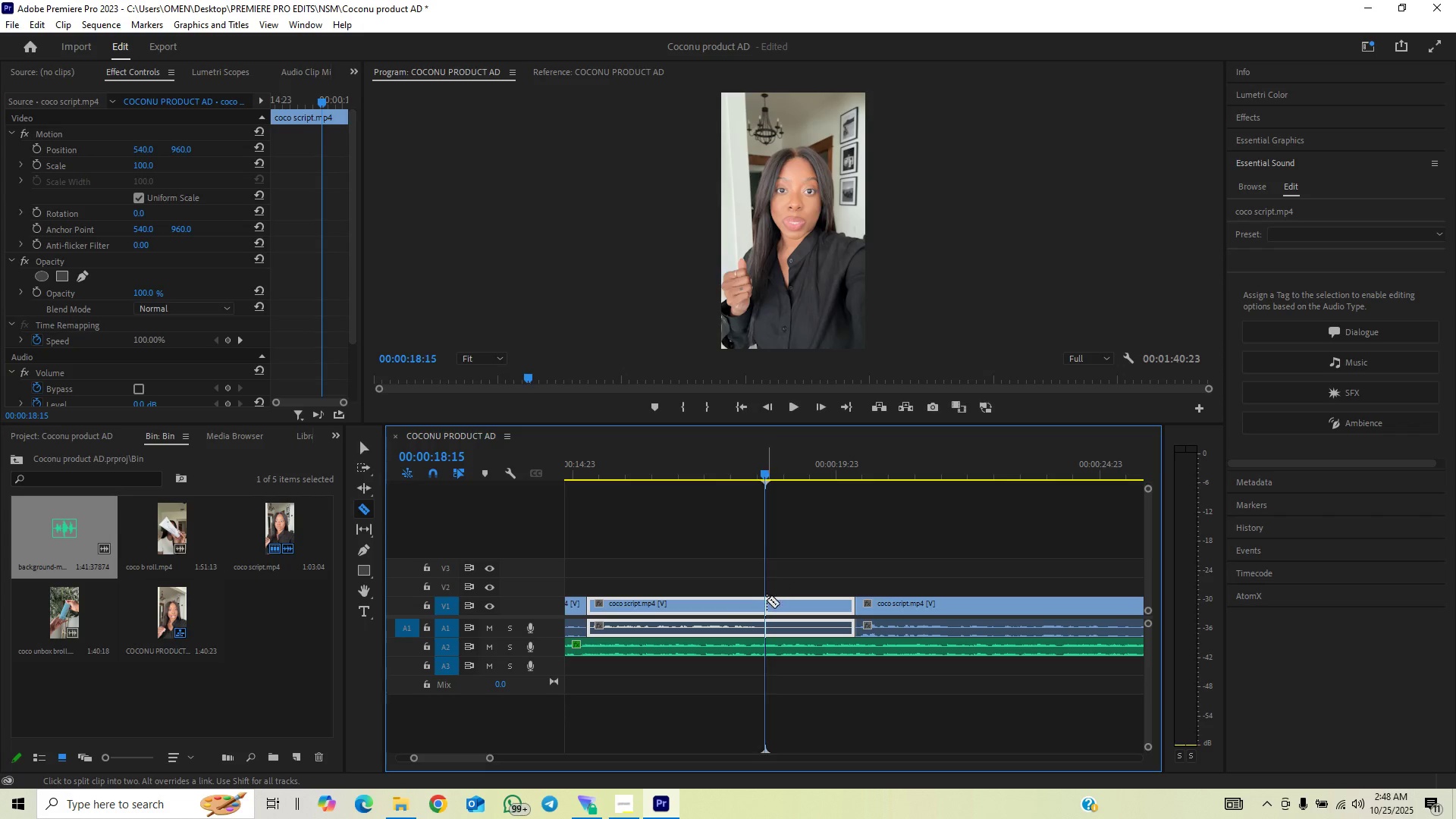 
left_click([766, 603])
 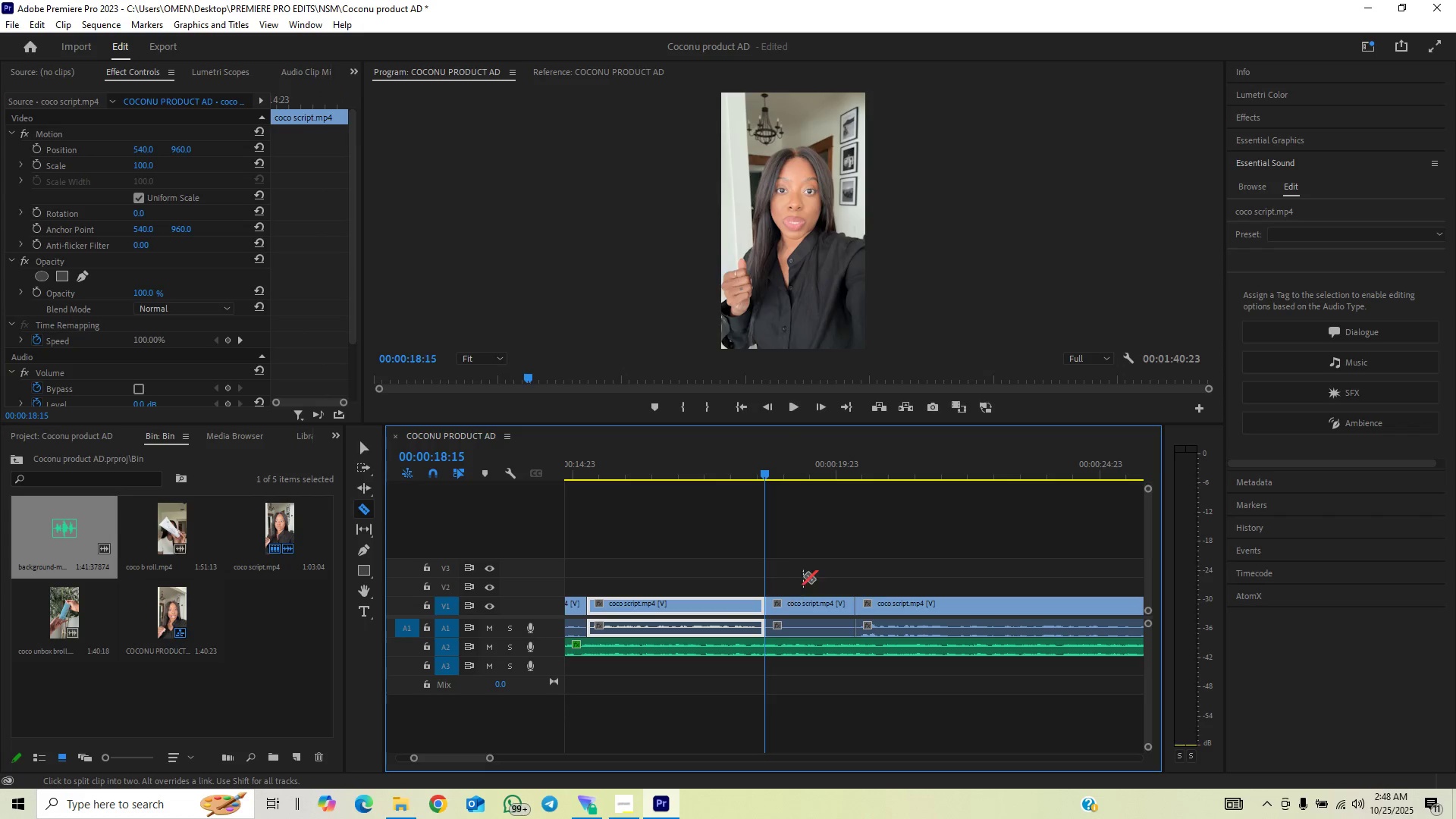 
key(V)
 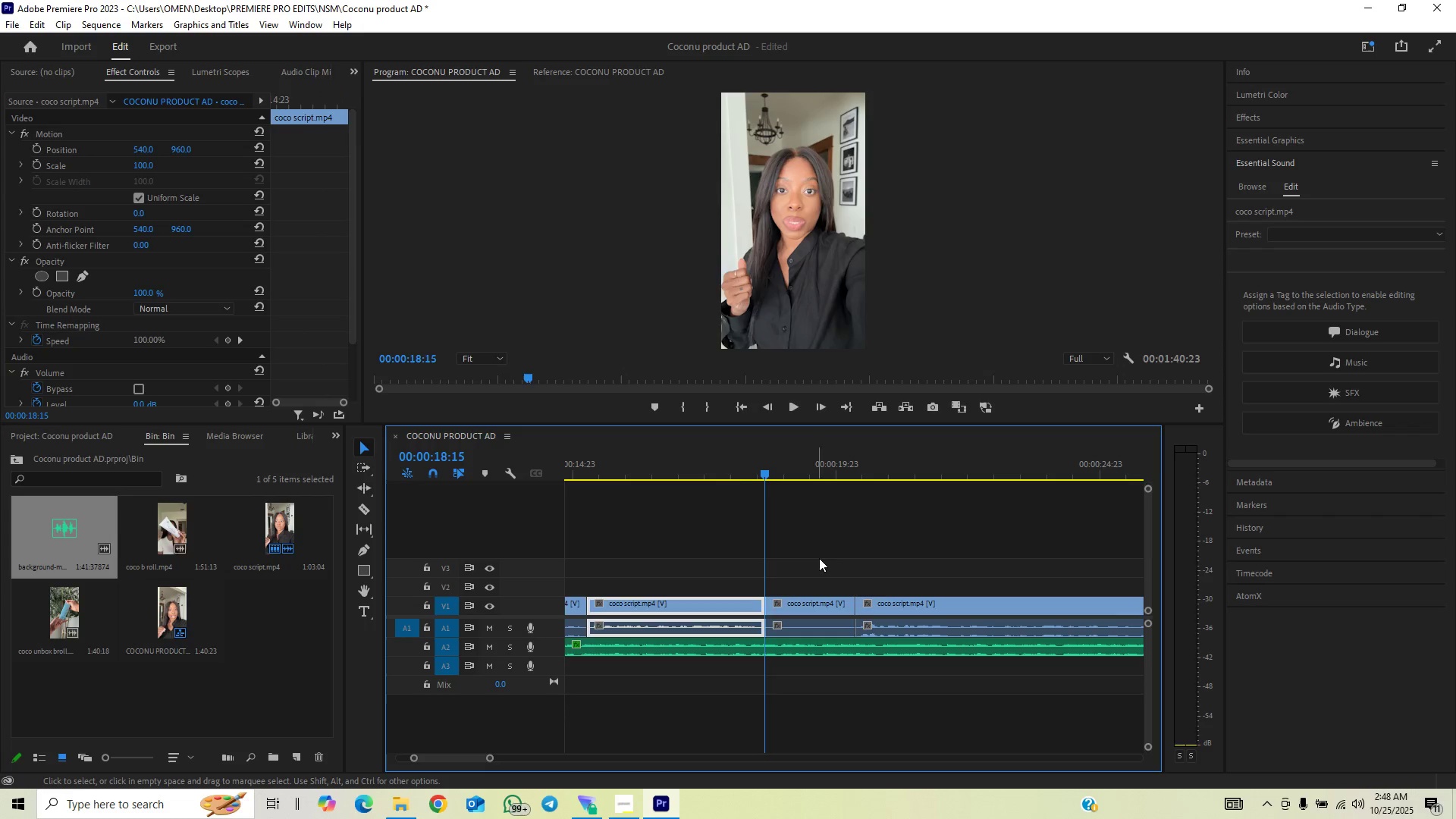 
left_click_drag(start_coordinate=[819, 558], to_coordinate=[831, 619])
 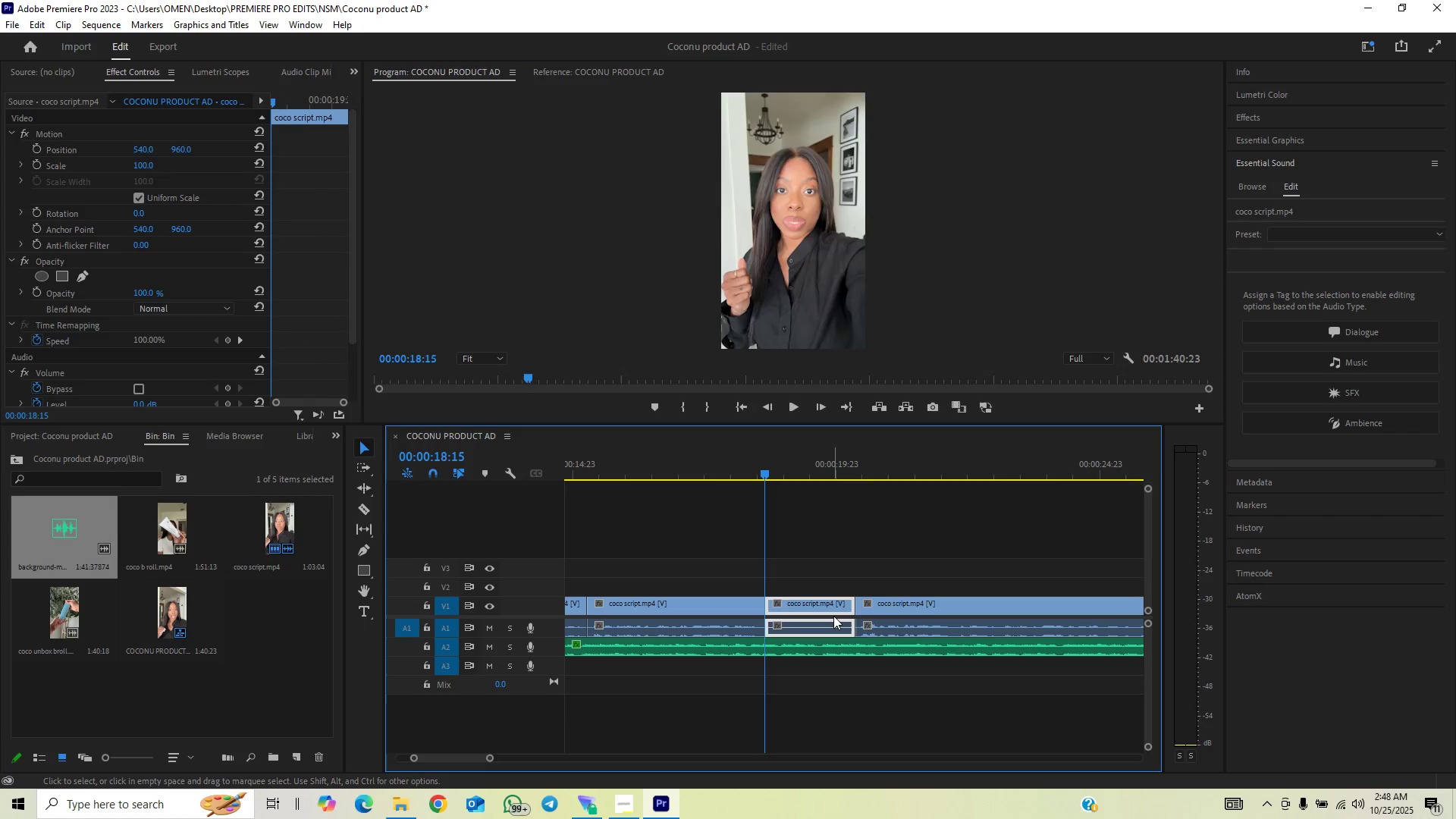 
key(Backspace)
 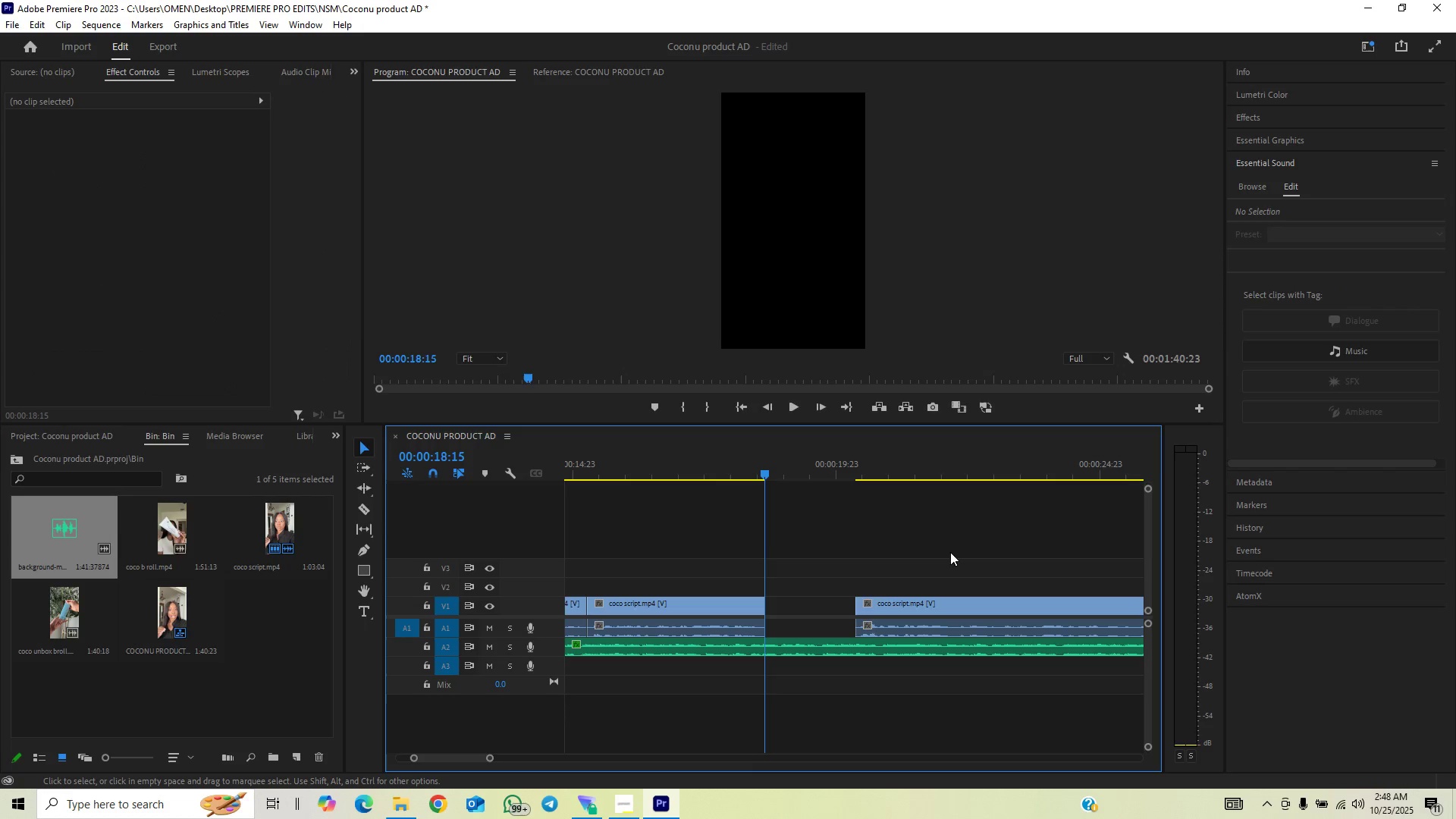 
left_click_drag(start_coordinate=[952, 554], to_coordinate=[896, 629])
 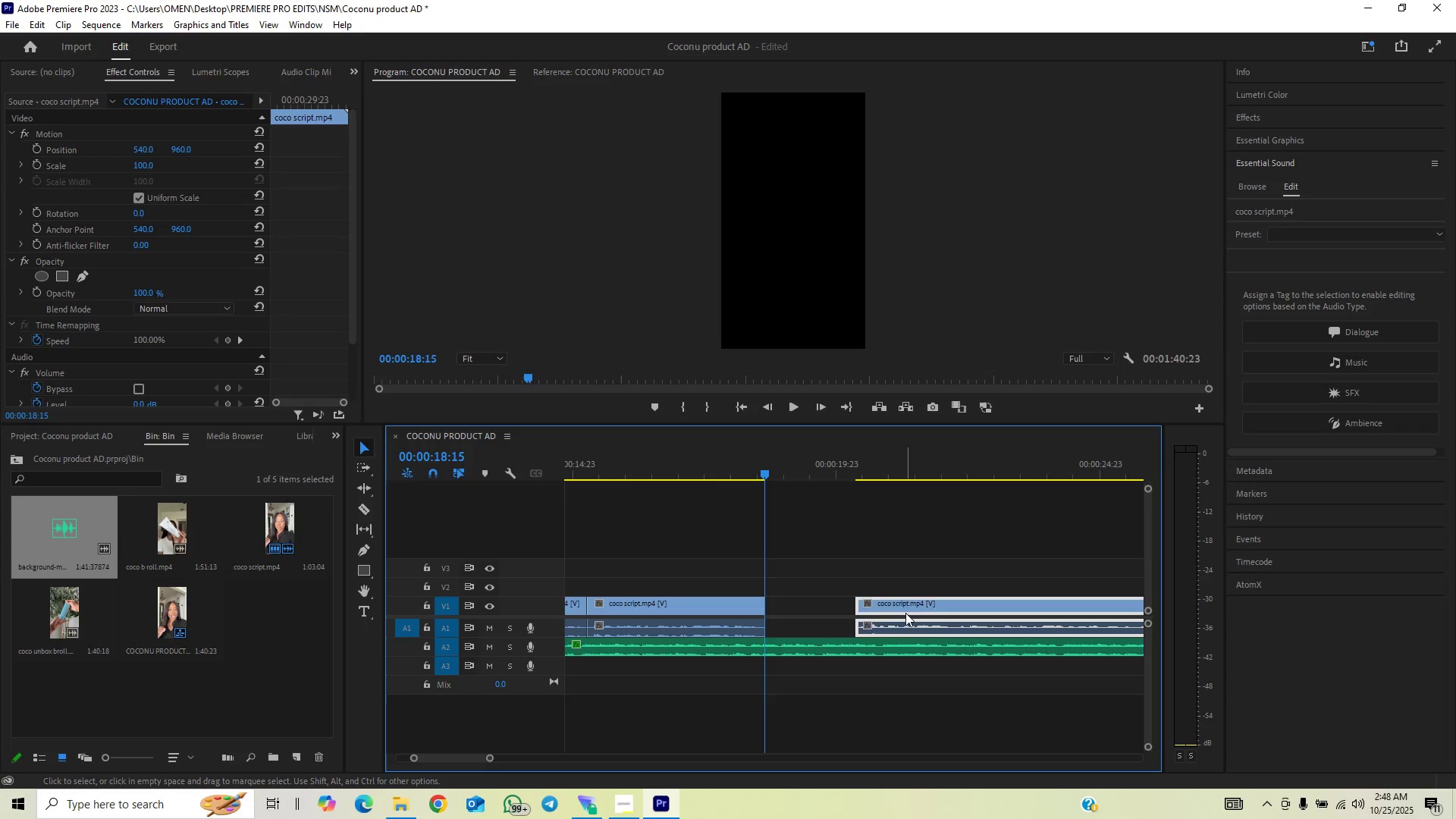 
left_click_drag(start_coordinate=[905, 613], to_coordinate=[818, 612])
 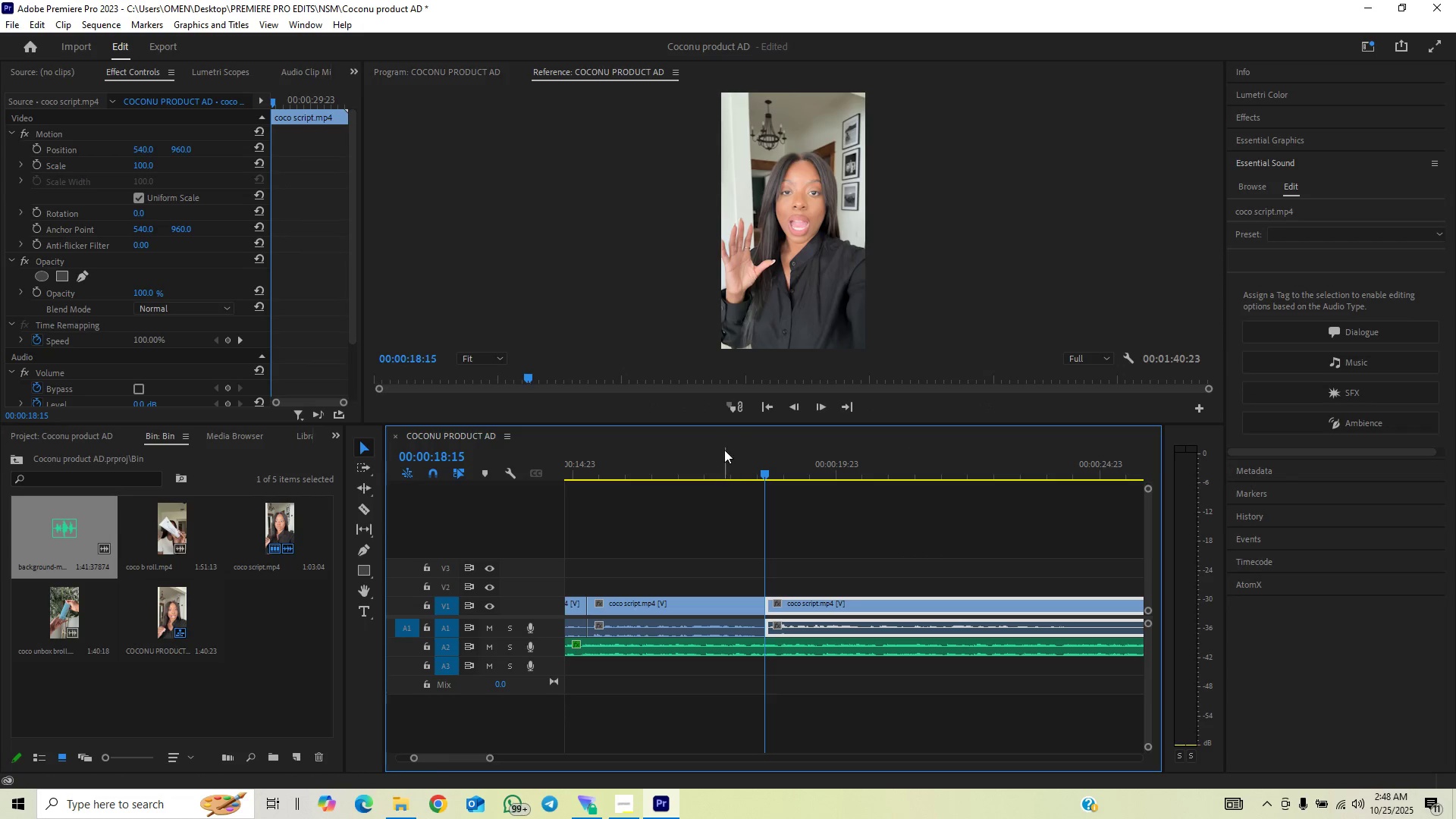 
left_click_drag(start_coordinate=[724, 454], to_coordinate=[724, 460])
 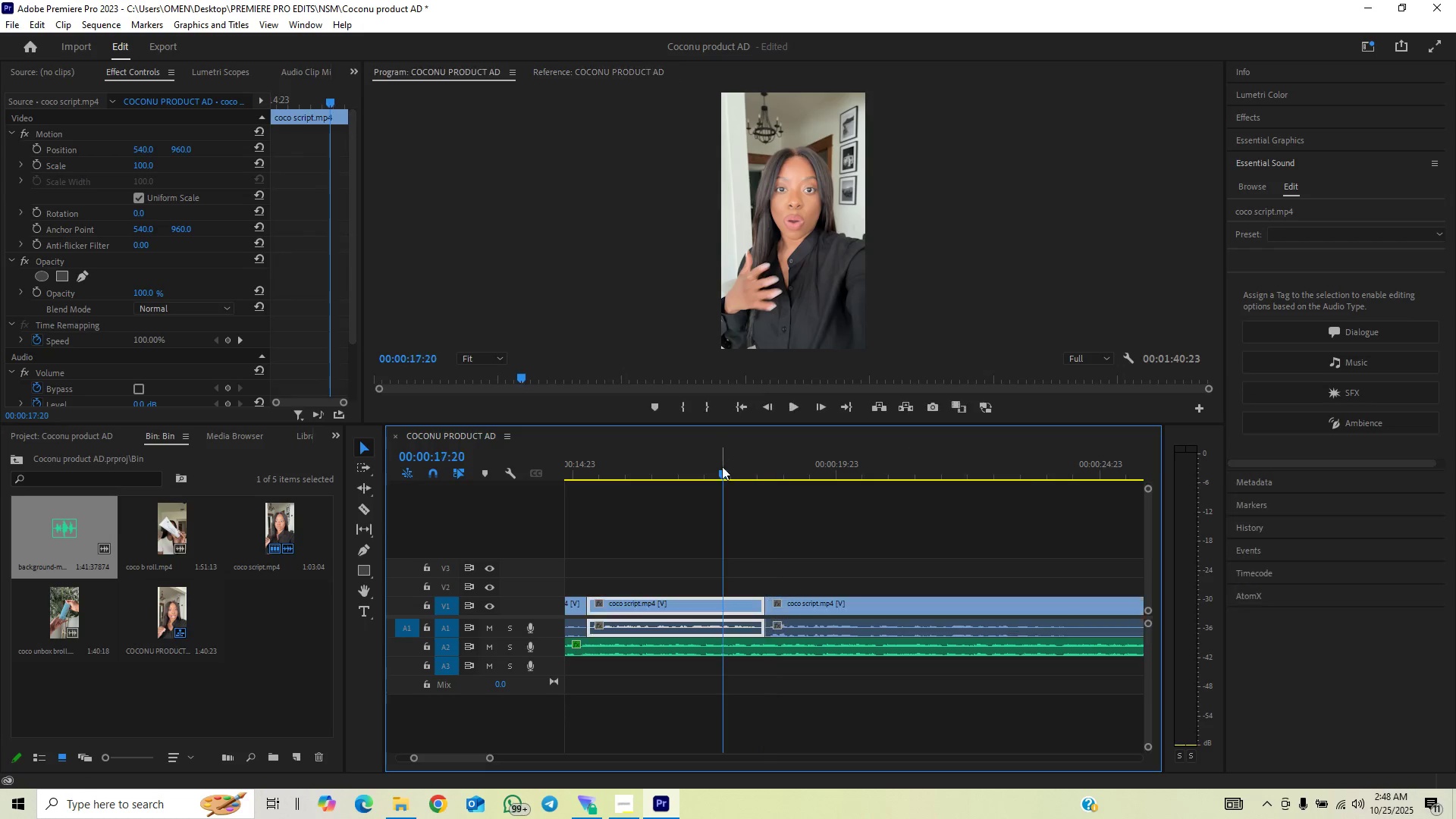 
key(Space)
 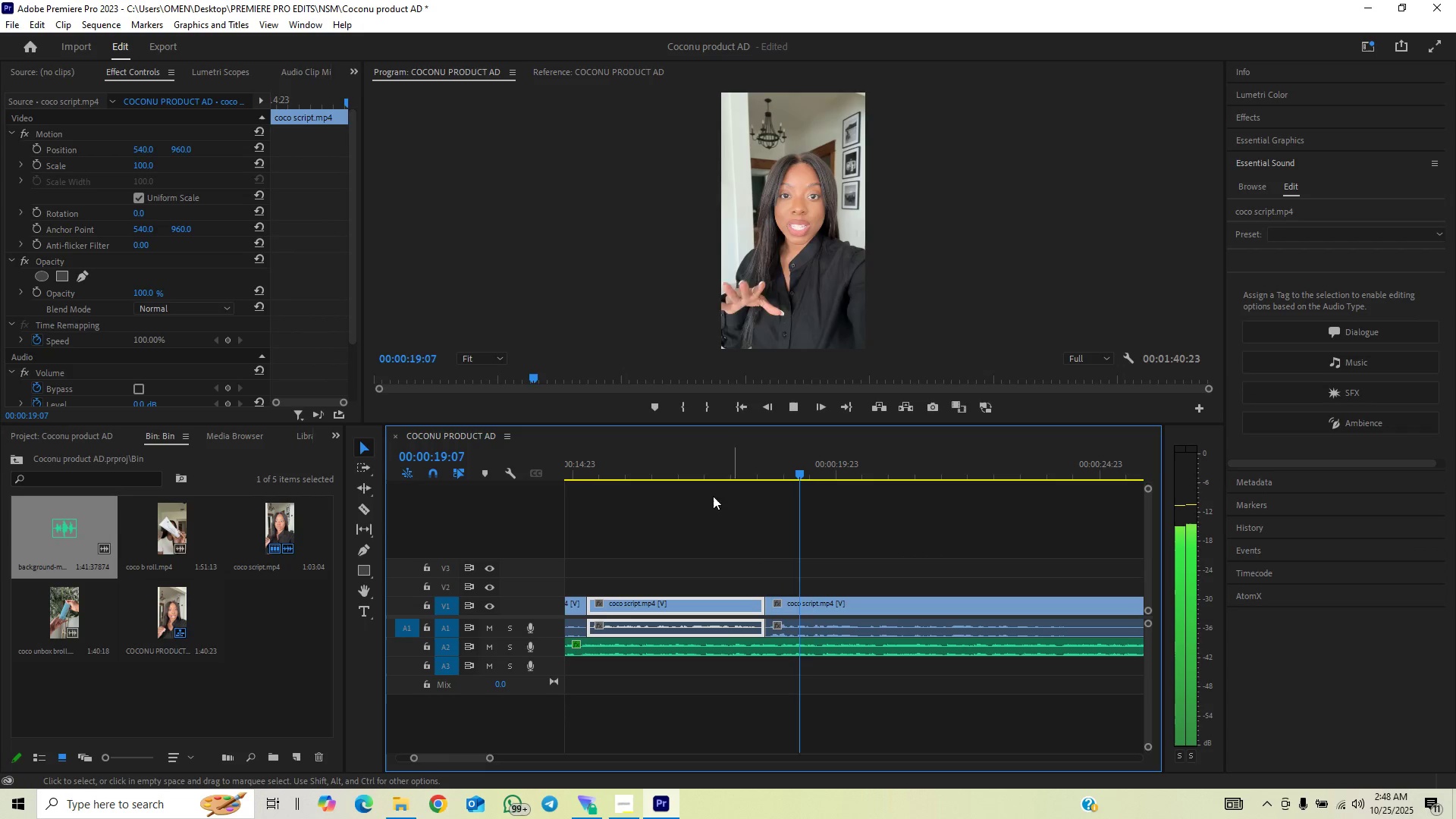 
left_click([696, 470])
 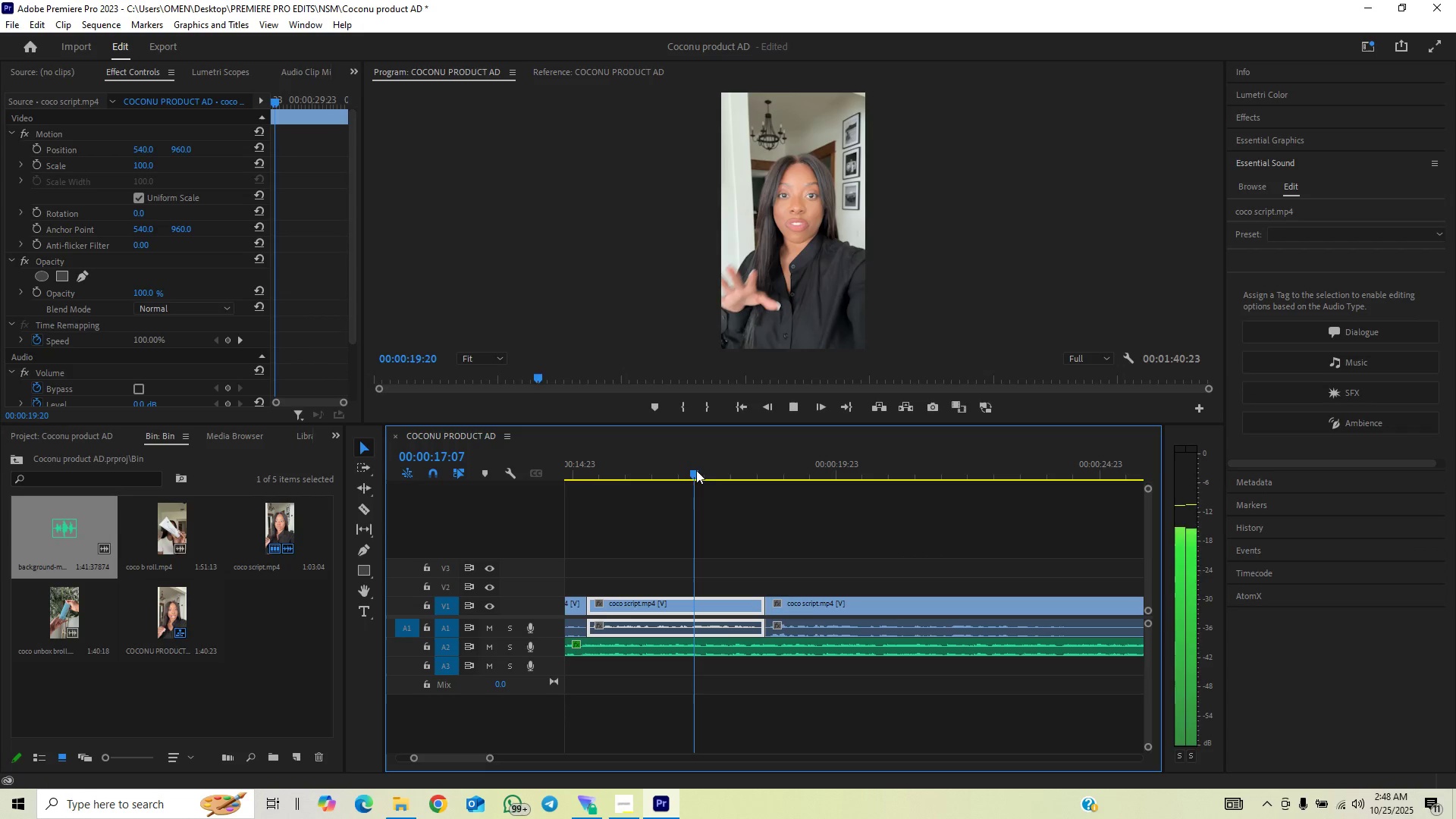 
key(Space)
 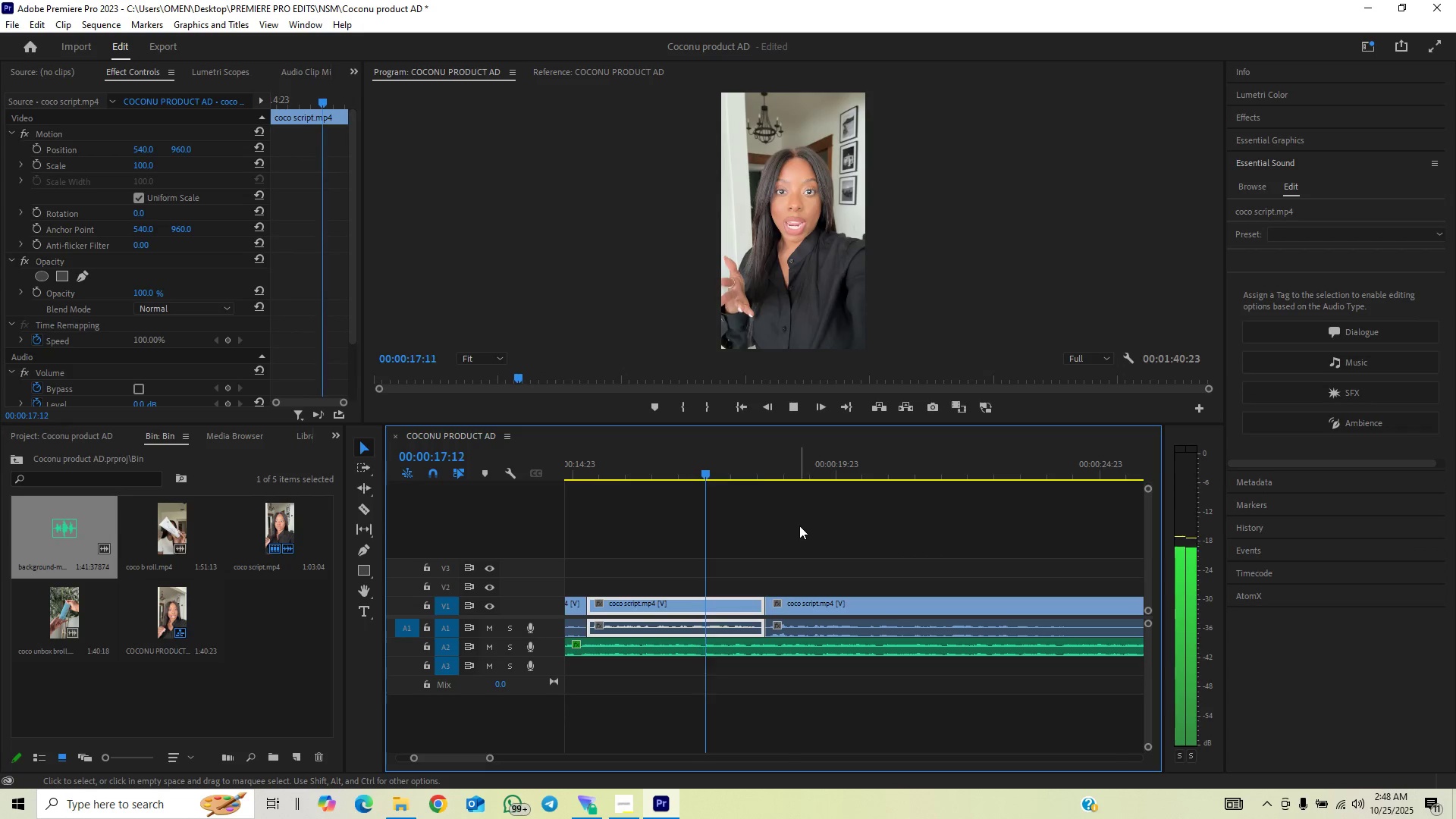 
left_click([802, 532])
 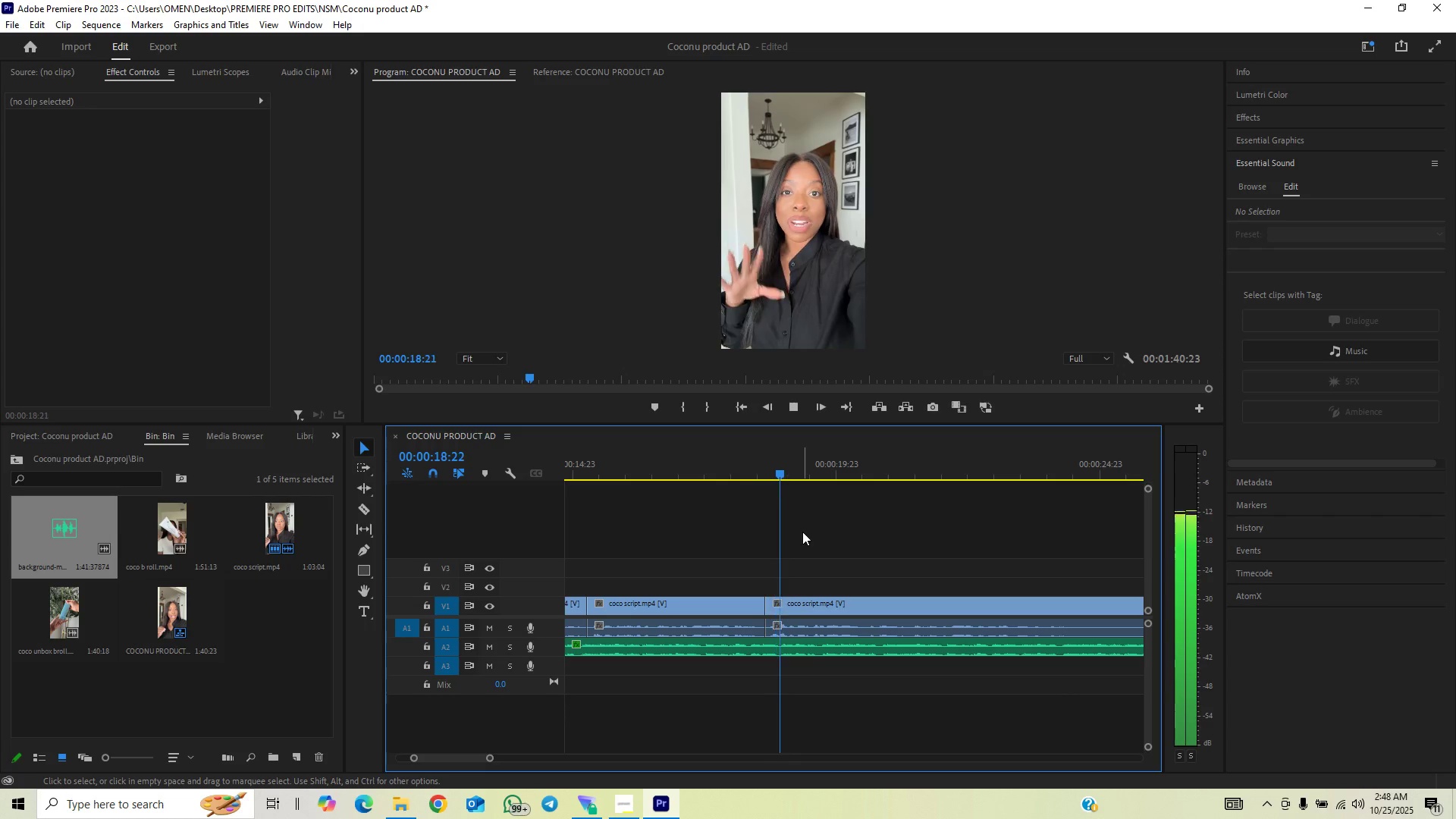 
key(Space)
 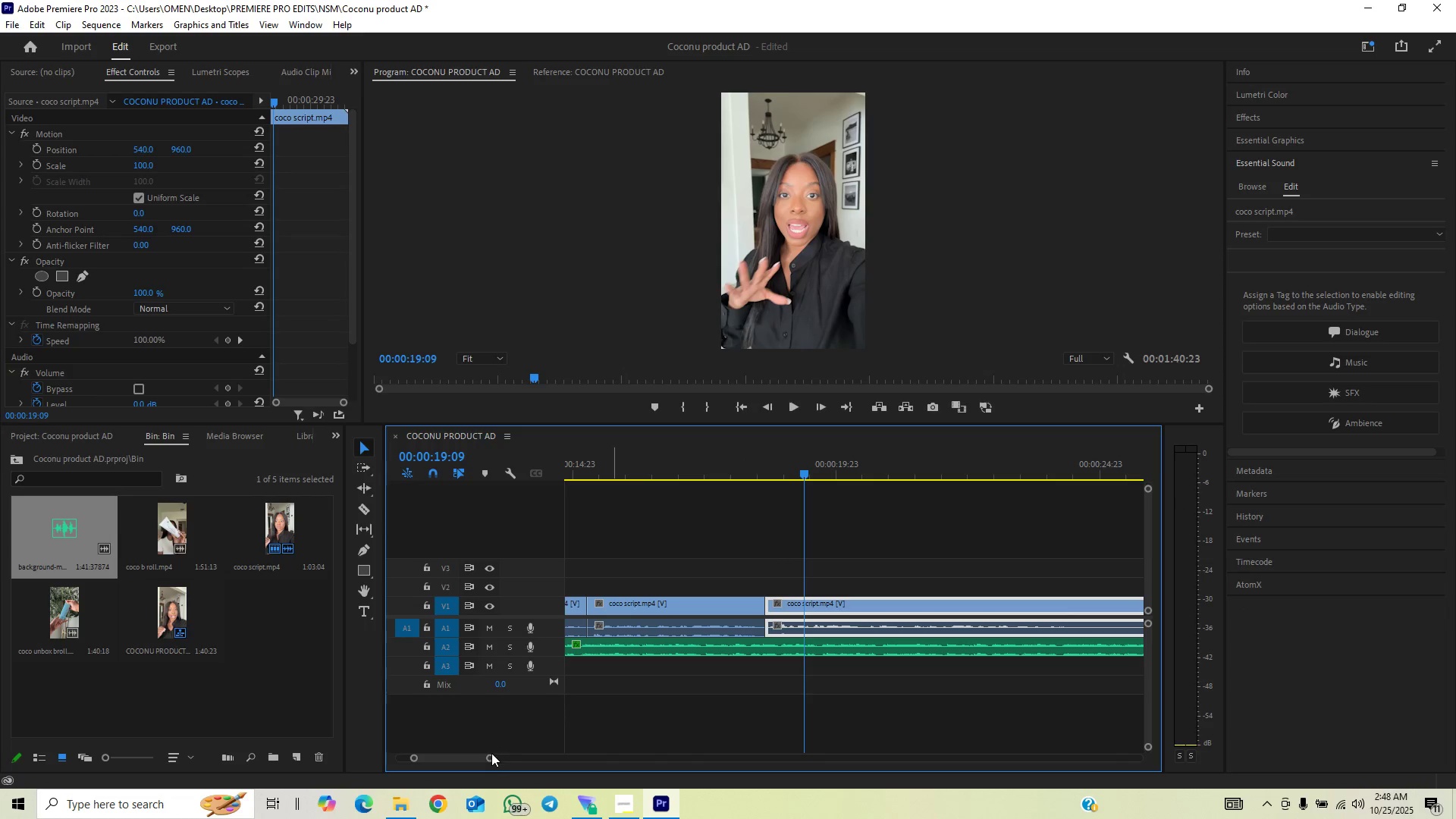 
left_click([491, 753])
 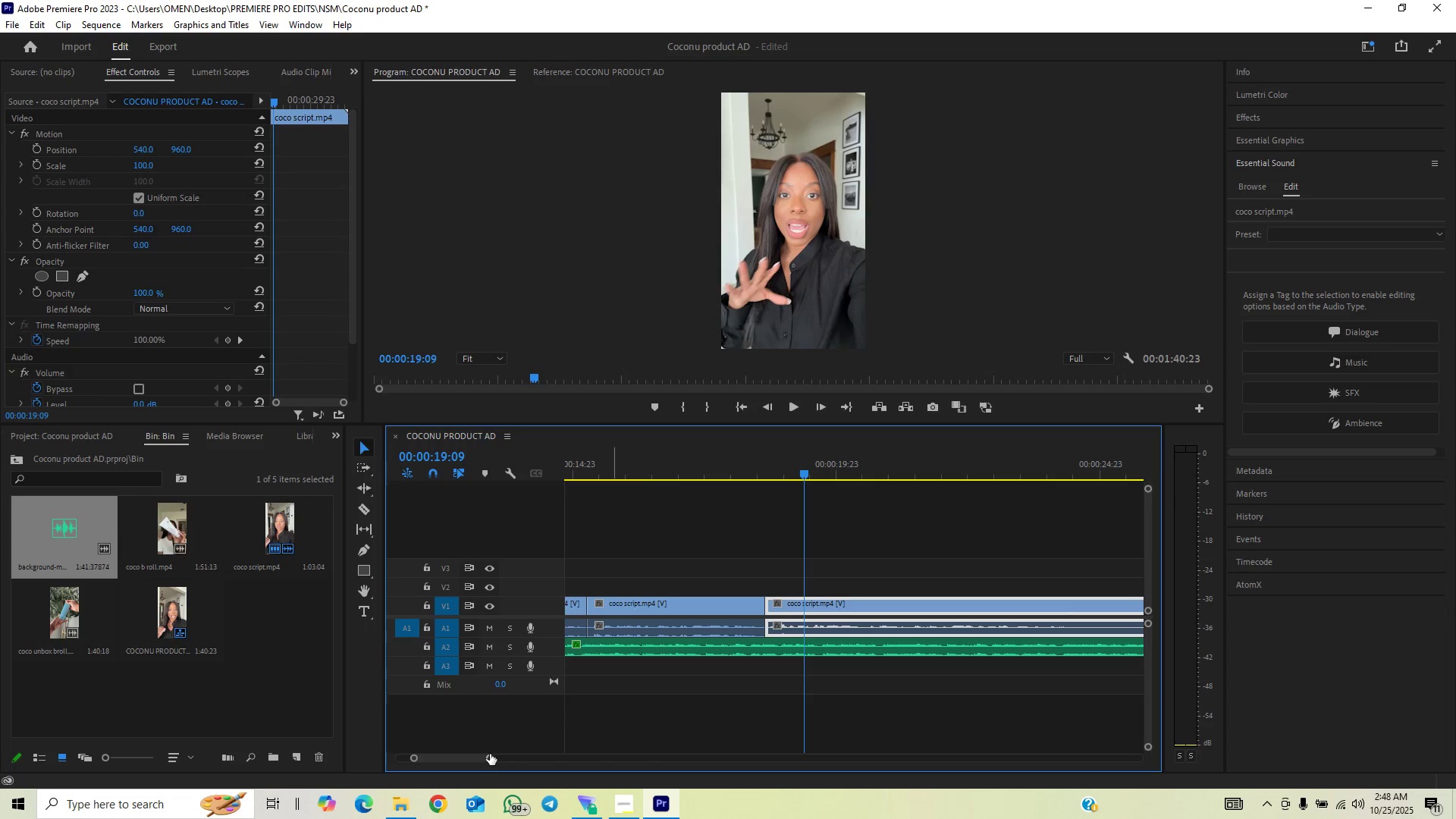 
left_click_drag(start_coordinate=[490, 754], to_coordinate=[480, 753])
 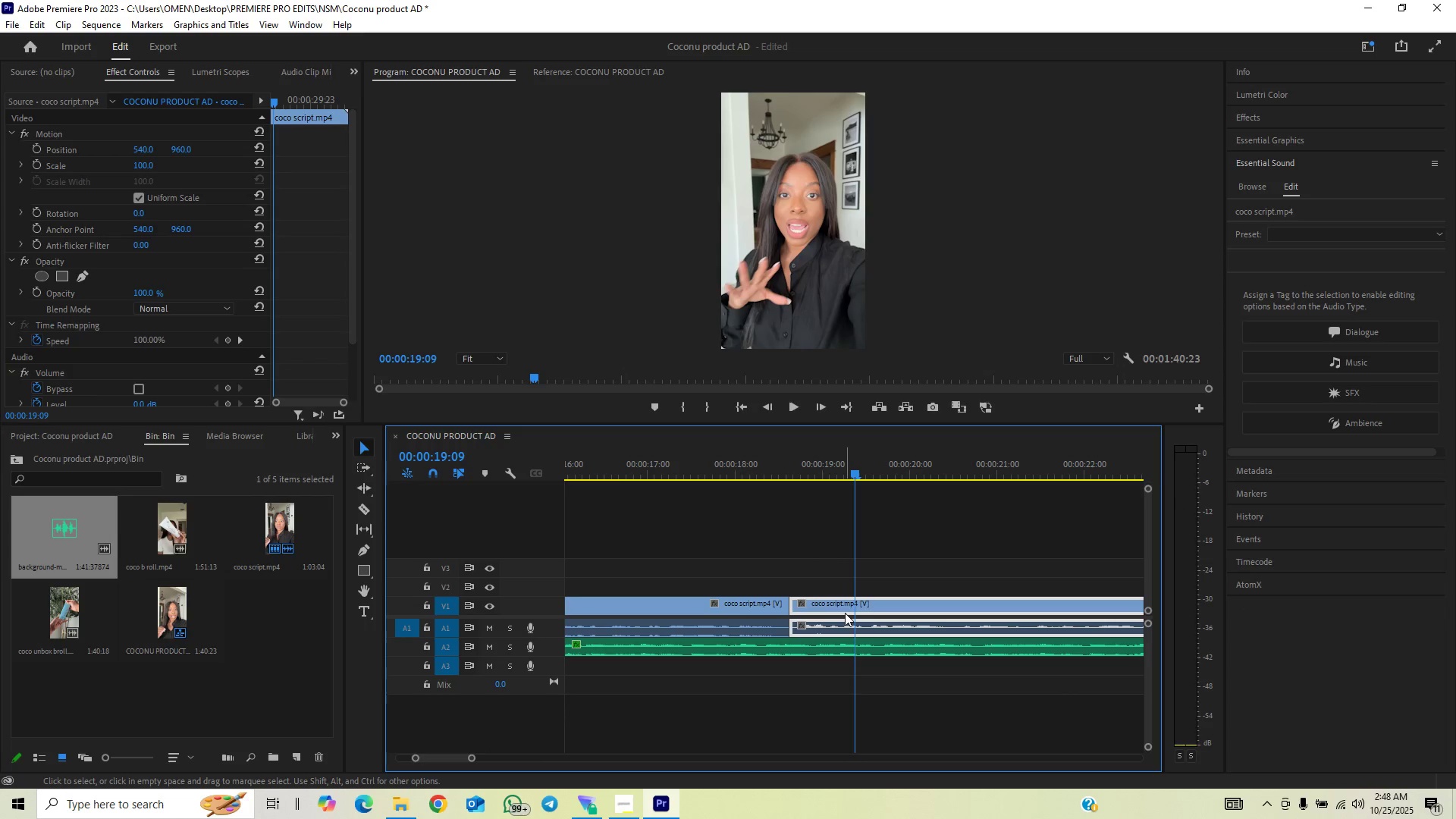 
left_click_drag(start_coordinate=[846, 608], to_coordinate=[858, 607])
 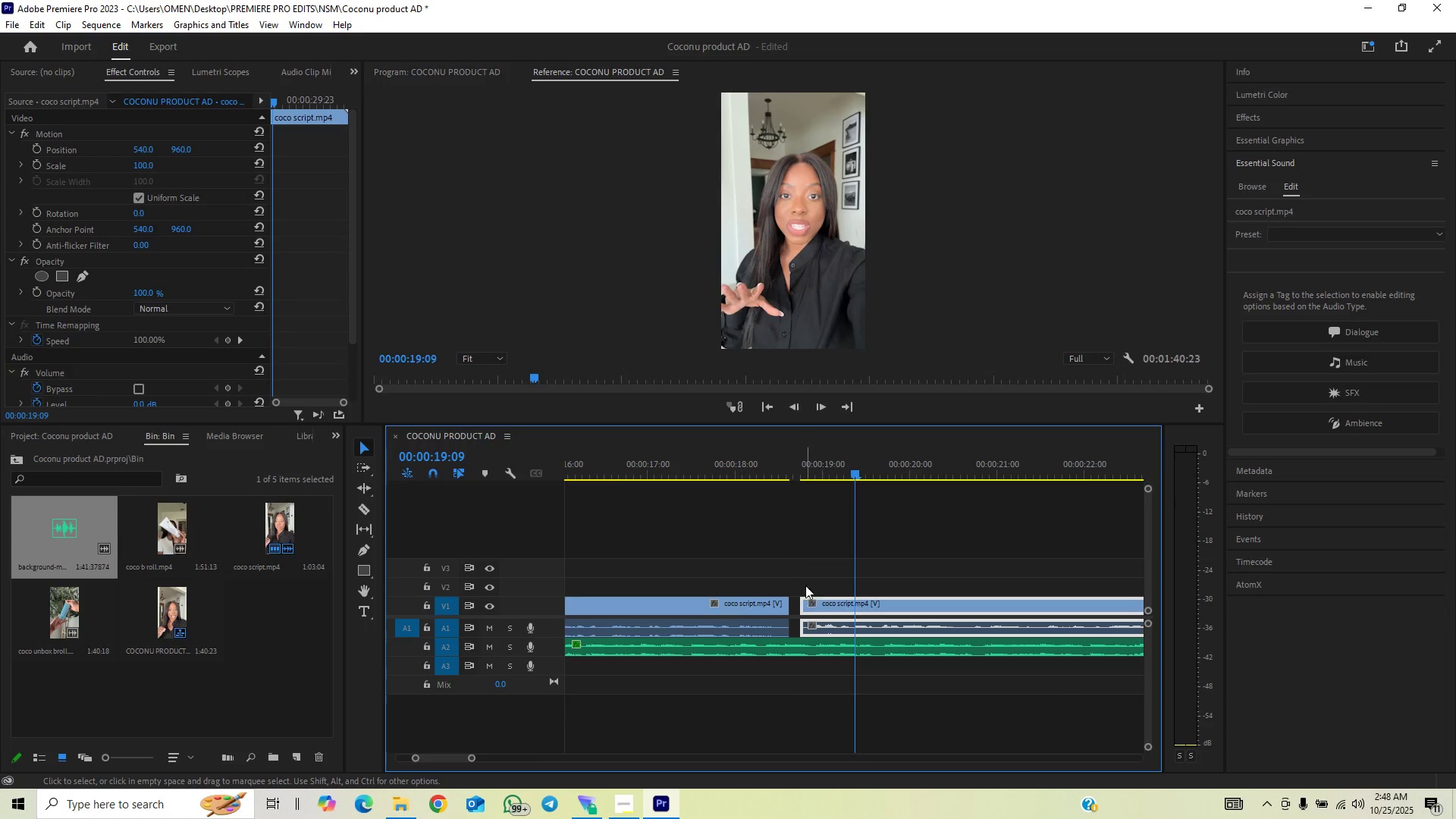 
left_click_drag(start_coordinate=[776, 562], to_coordinate=[753, 621])
 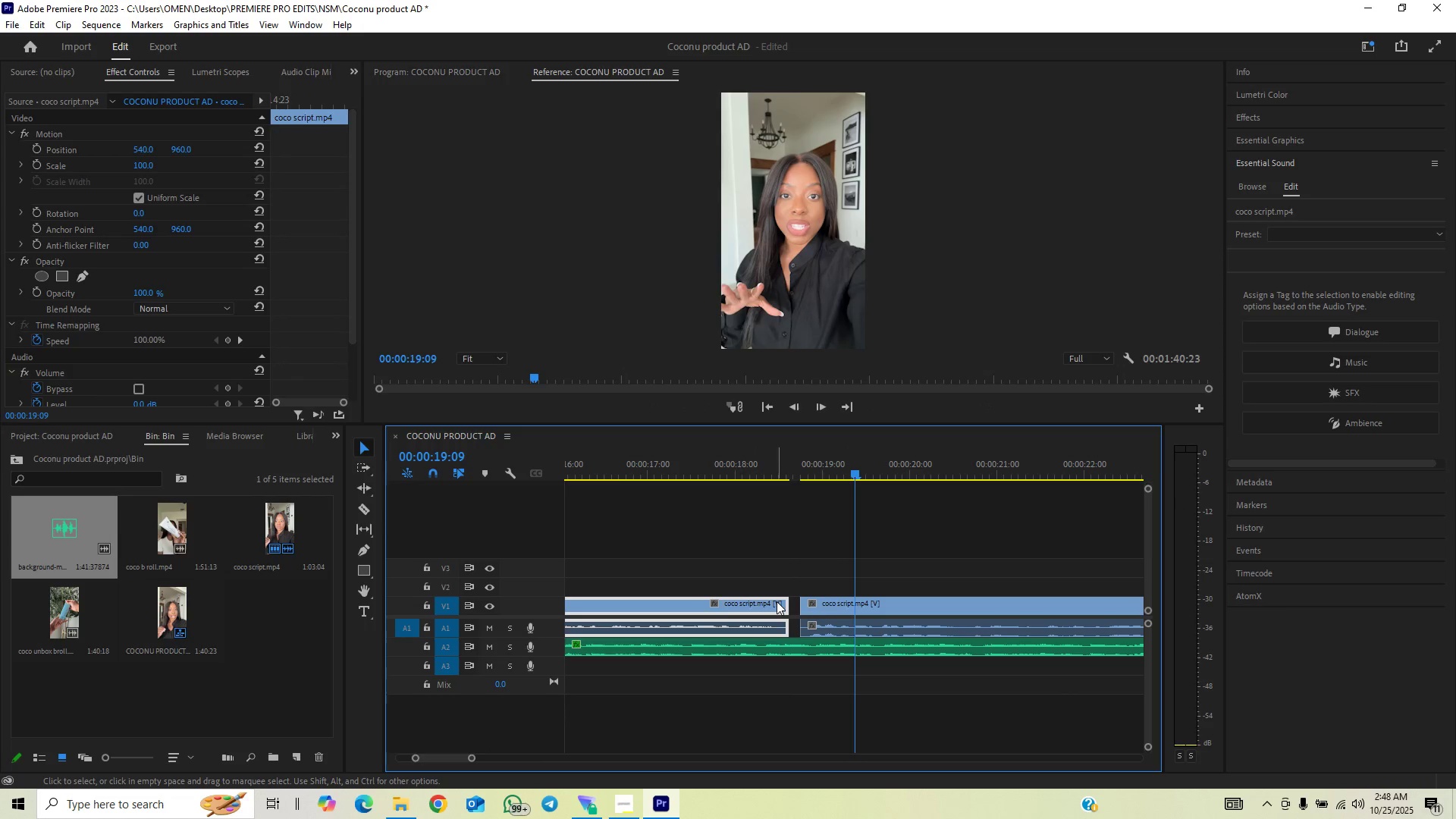 
left_click_drag(start_coordinate=[777, 601], to_coordinate=[783, 604])
 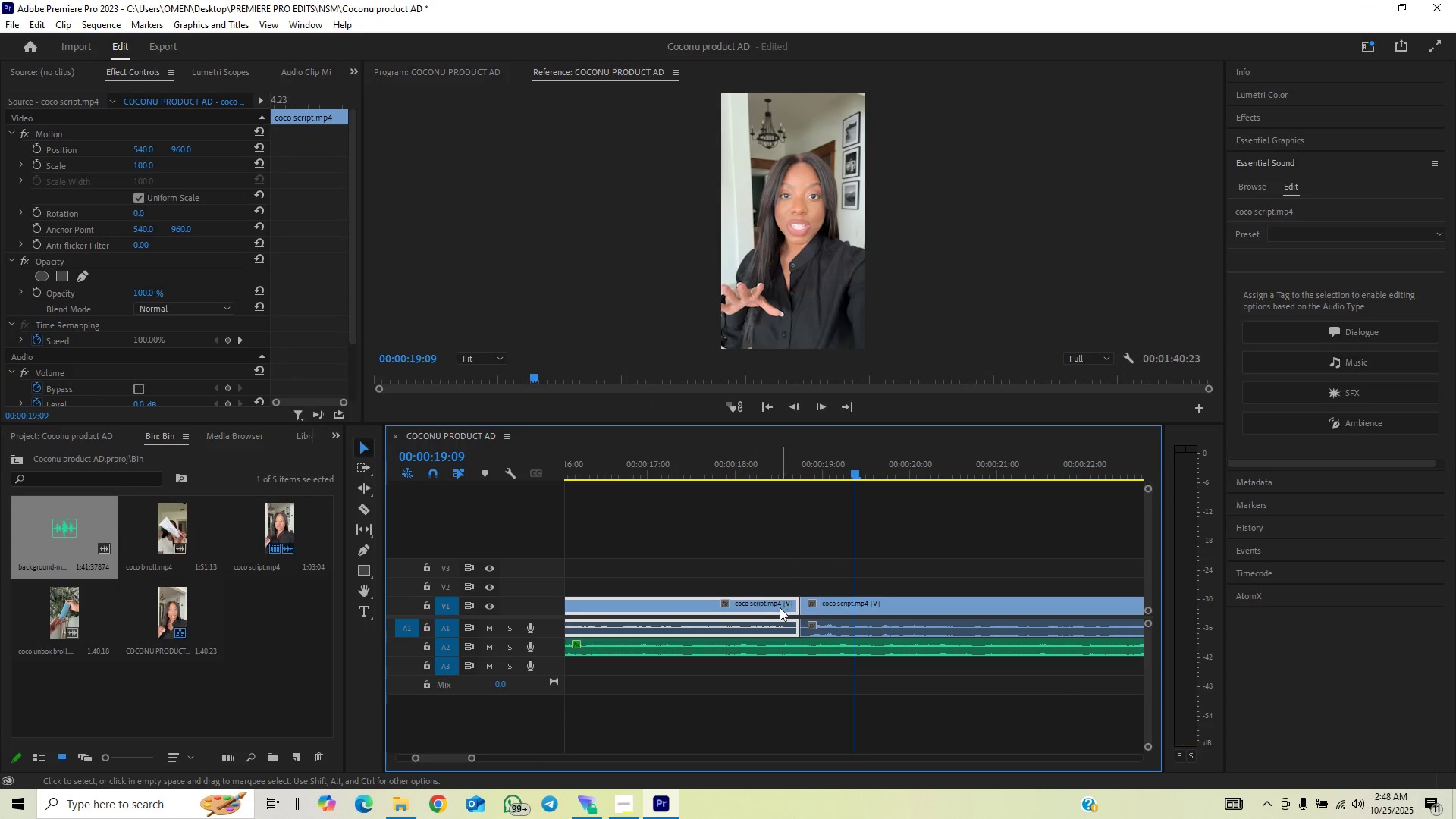 
key(Control+Z)
 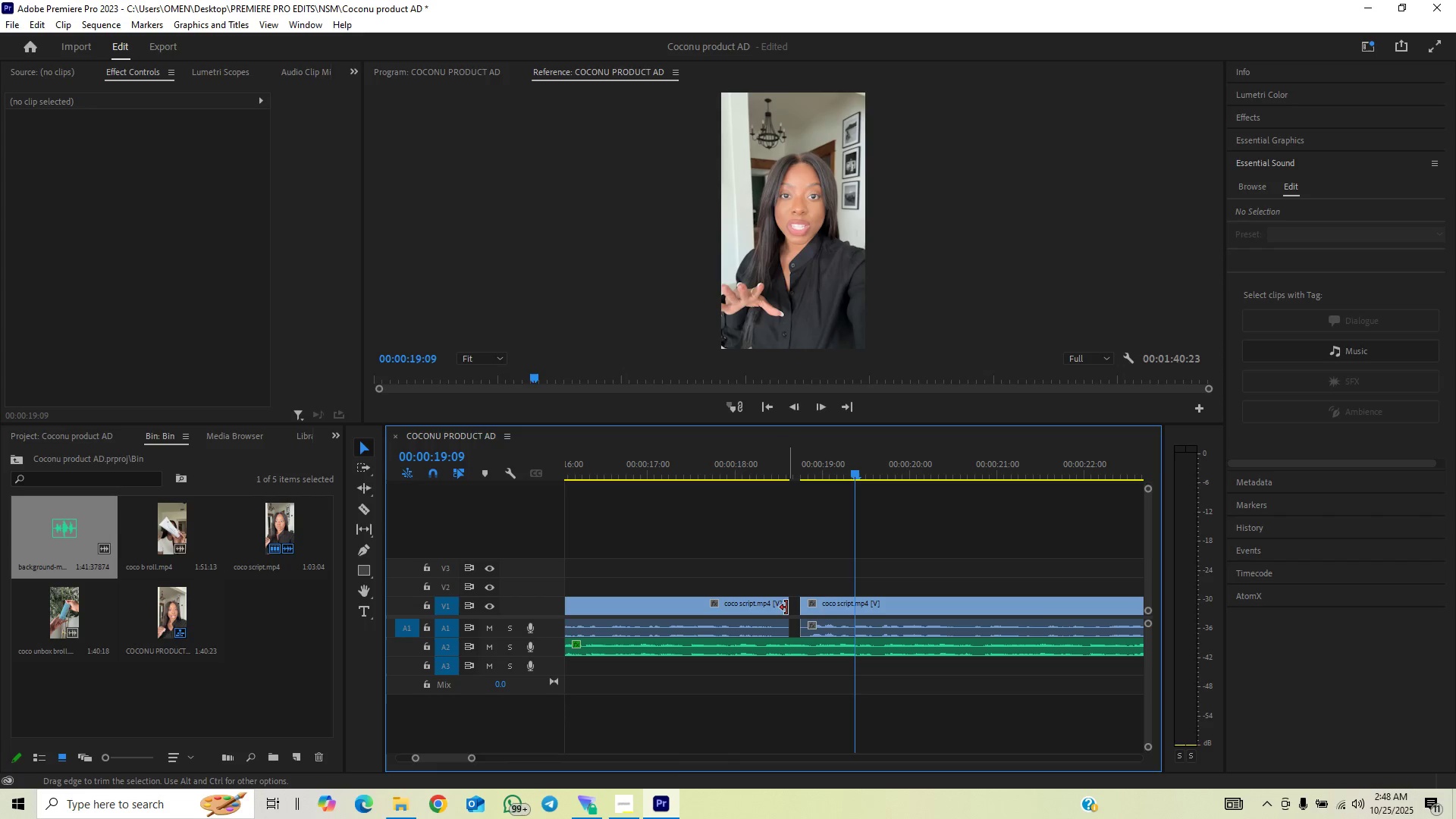 
left_click_drag(start_coordinate=[785, 608], to_coordinate=[798, 610])
 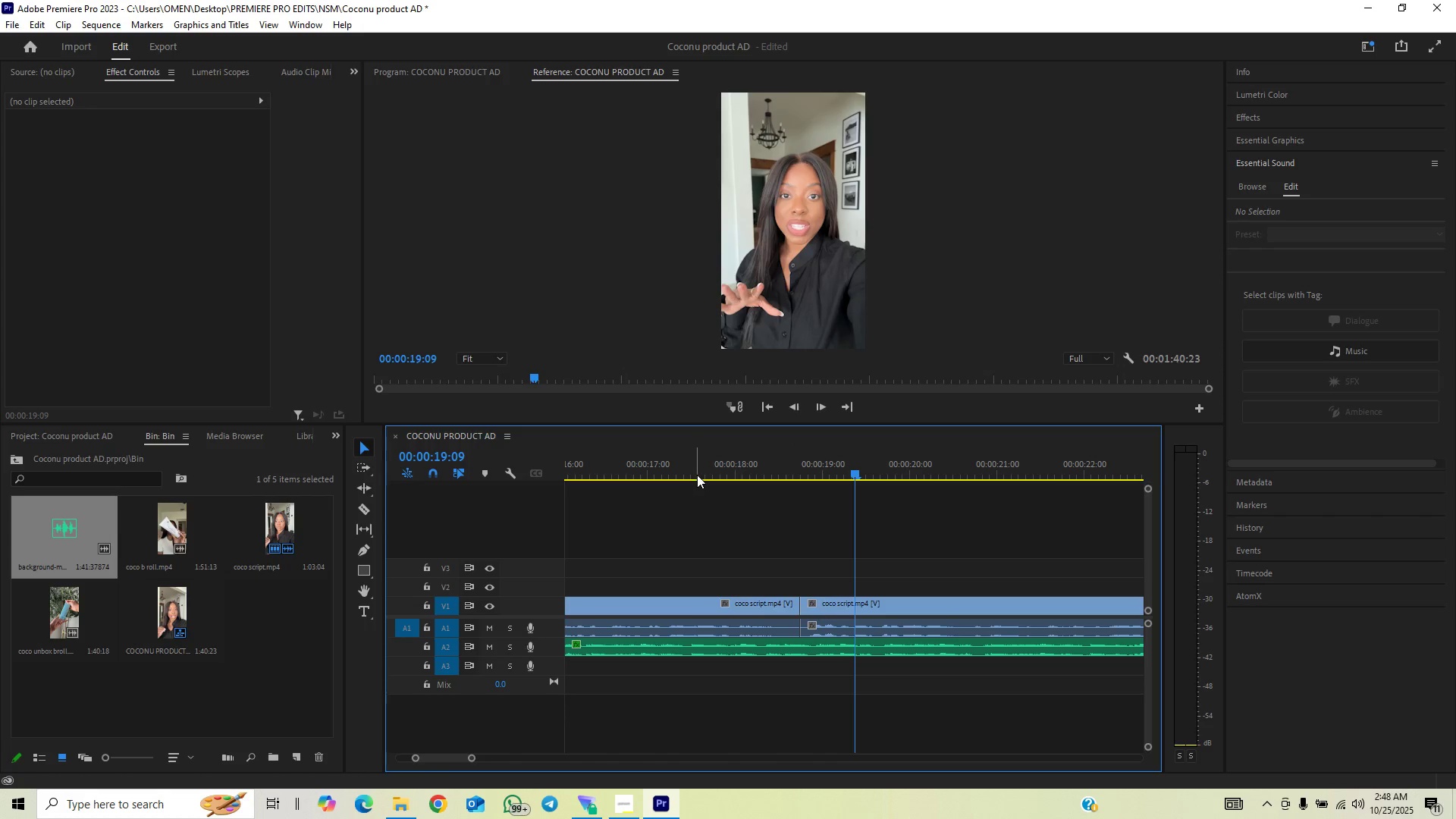 
left_click([697, 475])
 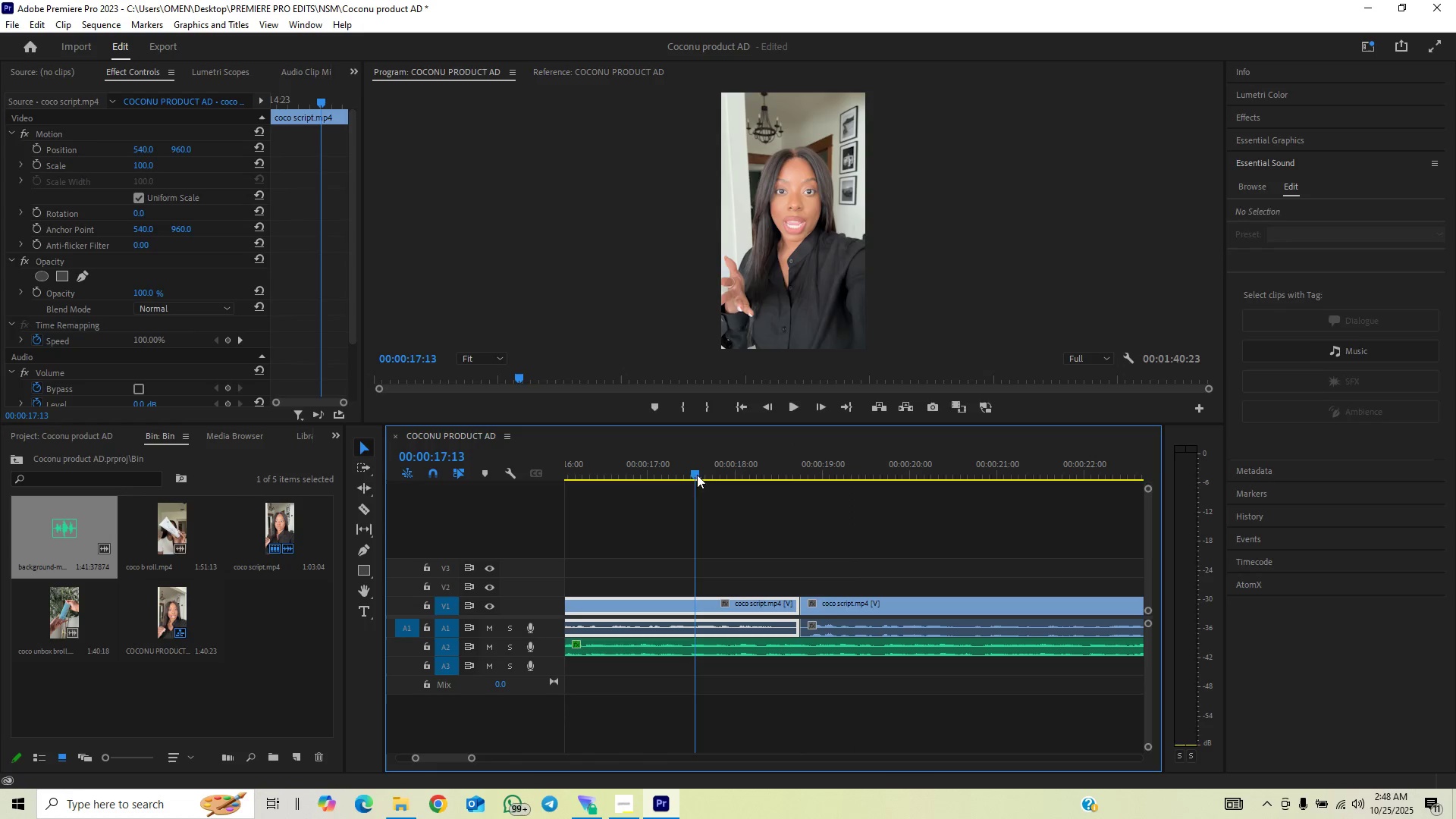 
key(Space)
 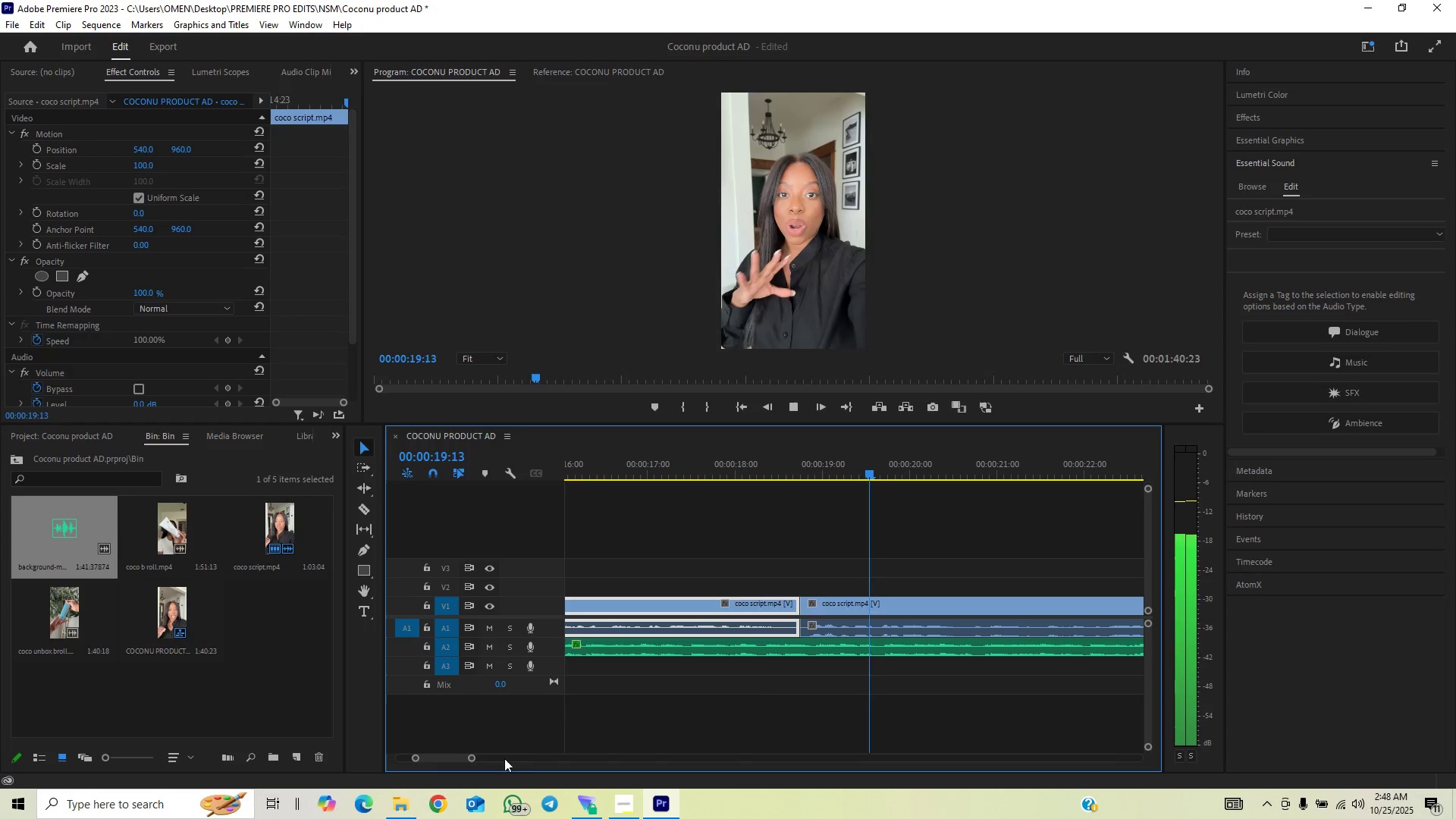 
left_click_drag(start_coordinate=[473, 755], to_coordinate=[488, 753])
 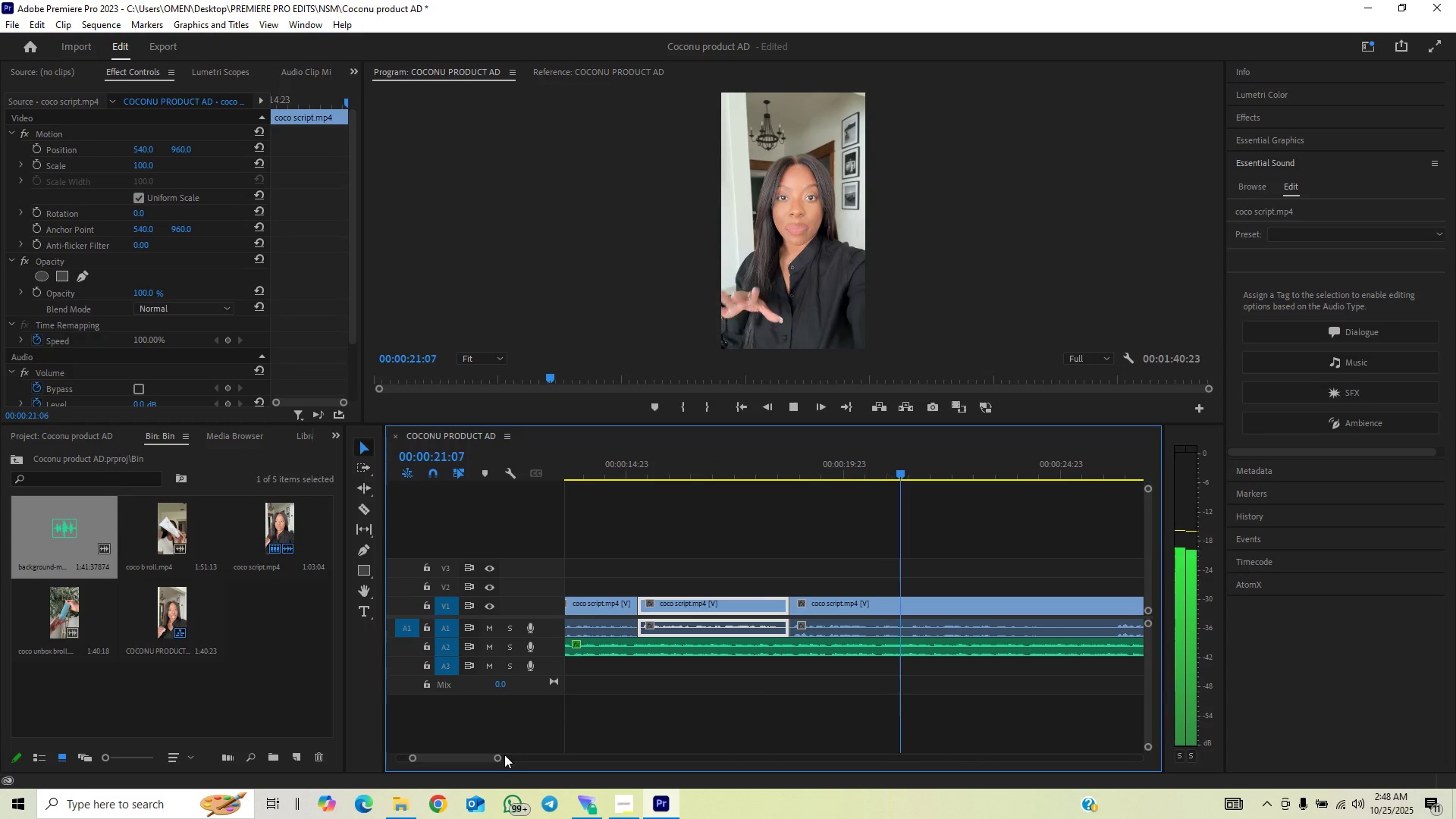 
left_click_drag(start_coordinate=[494, 755], to_coordinate=[522, 756])
 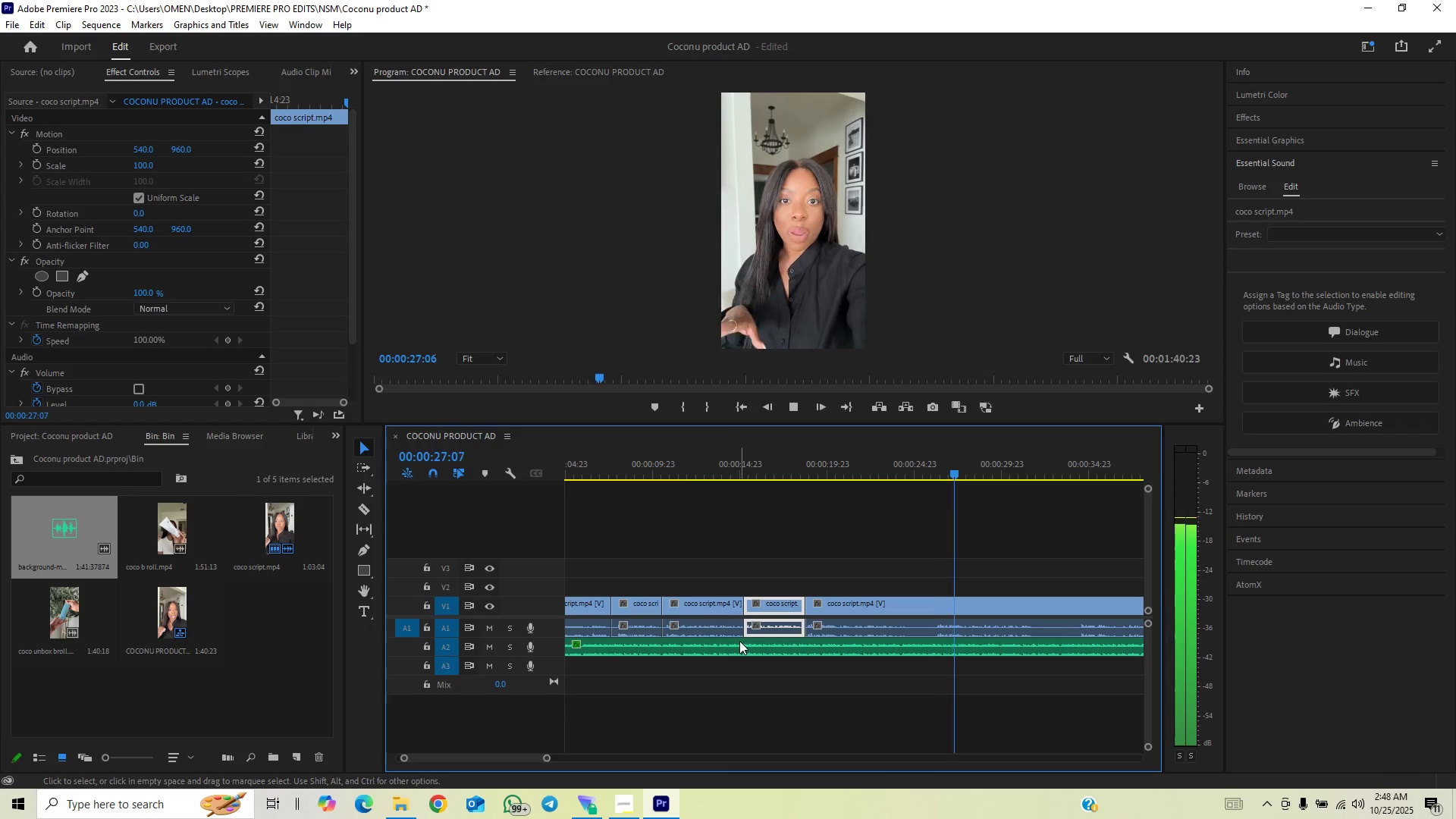 
wait(10.45)
 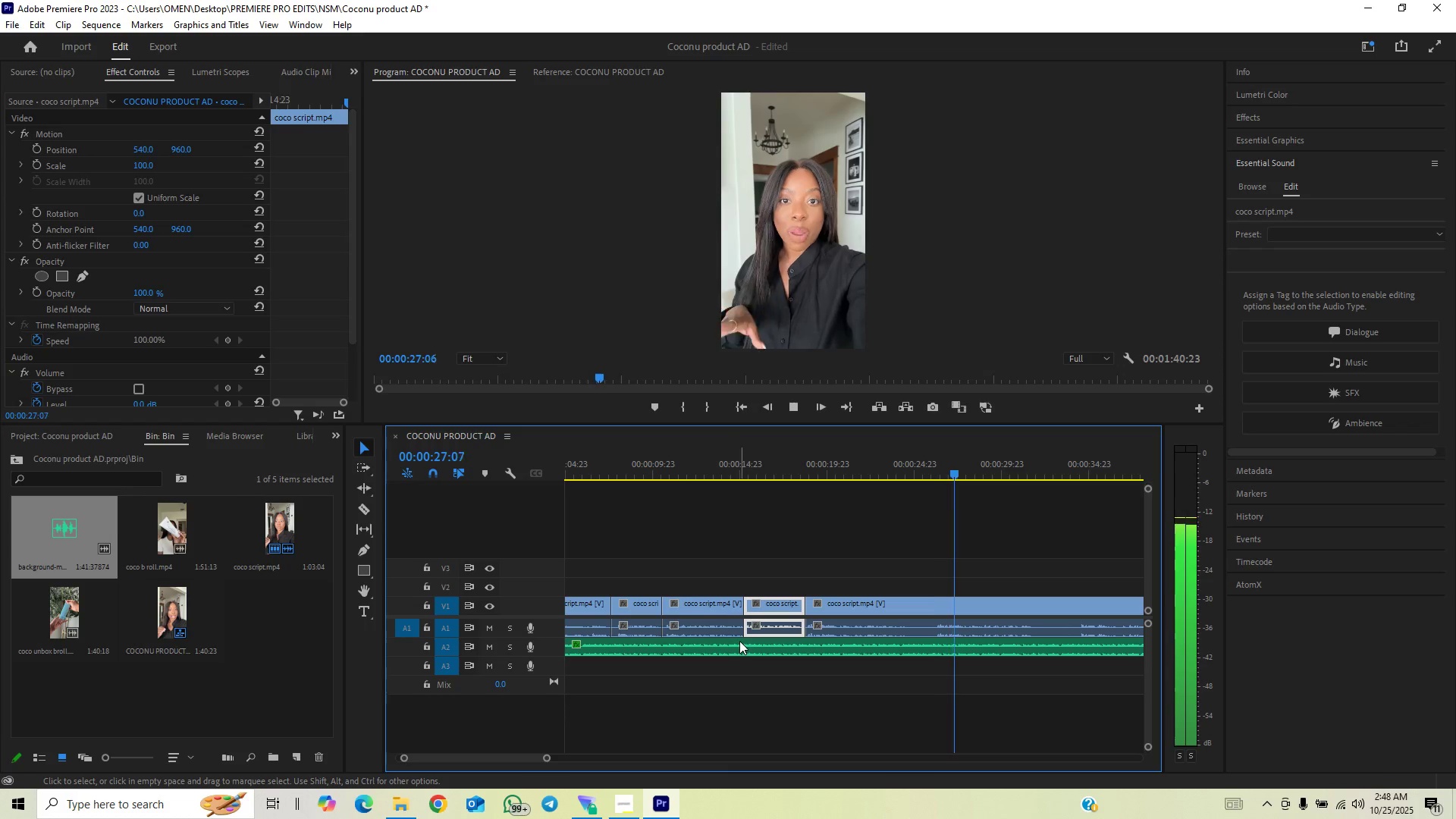 
left_click([795, 471])
 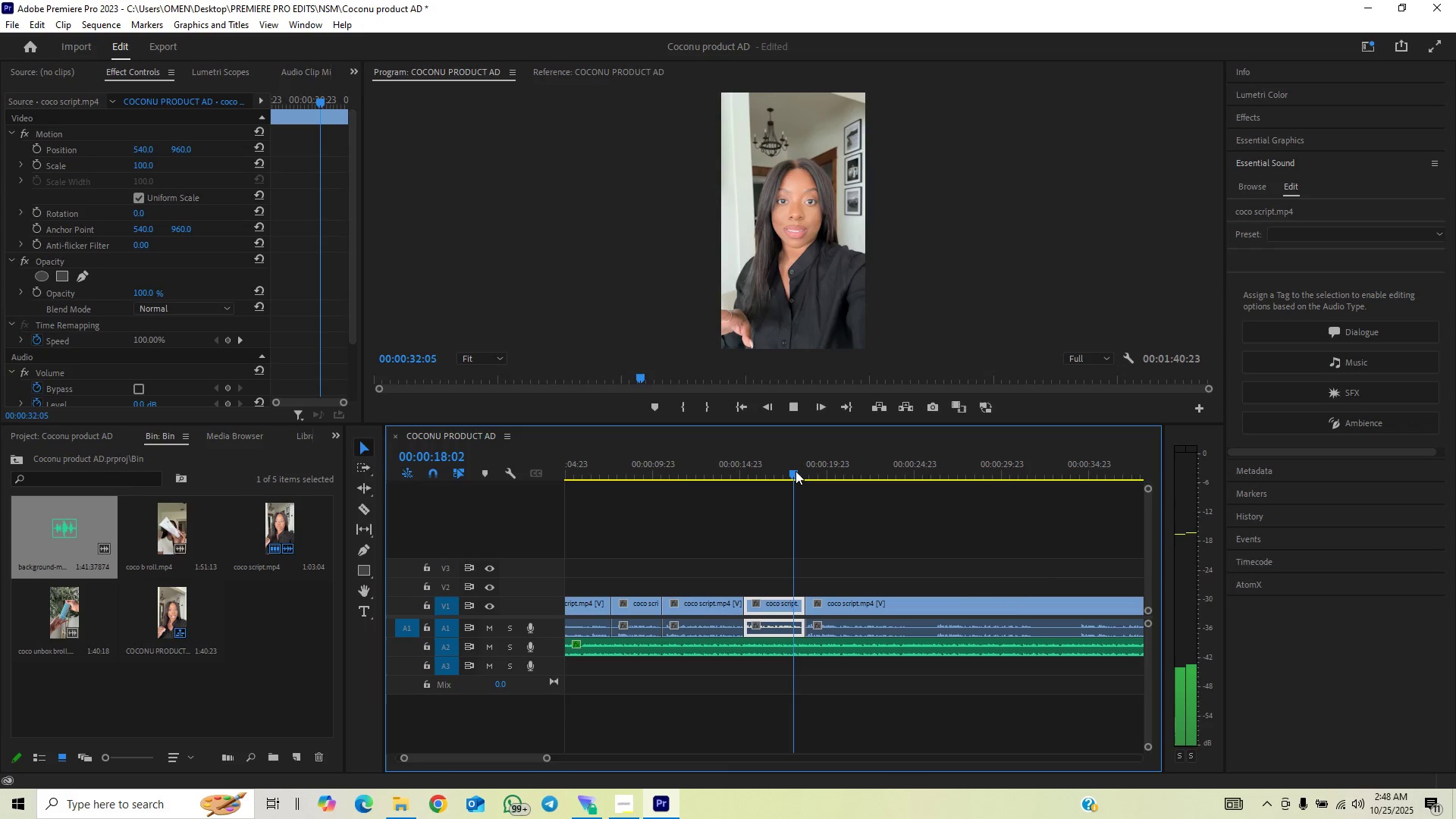 
key(Space)
 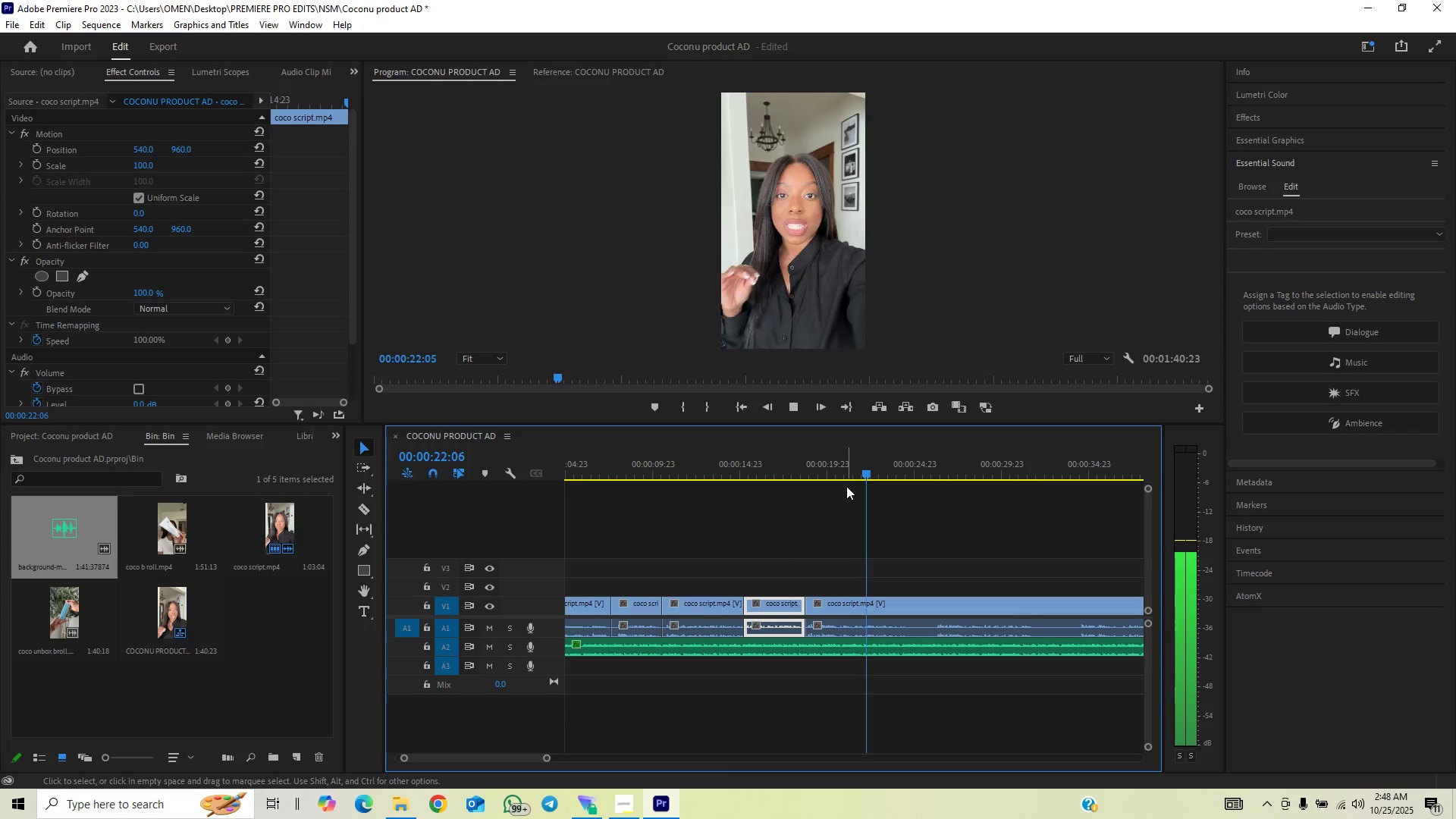 
wait(6.71)
 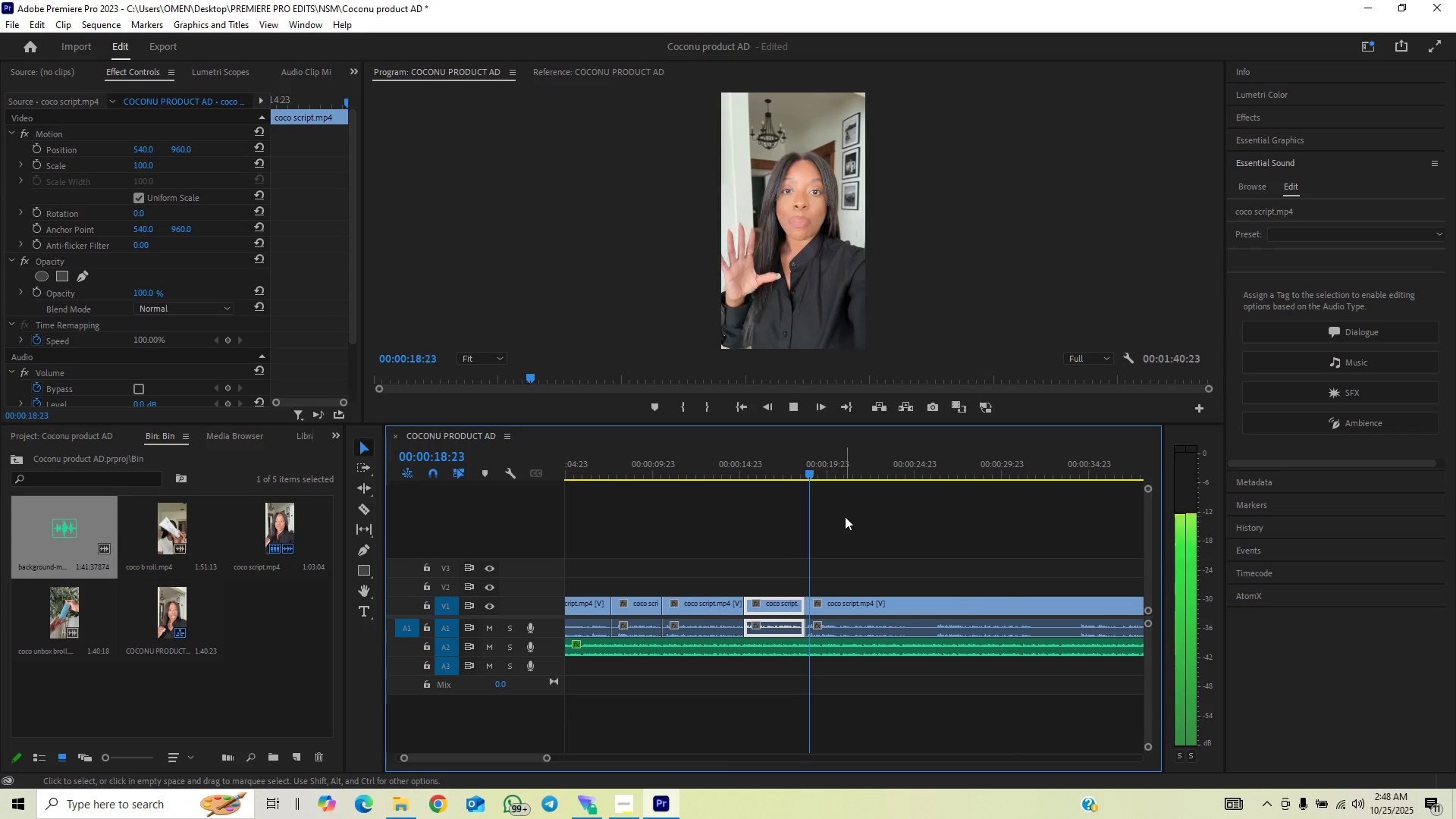 
left_click([850, 466])
 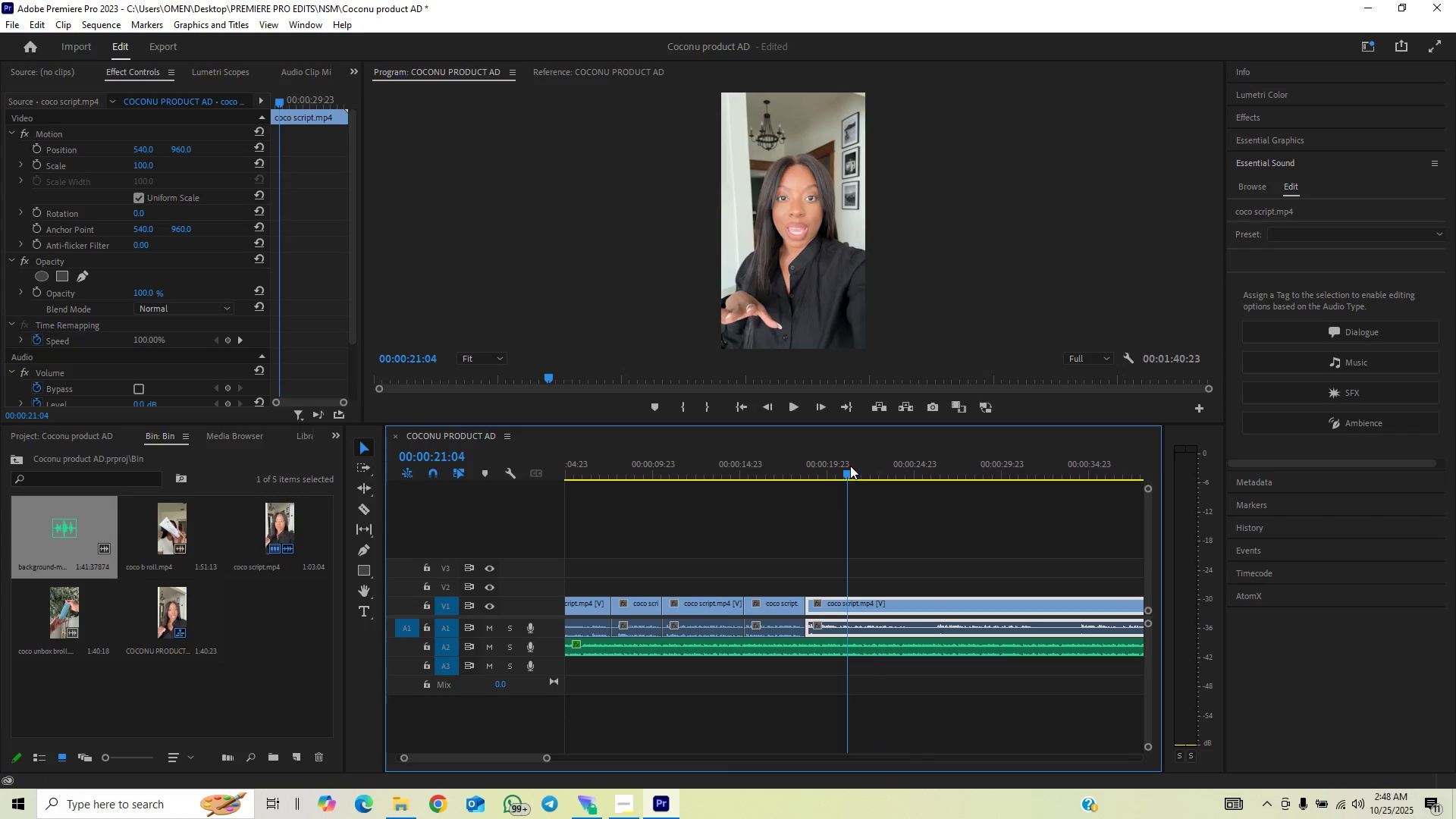 
key(Space)
 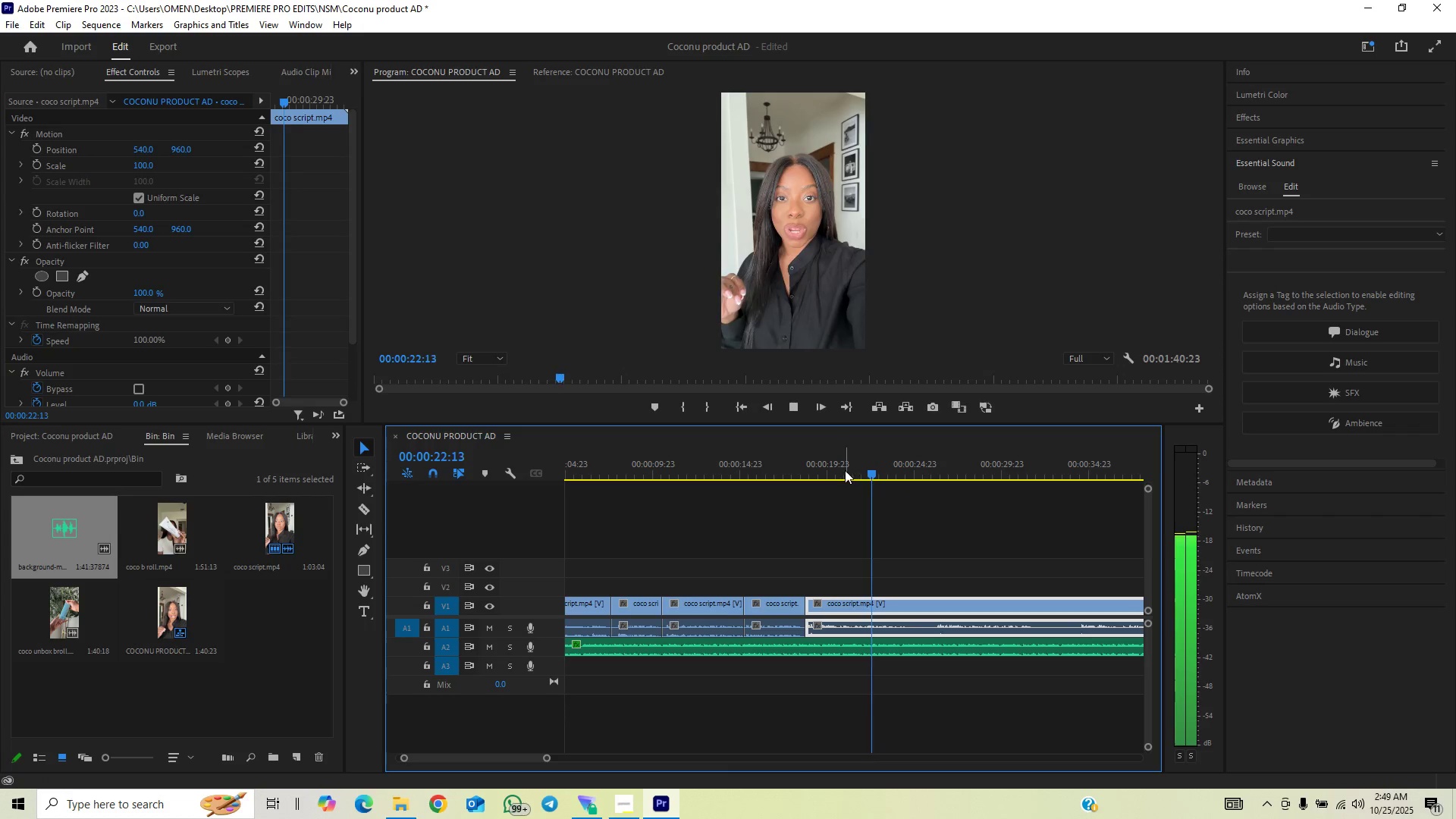 
left_click([835, 469])
 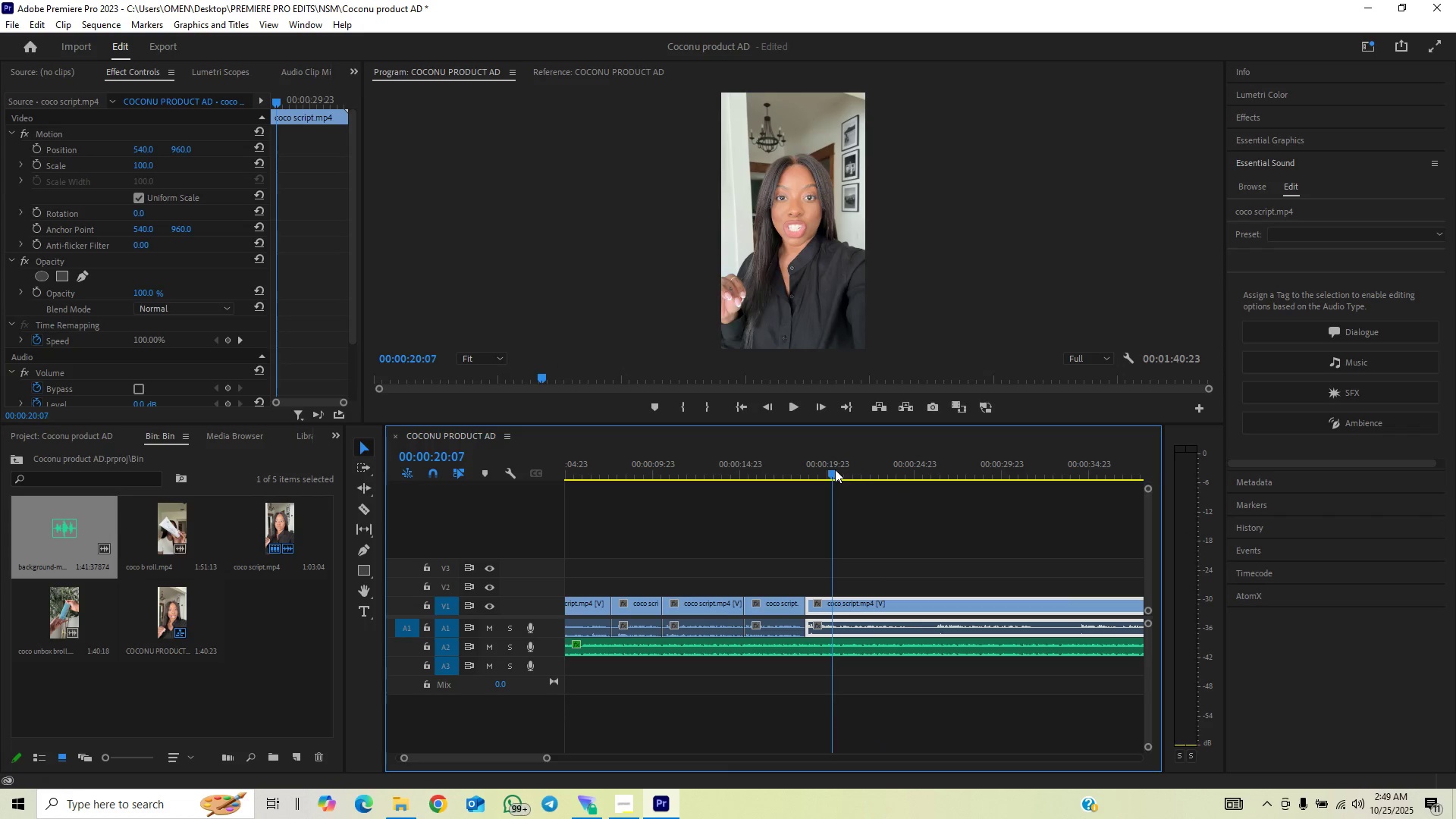 
key(Space)
 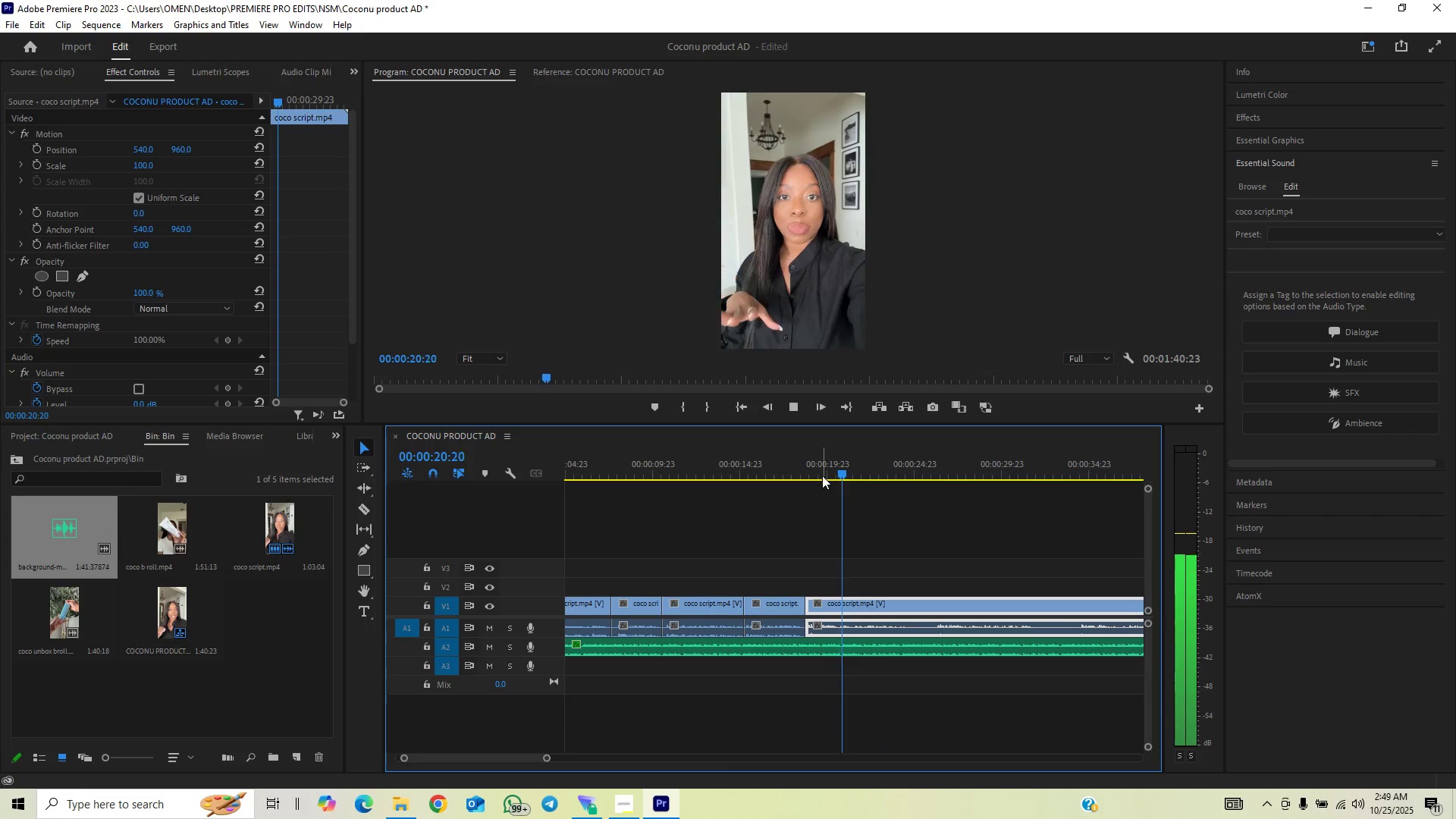 
left_click([819, 472])
 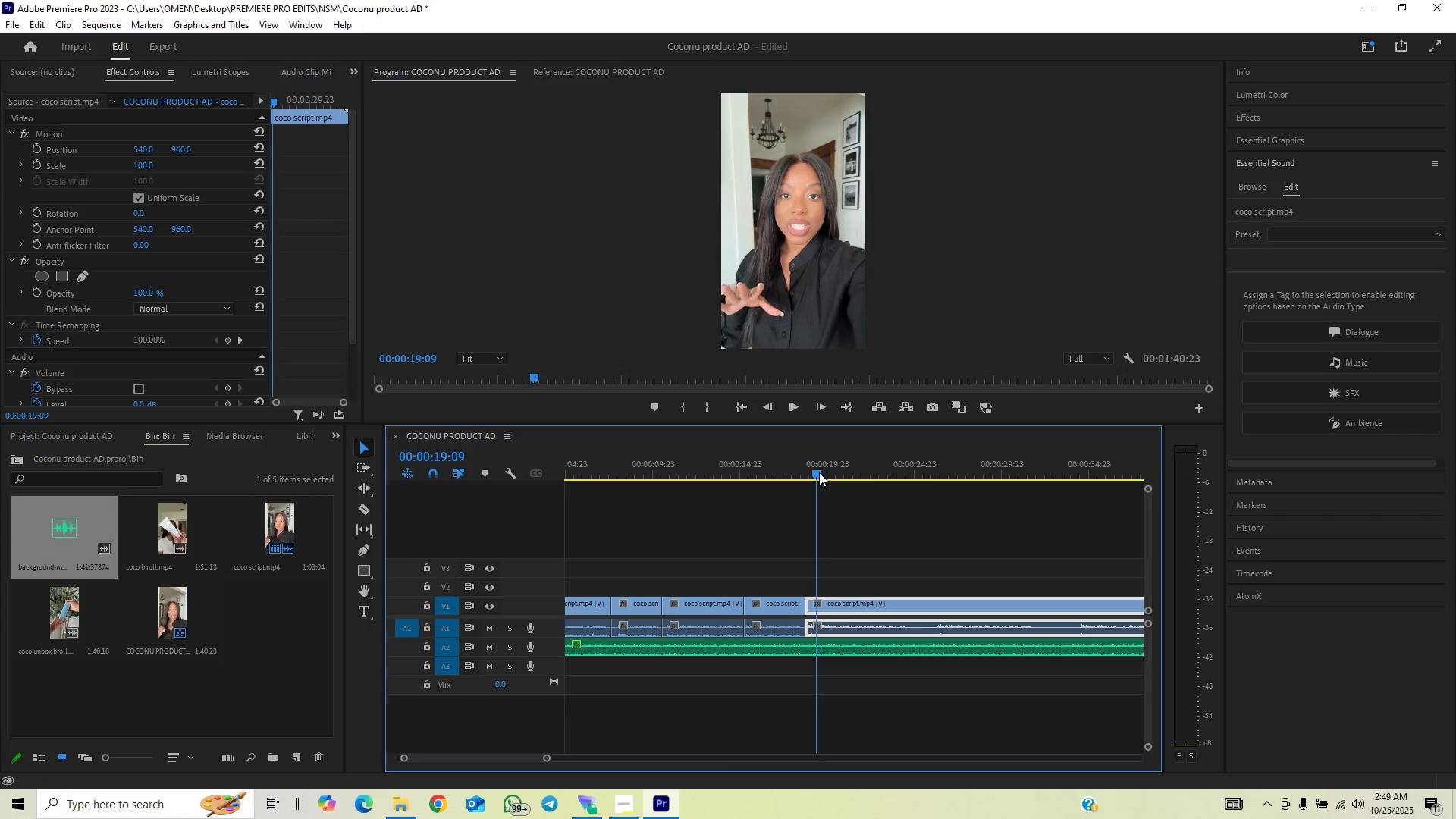 
key(Space)
 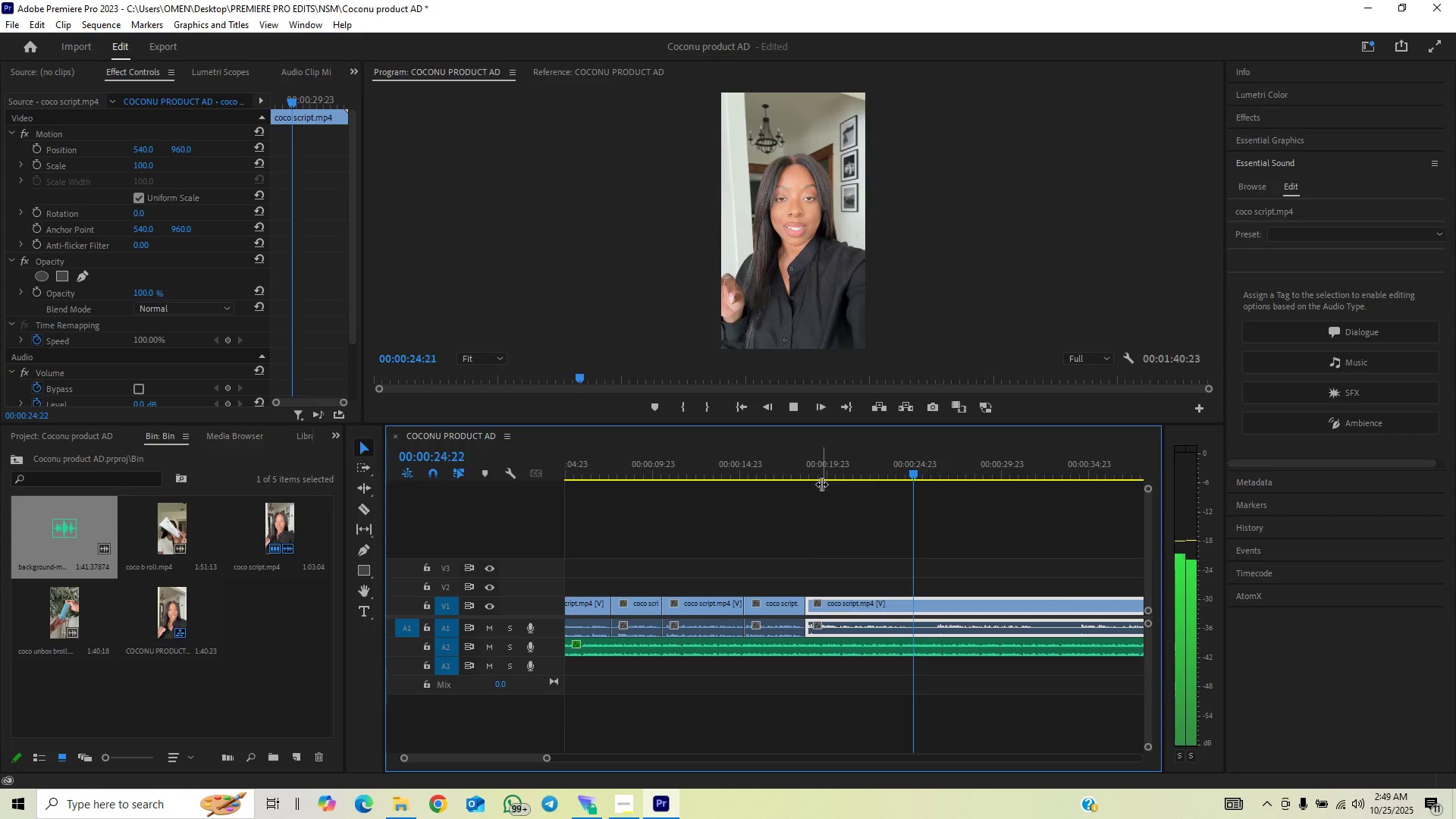 
wait(7.54)
 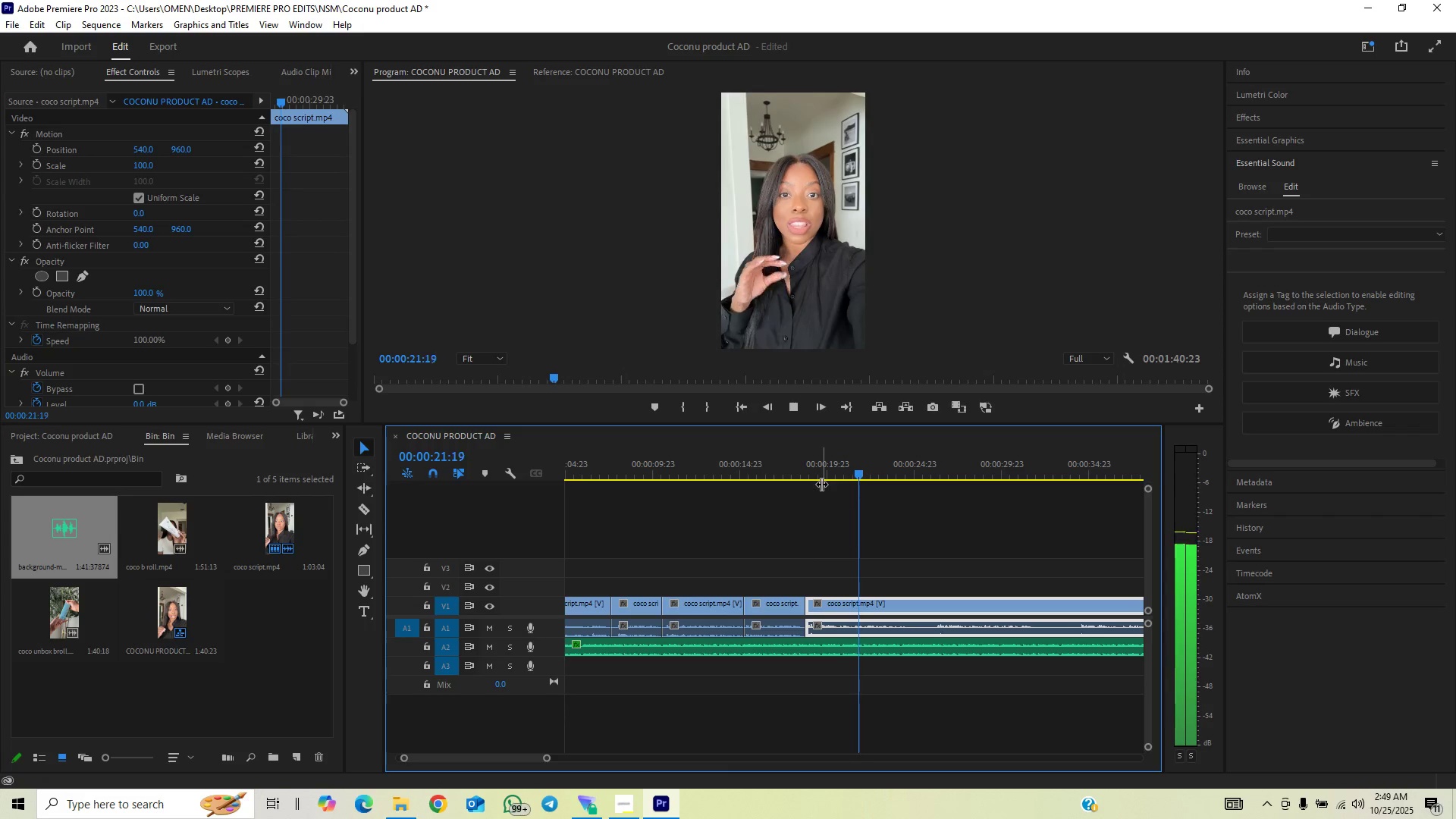 
left_click_drag(start_coordinate=[545, 759], to_coordinate=[560, 756])
 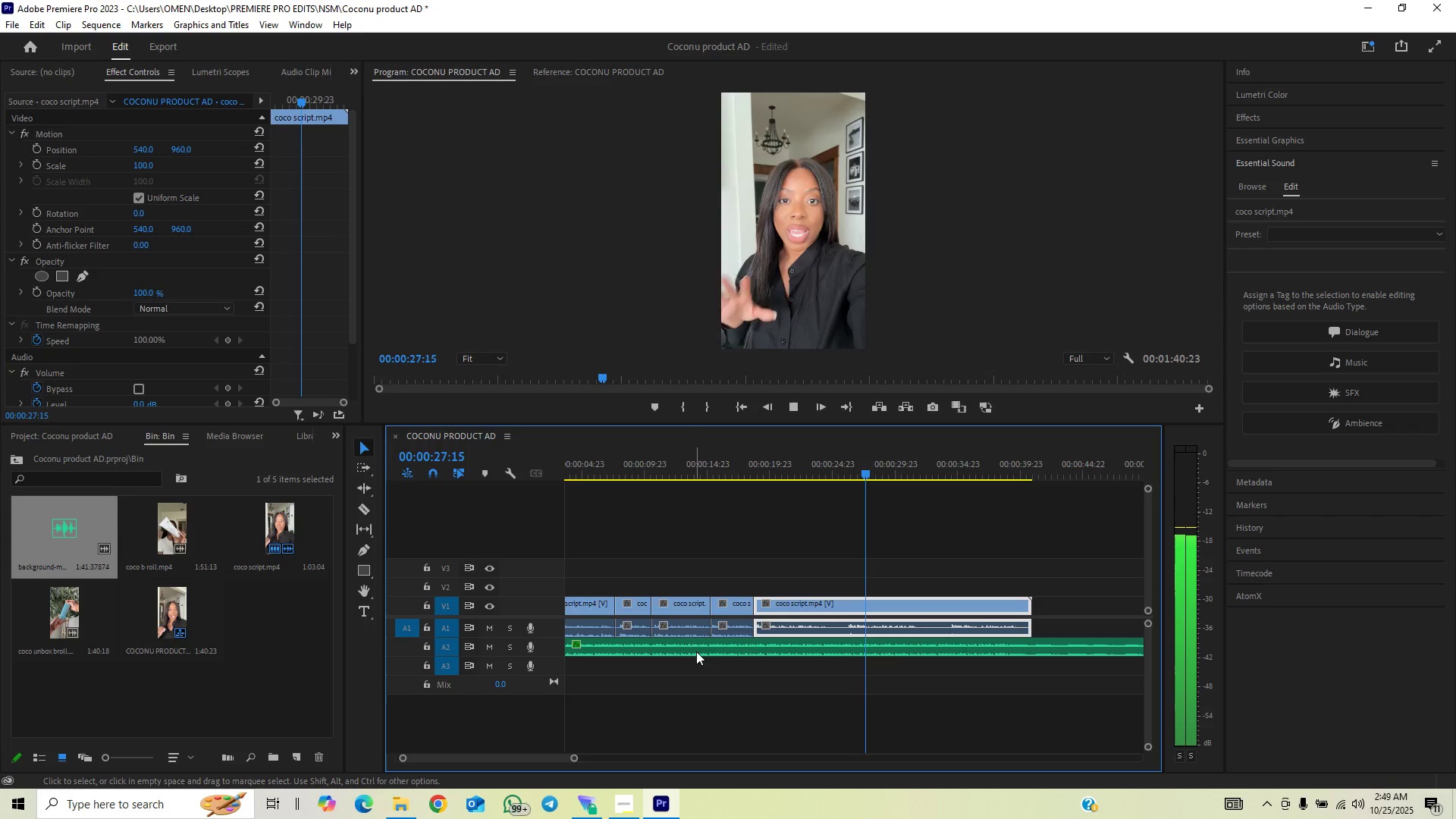 
mouse_move([711, 622])
 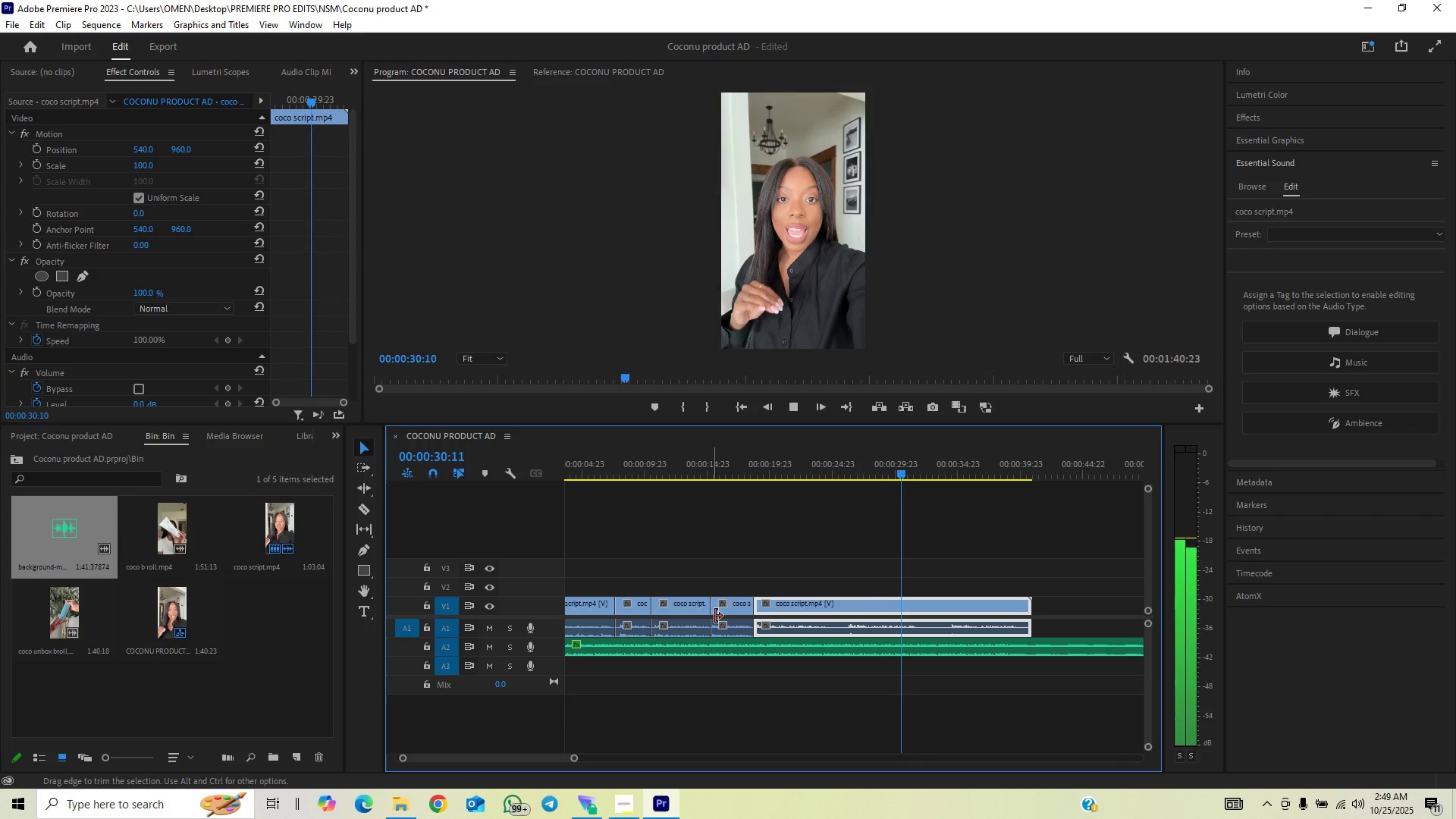 
mouse_move([727, 606])
 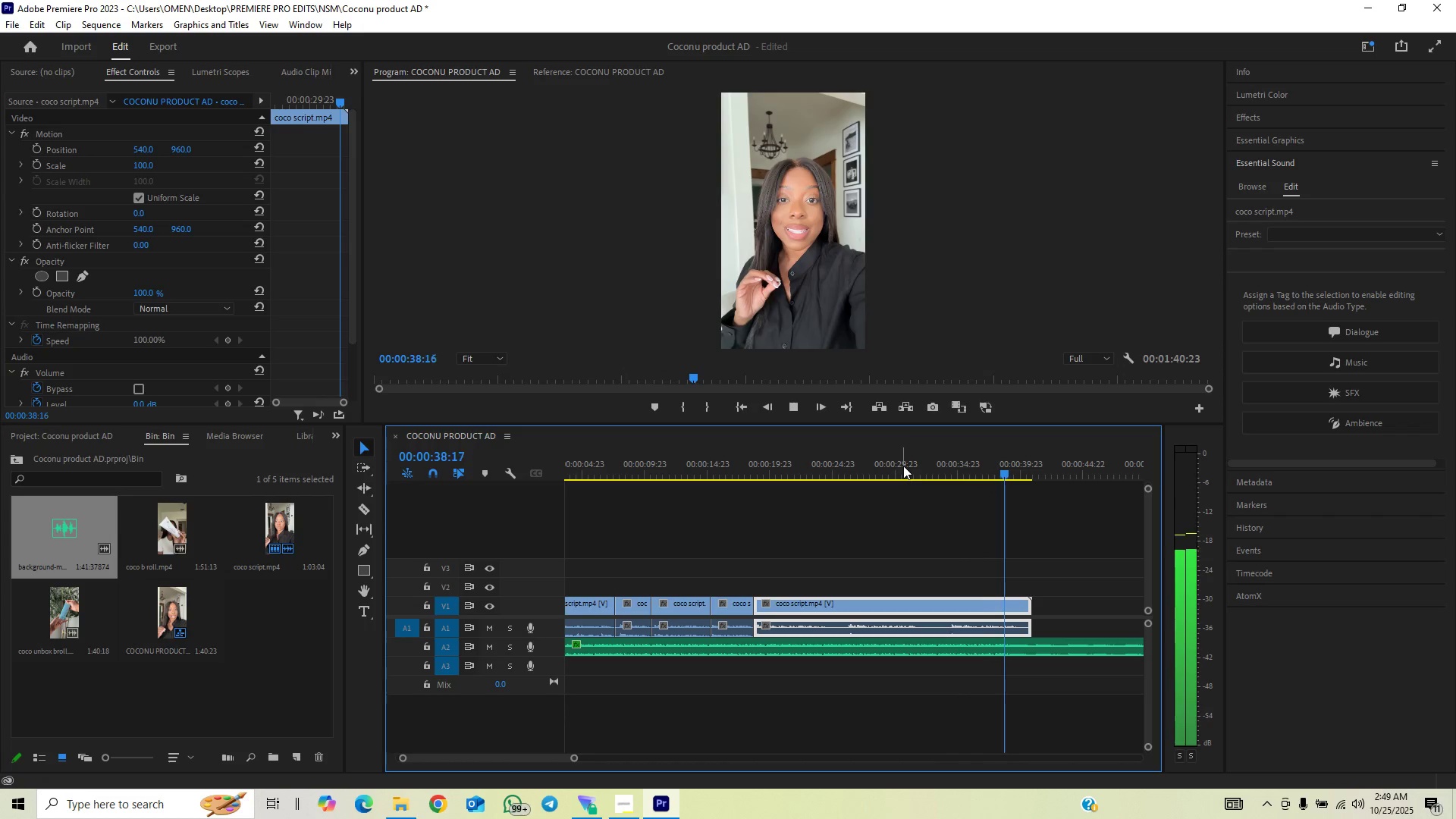 
wait(5.27)
 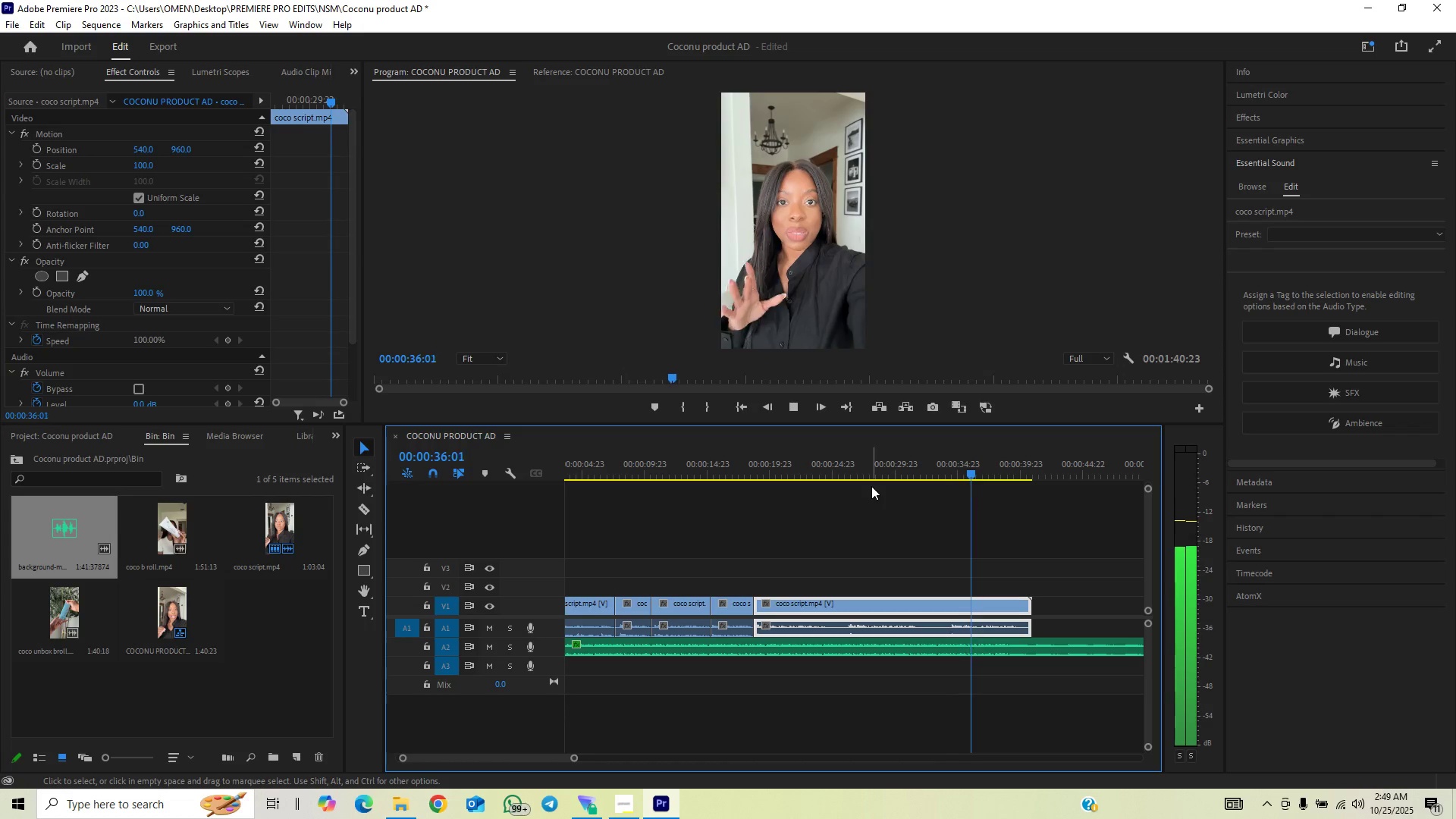 
key(Space)
 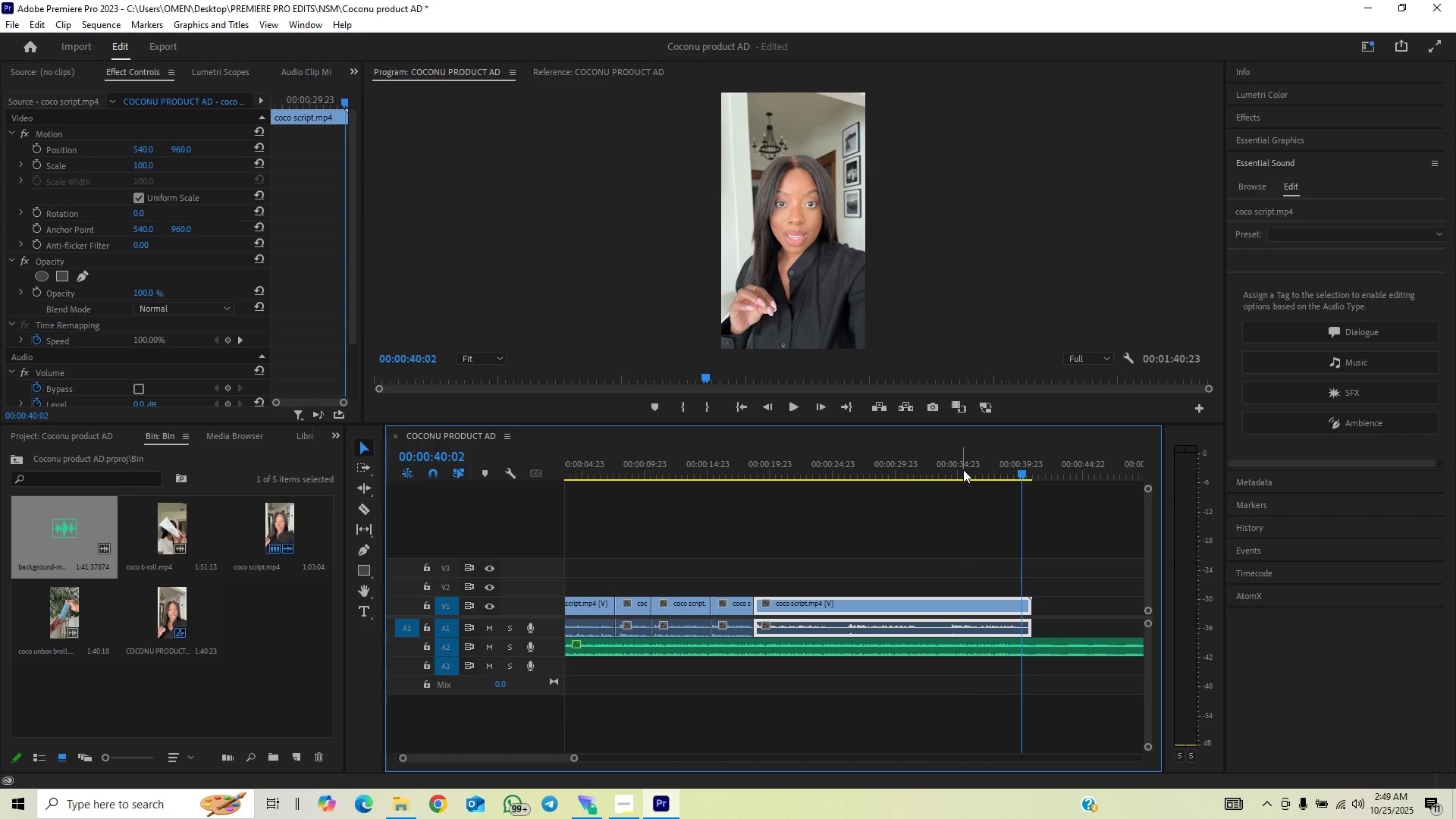 
left_click_drag(start_coordinate=[963, 469], to_coordinate=[983, 464])
 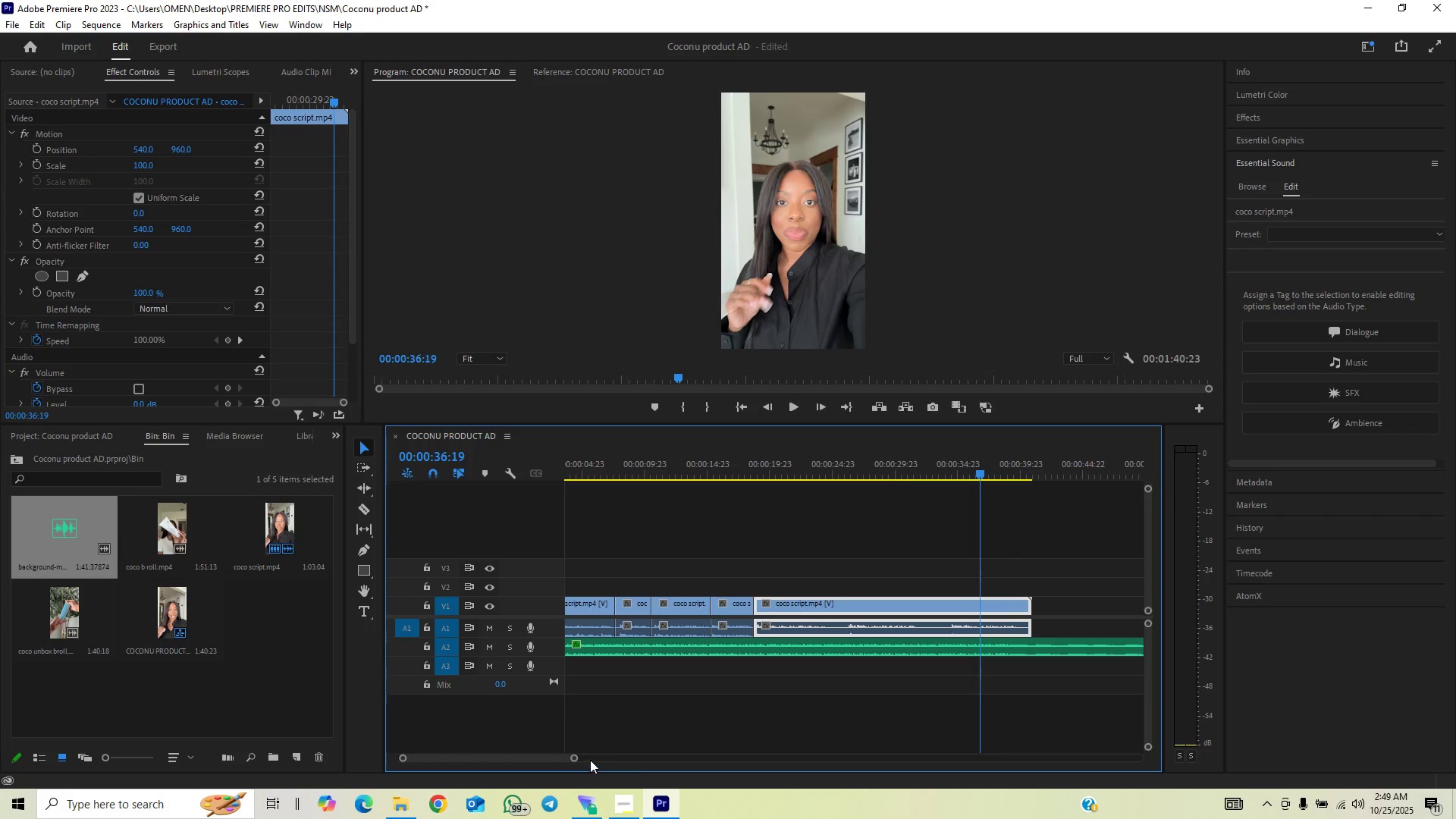 
left_click_drag(start_coordinate=[573, 759], to_coordinate=[528, 776])
 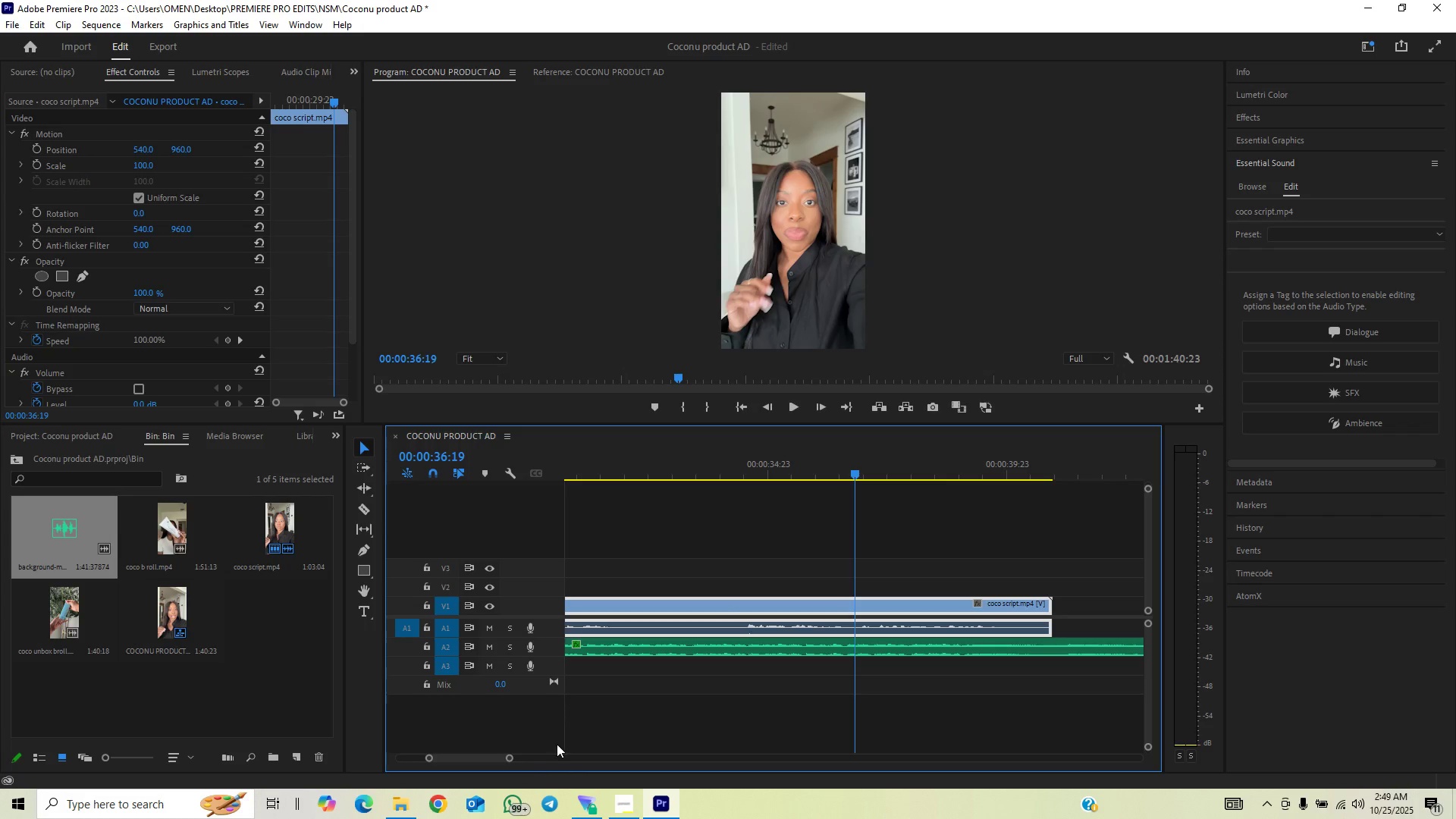 
key(Space)
 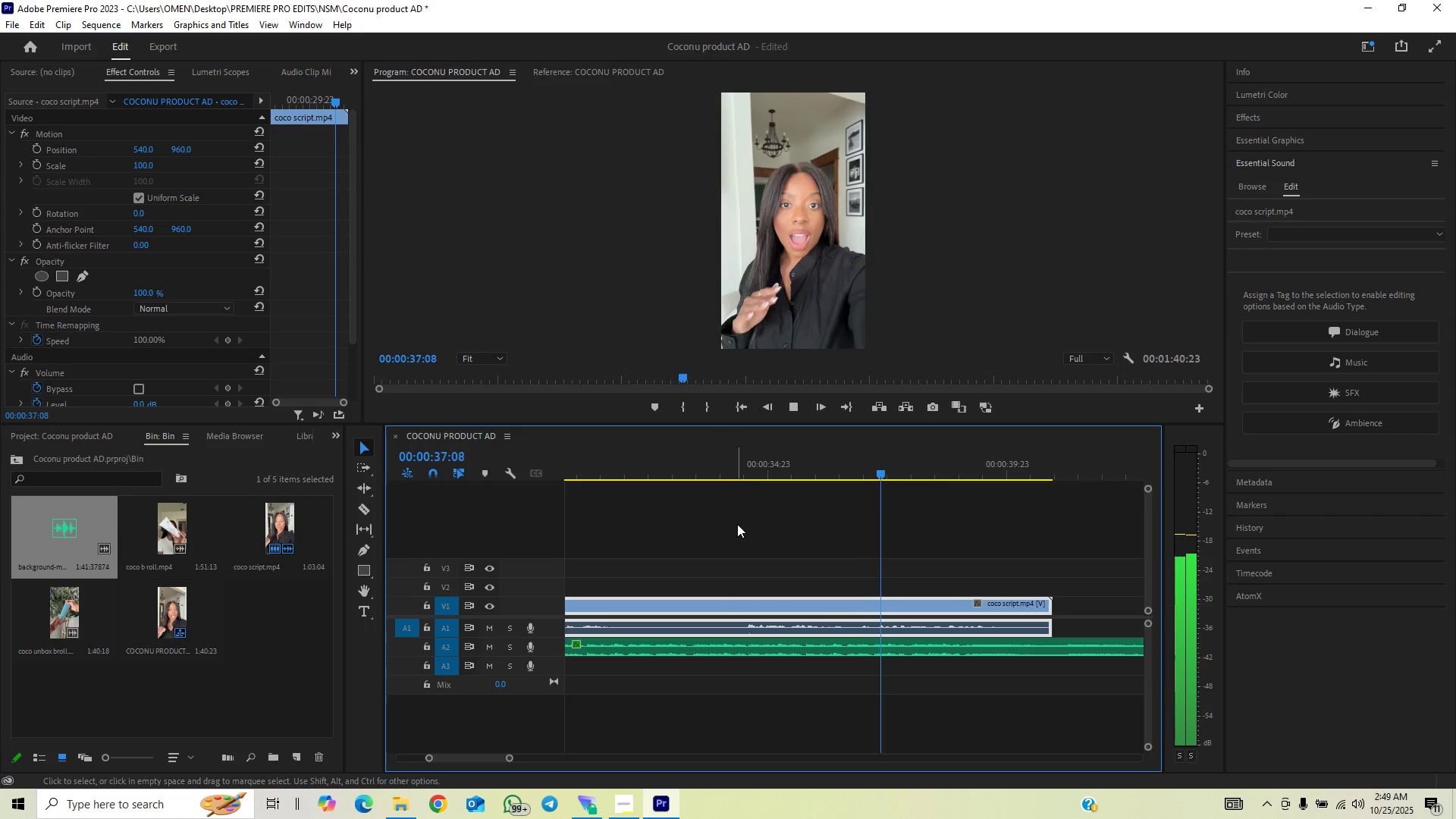 
key(Space)
 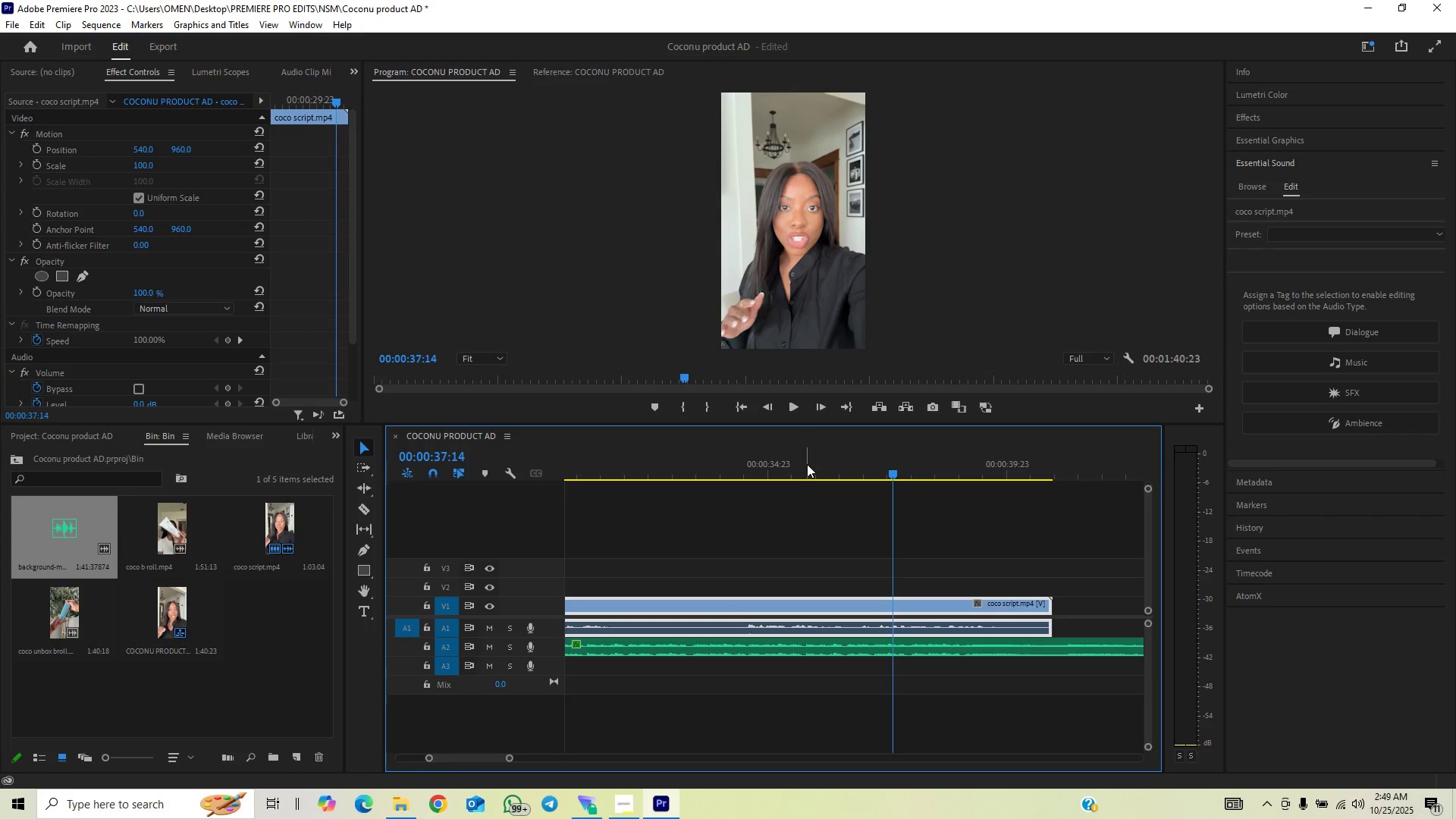 
left_click_drag(start_coordinate=[810, 464], to_coordinate=[854, 445])
 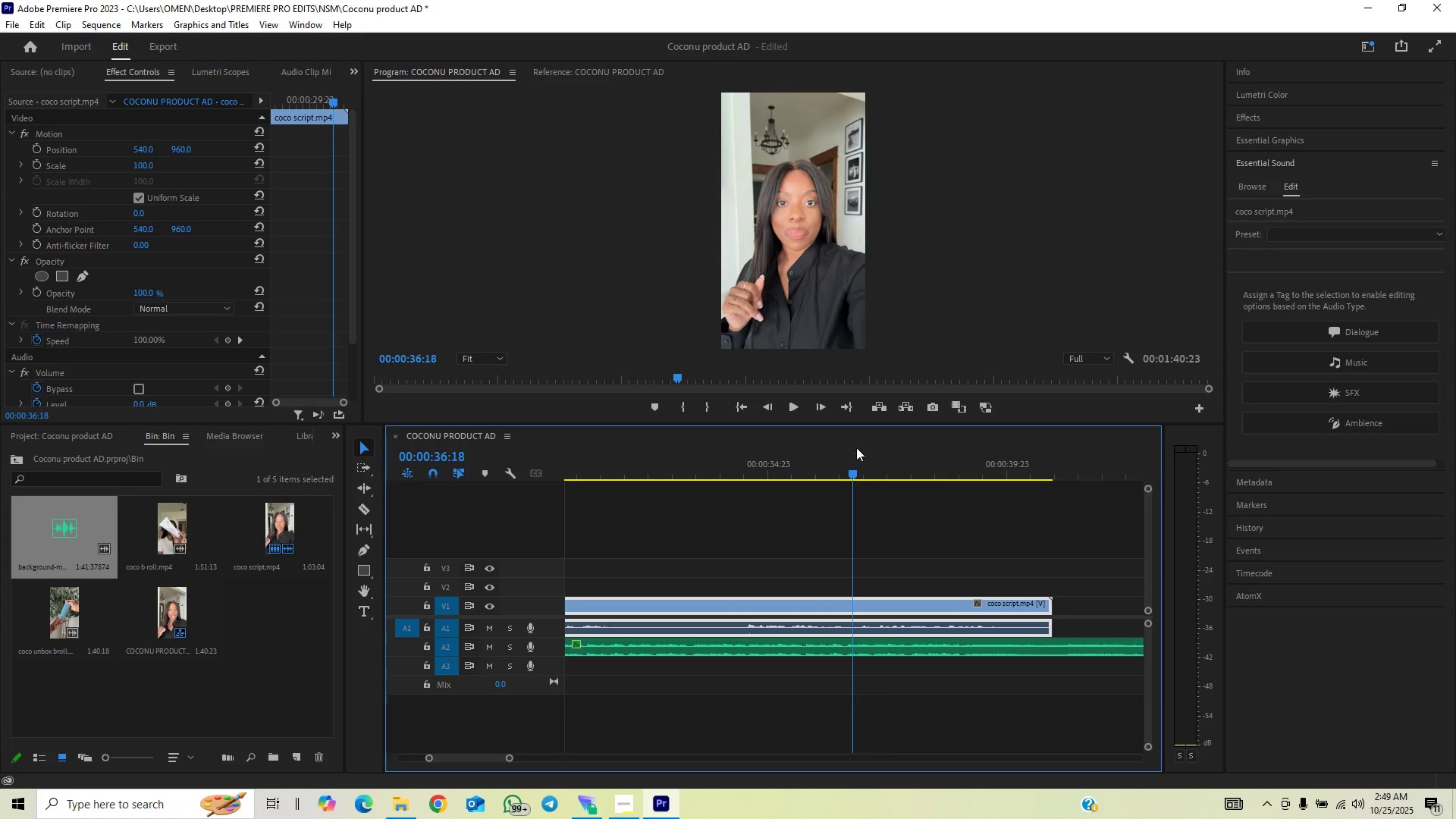 
key(C)
 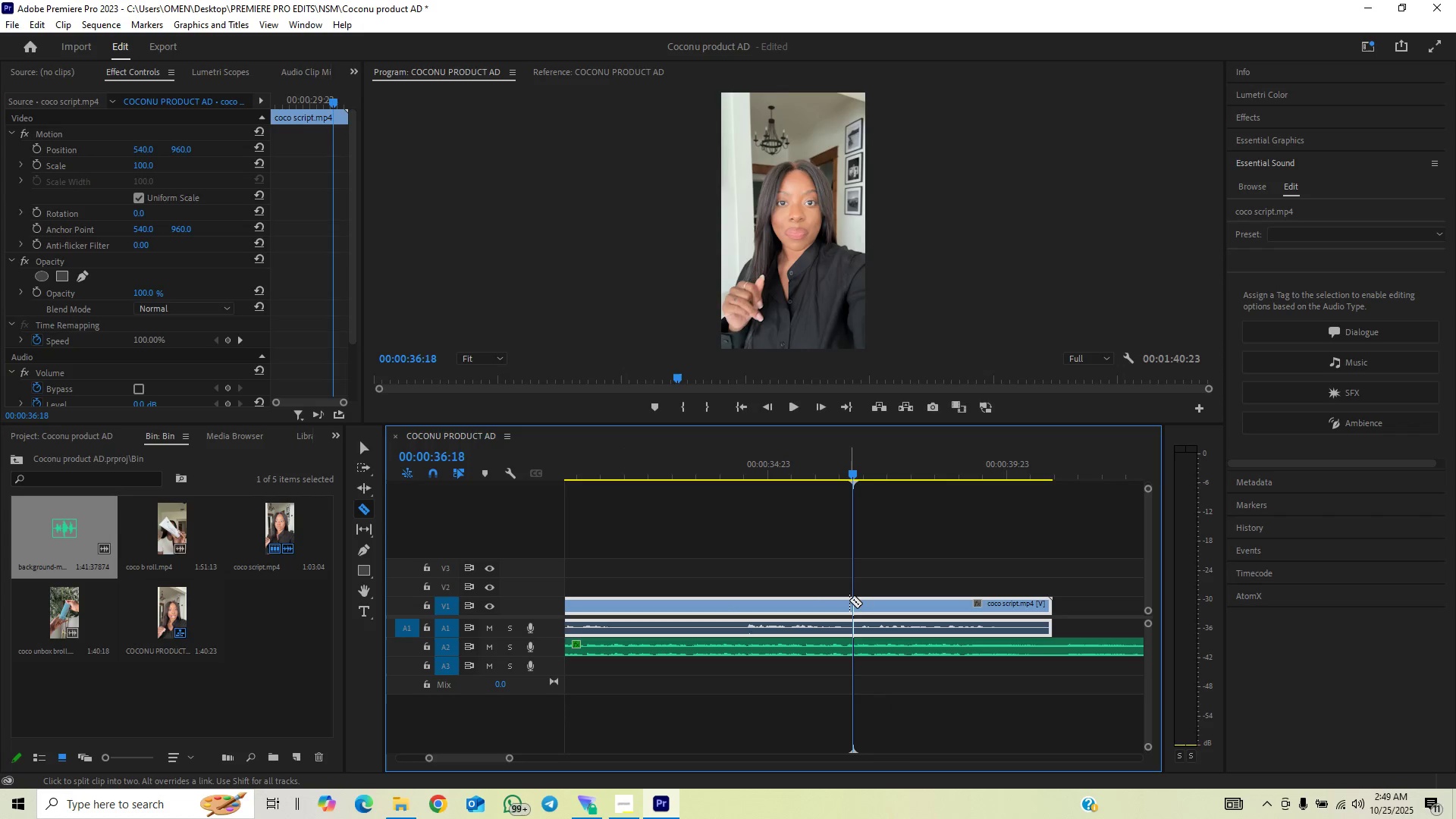 
left_click([849, 601])
 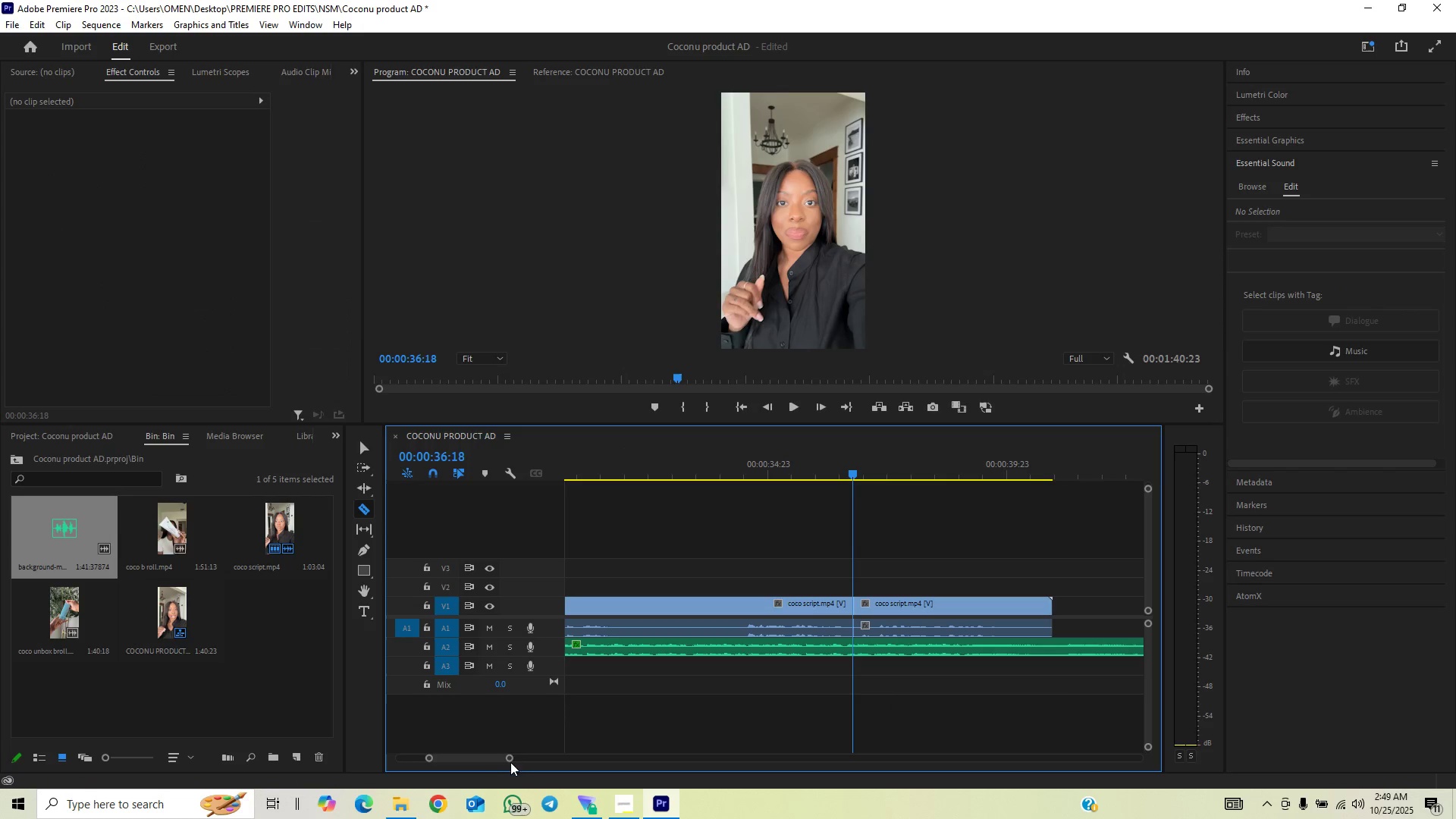 
left_click_drag(start_coordinate=[510, 761], to_coordinate=[541, 745])
 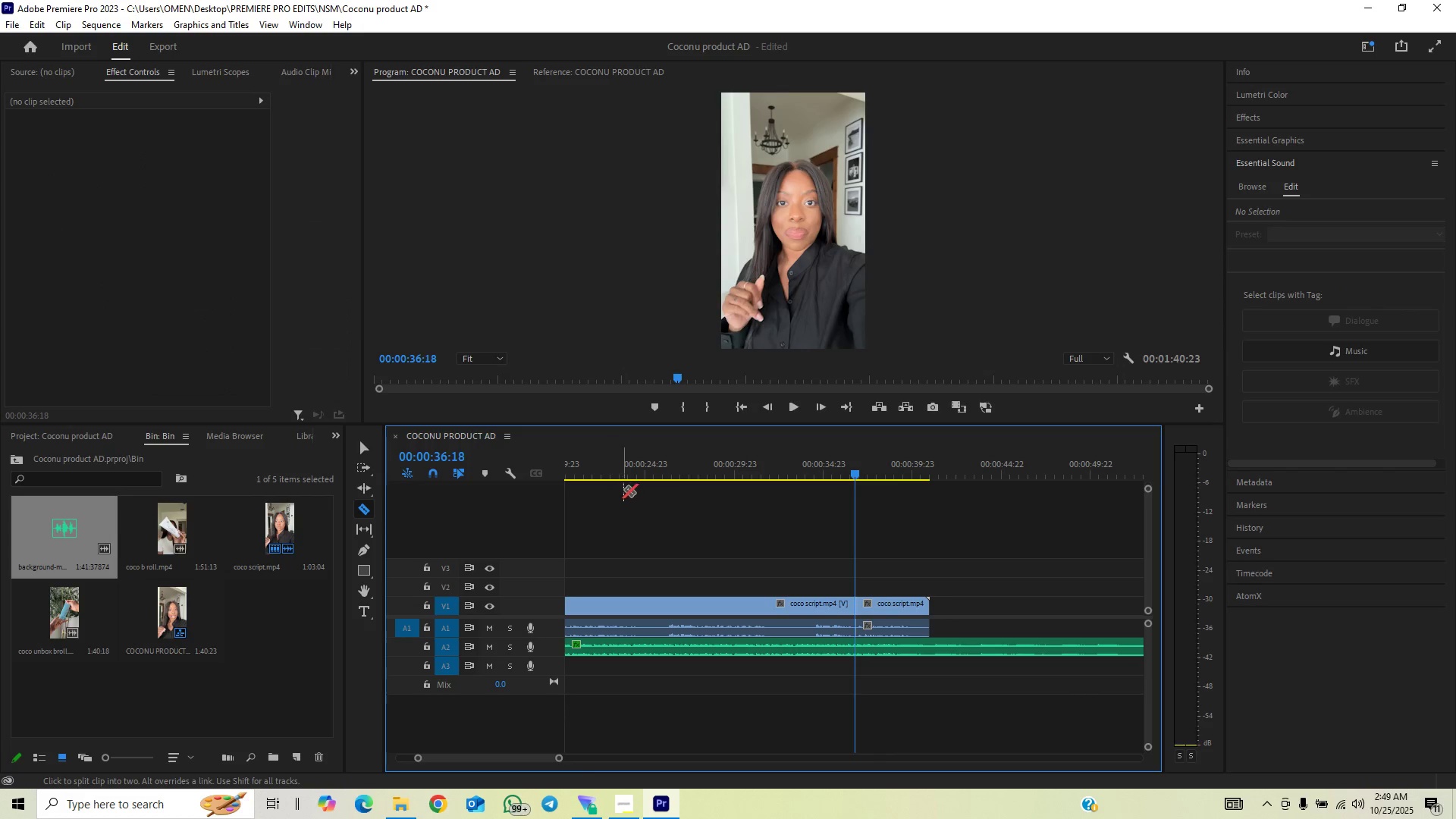 
left_click_drag(start_coordinate=[626, 466], to_coordinate=[643, 453])
 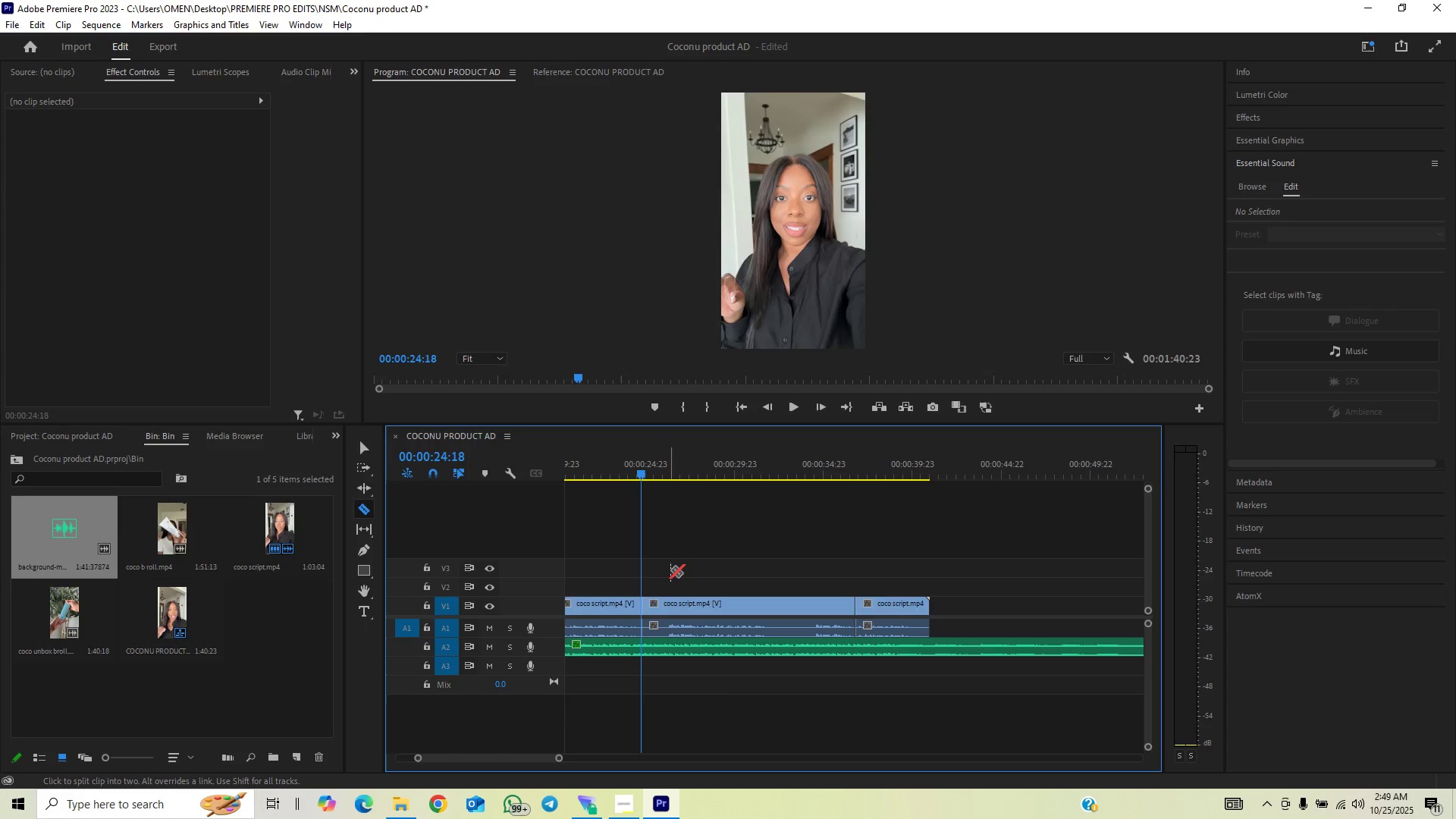 
key(V)
 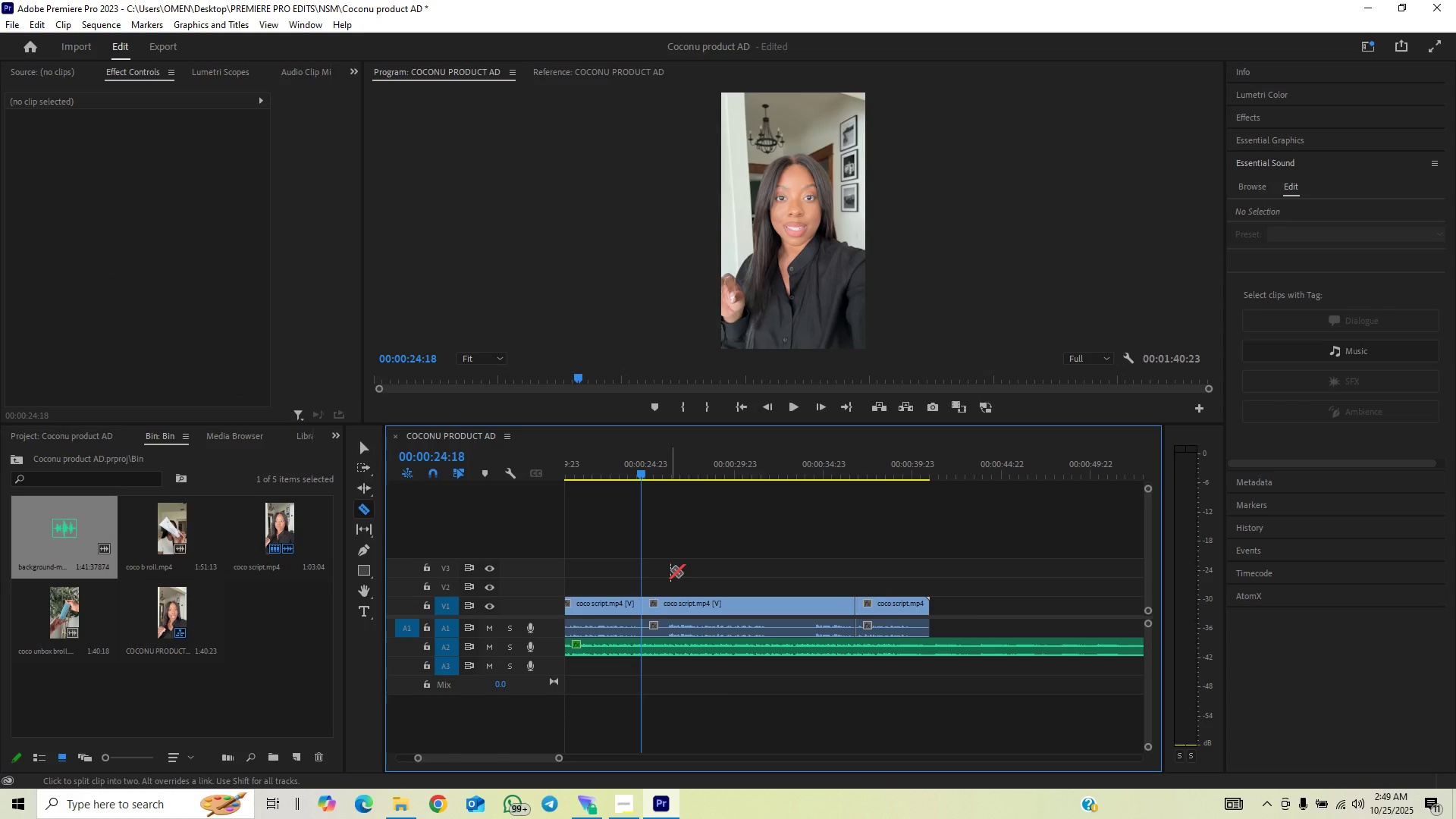 
left_click_drag(start_coordinate=[670, 570], to_coordinate=[689, 620])
 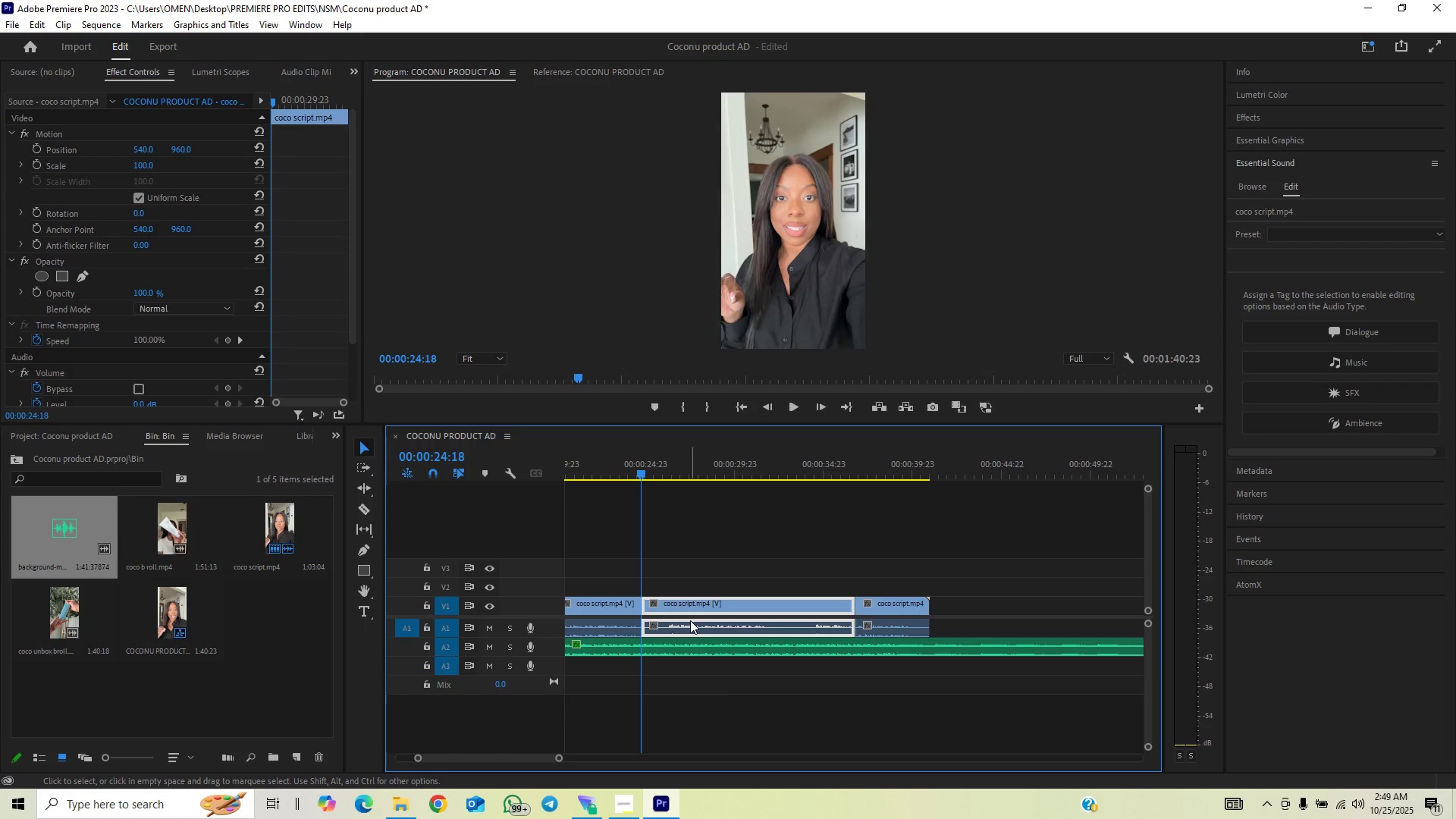 
key(Backspace)
 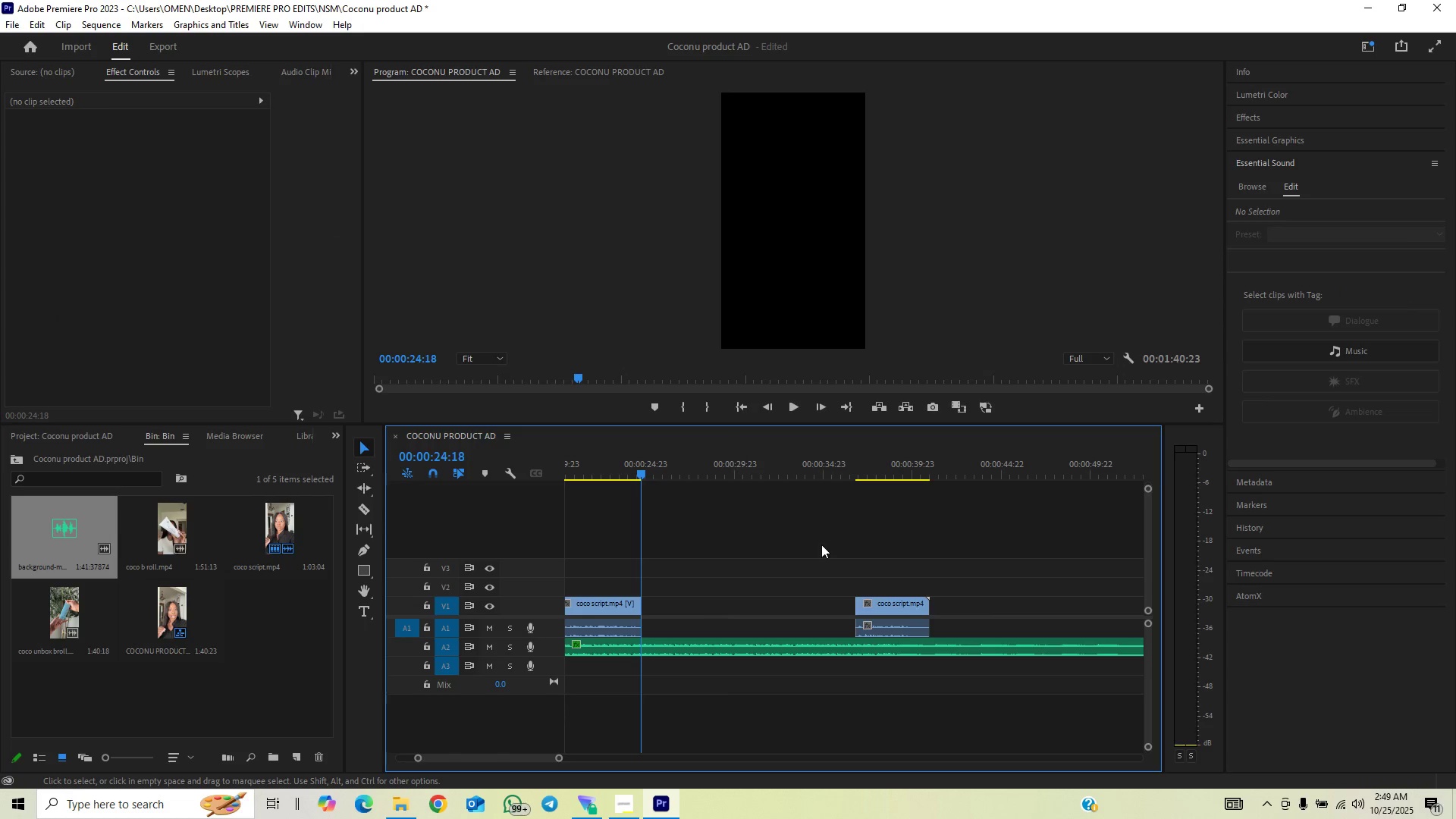 
left_click_drag(start_coordinate=[836, 544], to_coordinate=[881, 623])
 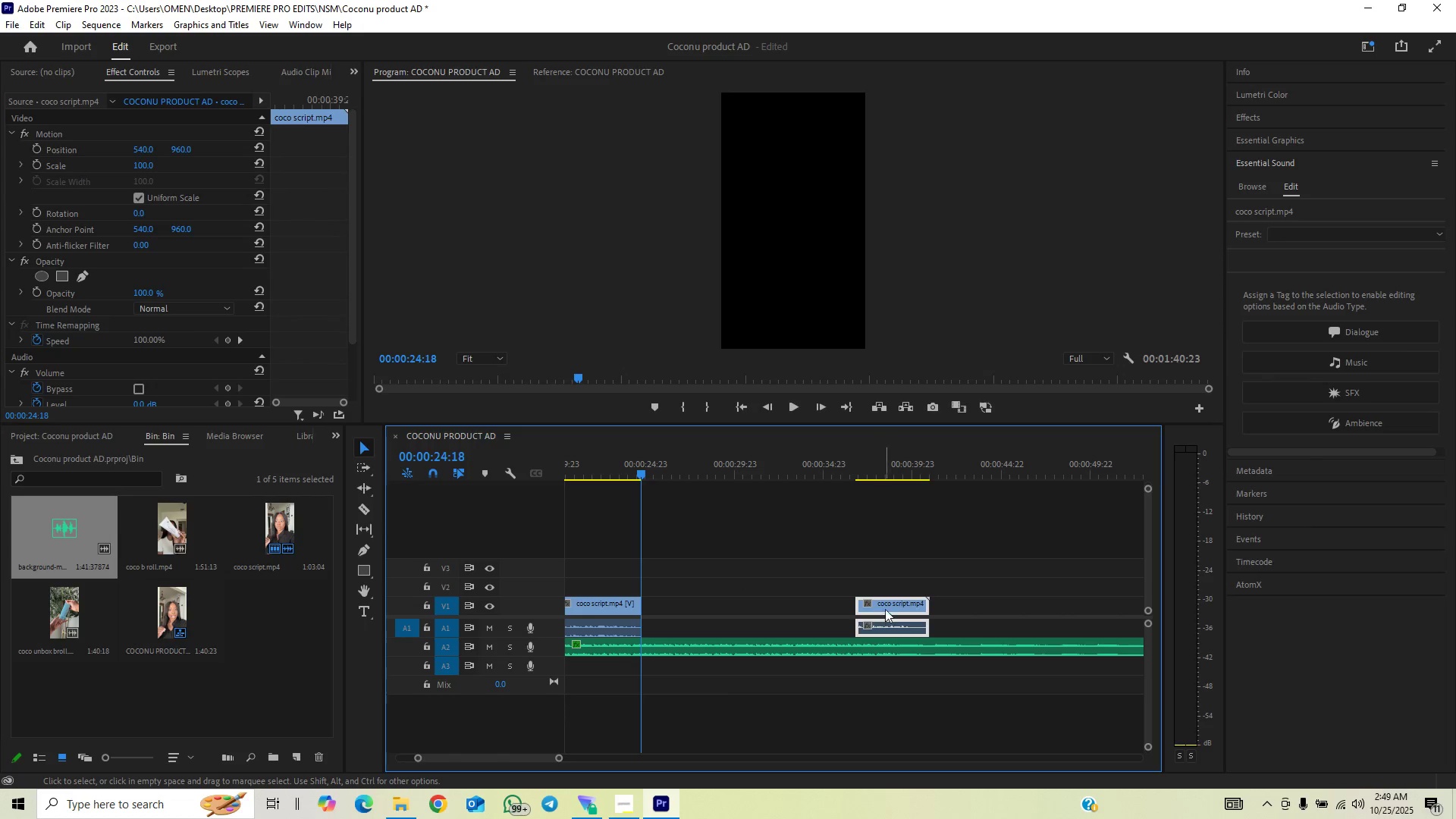 
left_click_drag(start_coordinate=[888, 605], to_coordinate=[681, 605])
 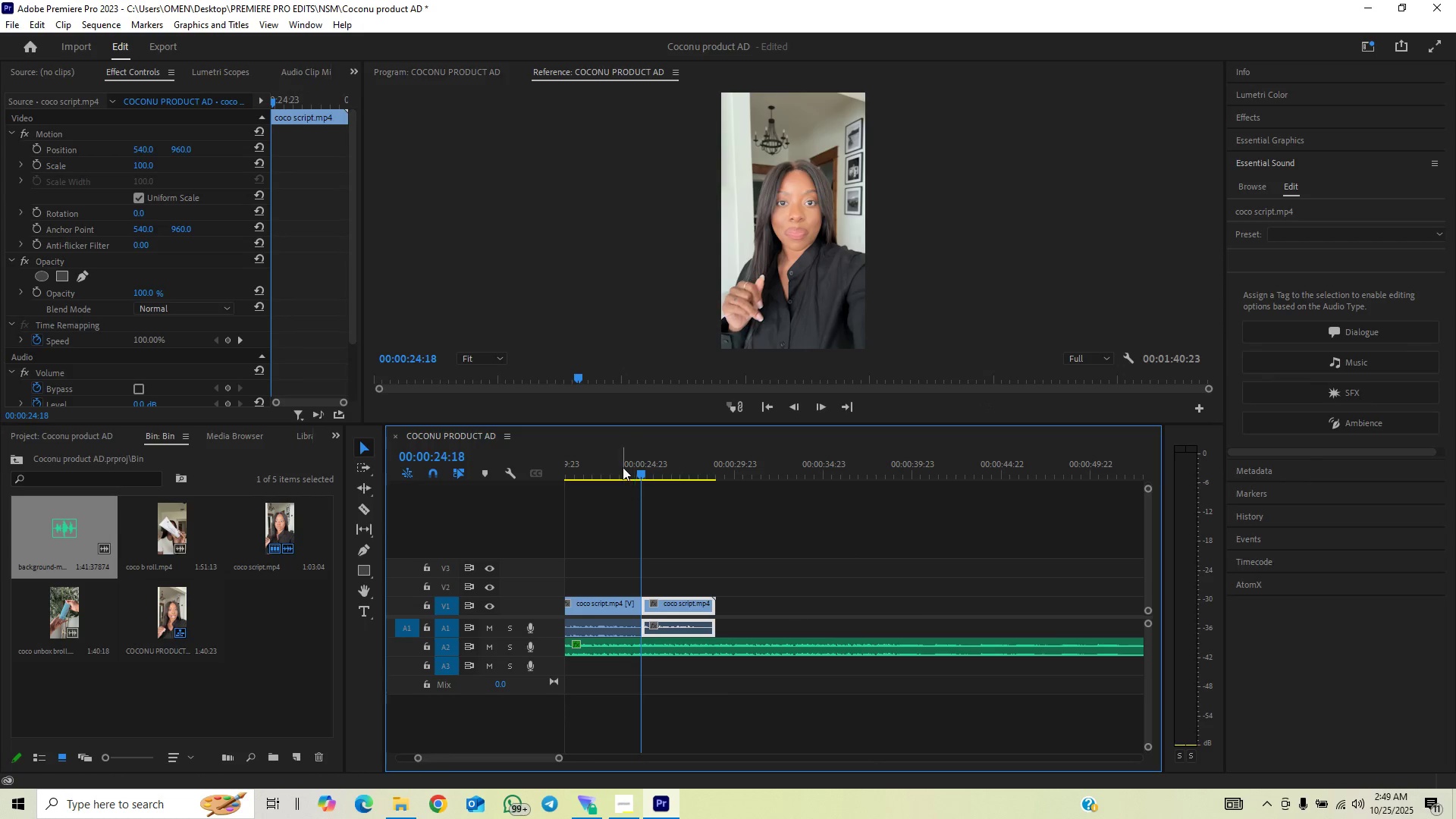 
left_click([621, 463])
 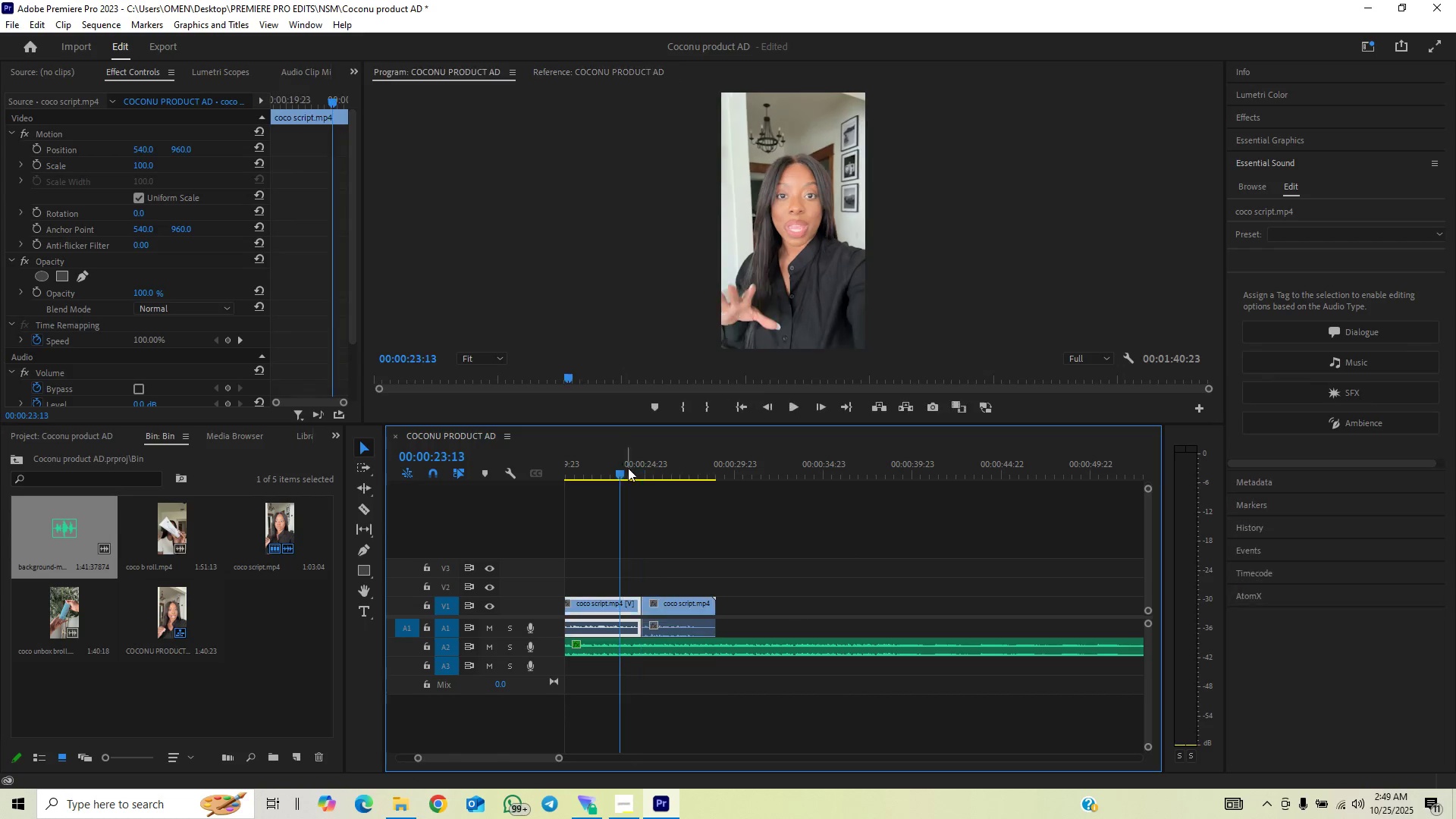 
key(Space)
 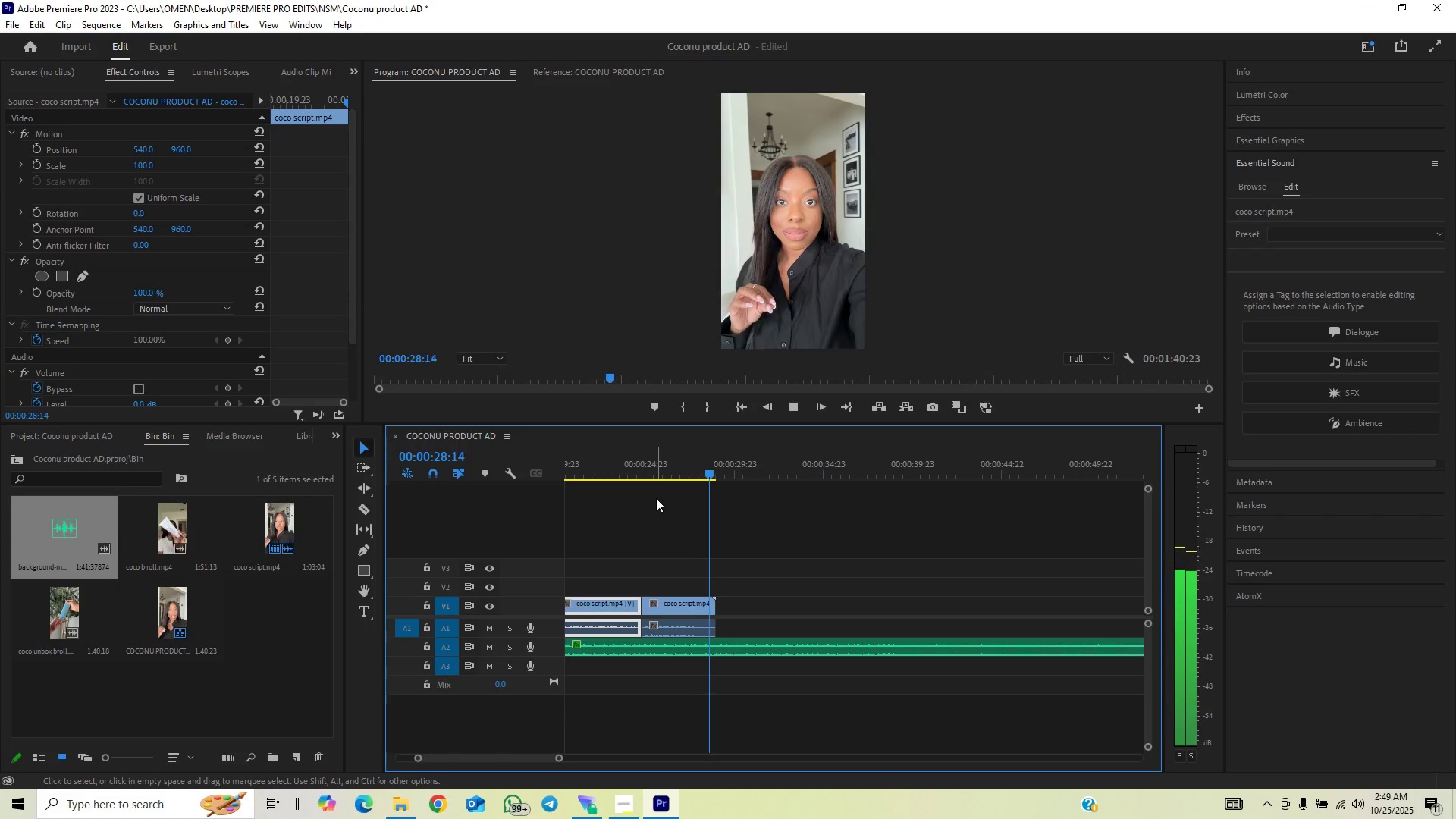 
wait(6.88)
 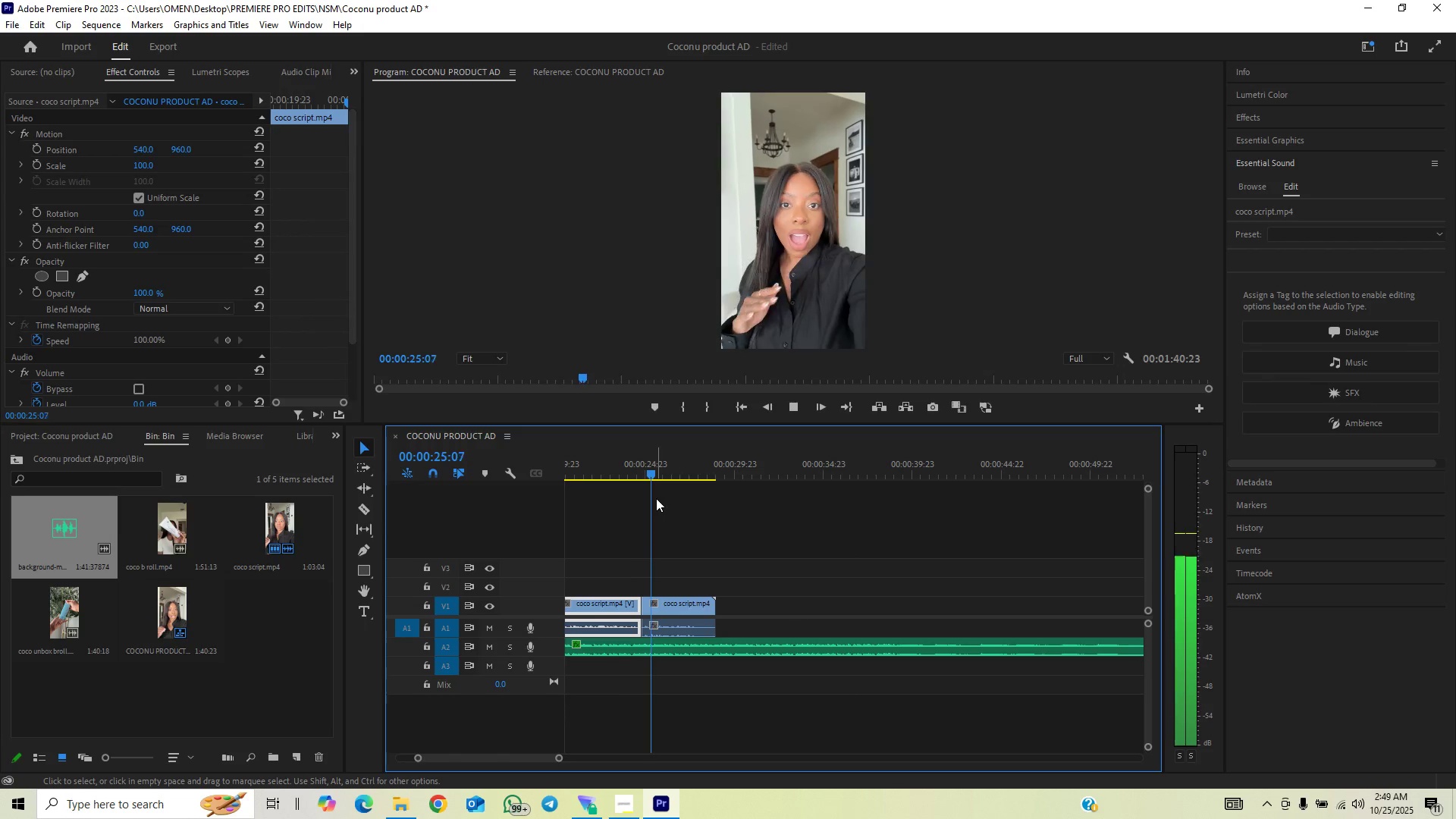 
key(Space)
 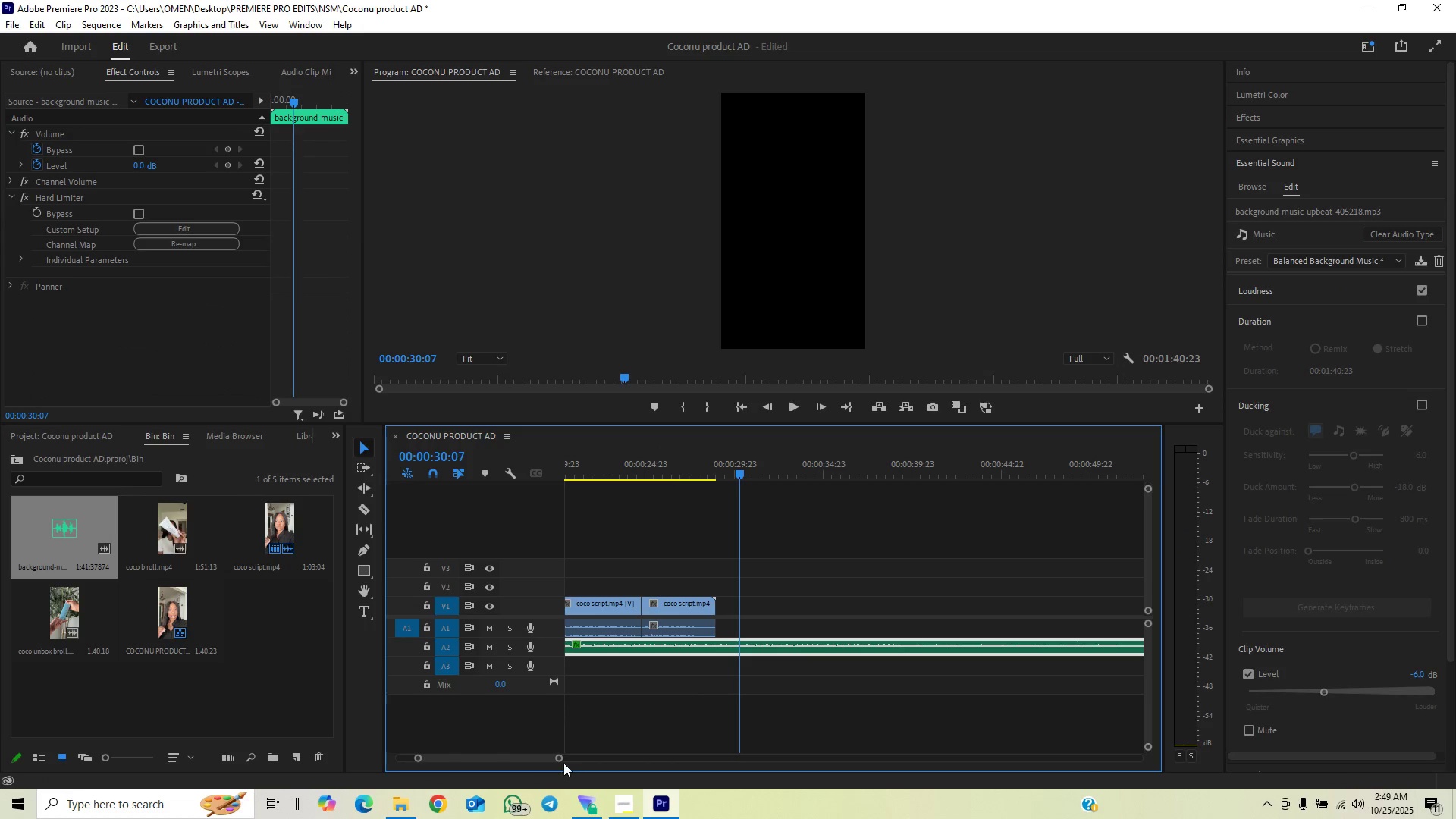 
left_click_drag(start_coordinate=[560, 760], to_coordinate=[612, 752])
 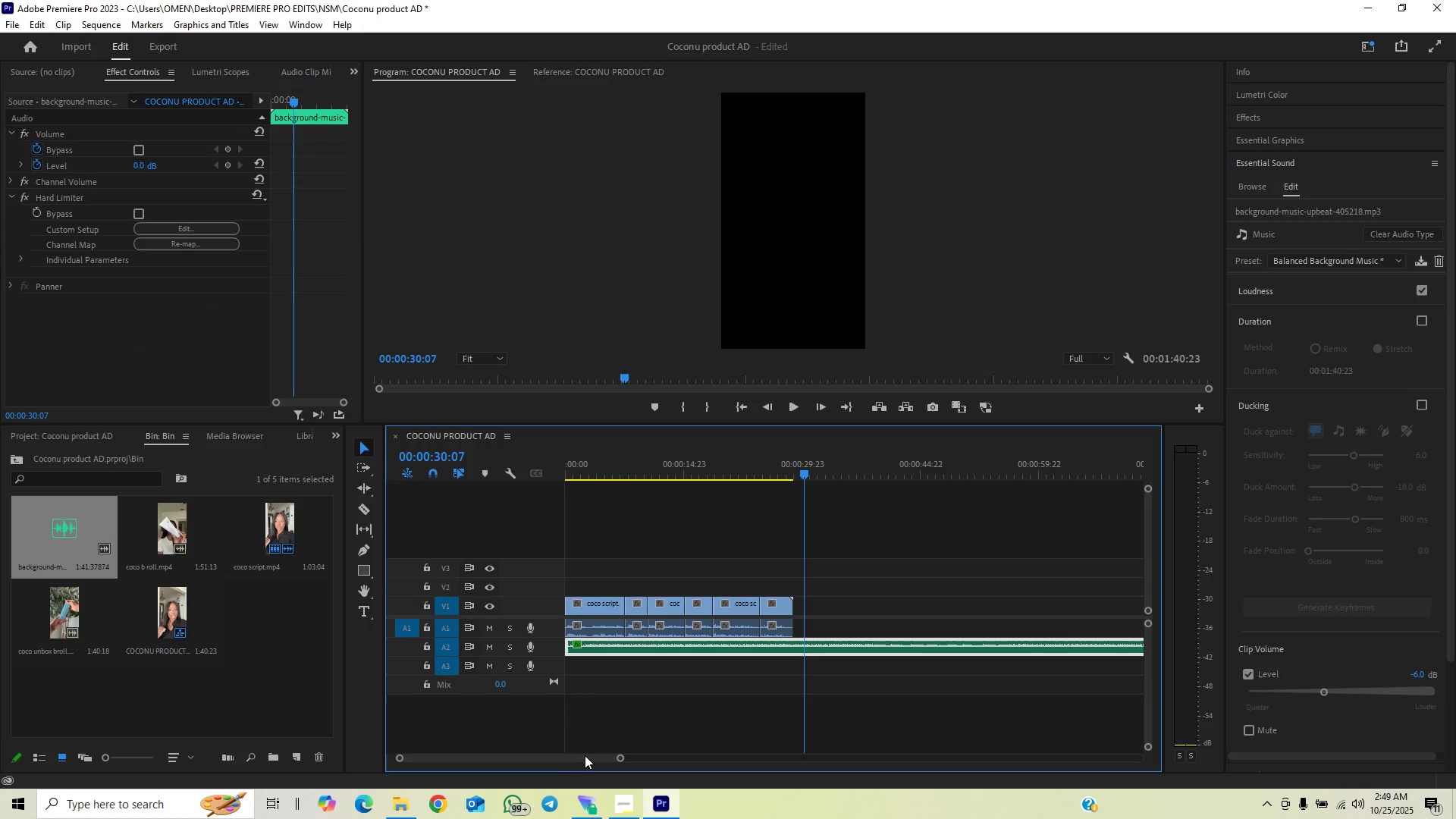 
left_click_drag(start_coordinate=[579, 755], to_coordinate=[526, 755])
 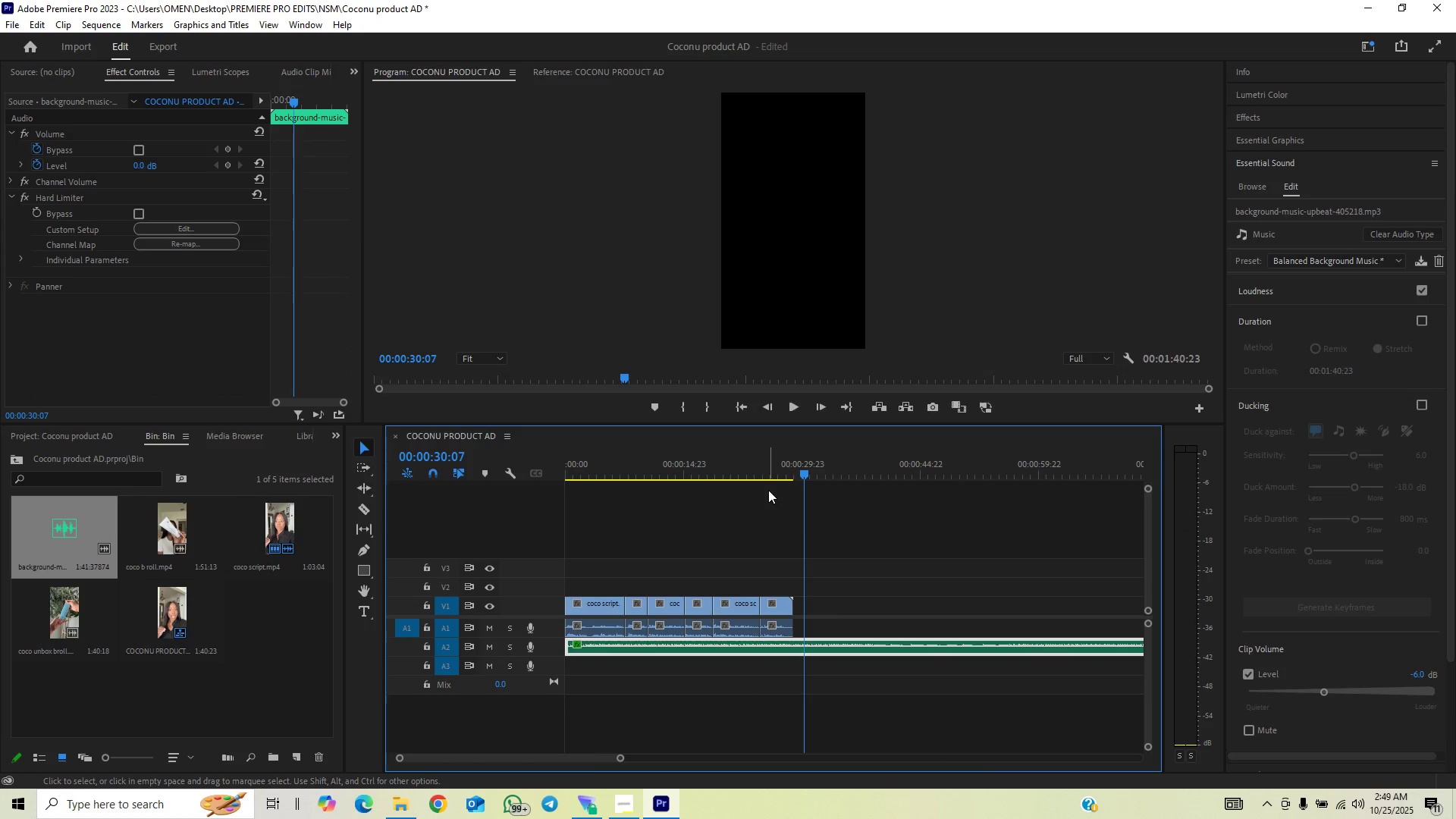 
key(ArrowLeft)
 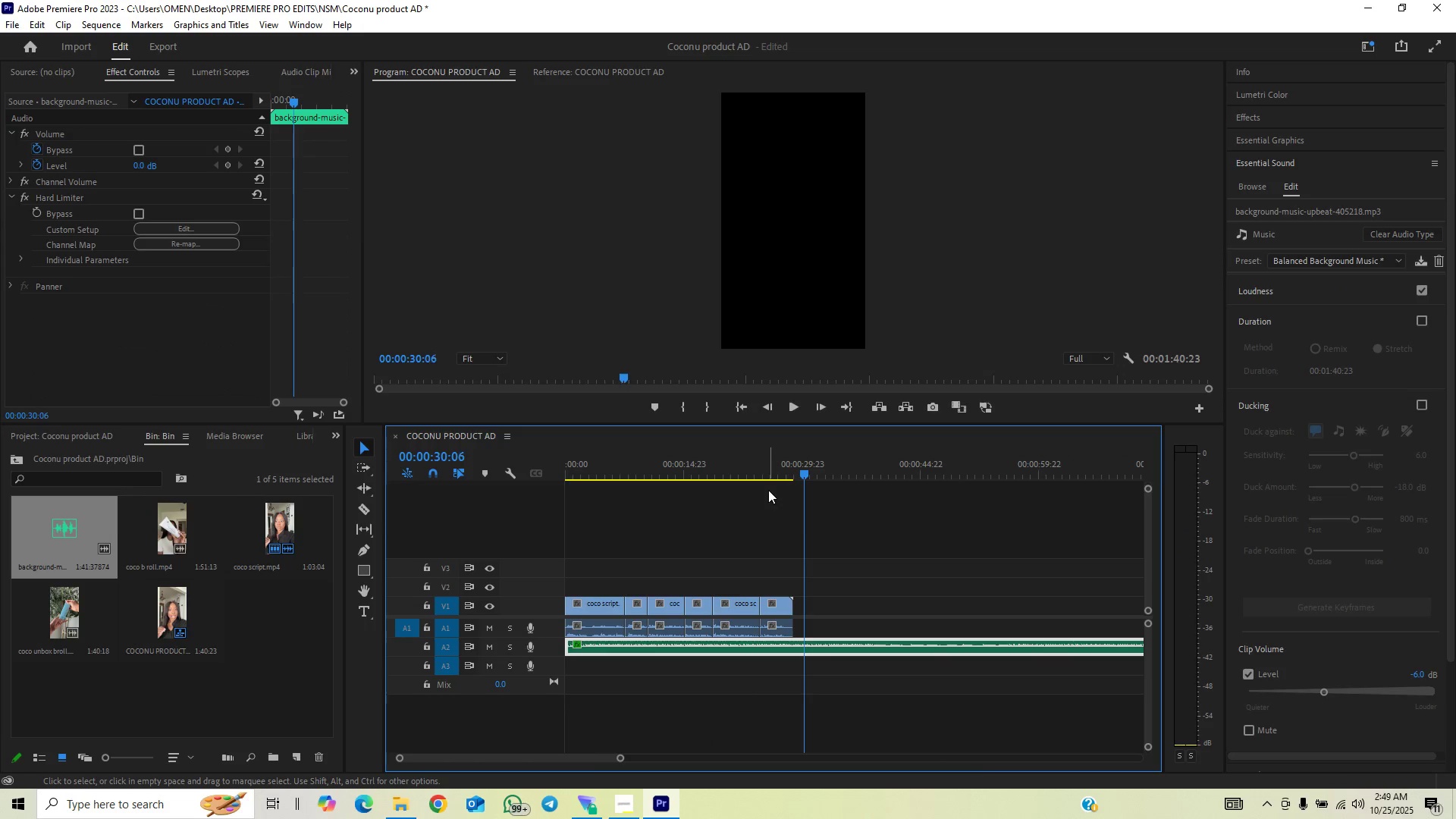 
key(ArrowLeft)
 